 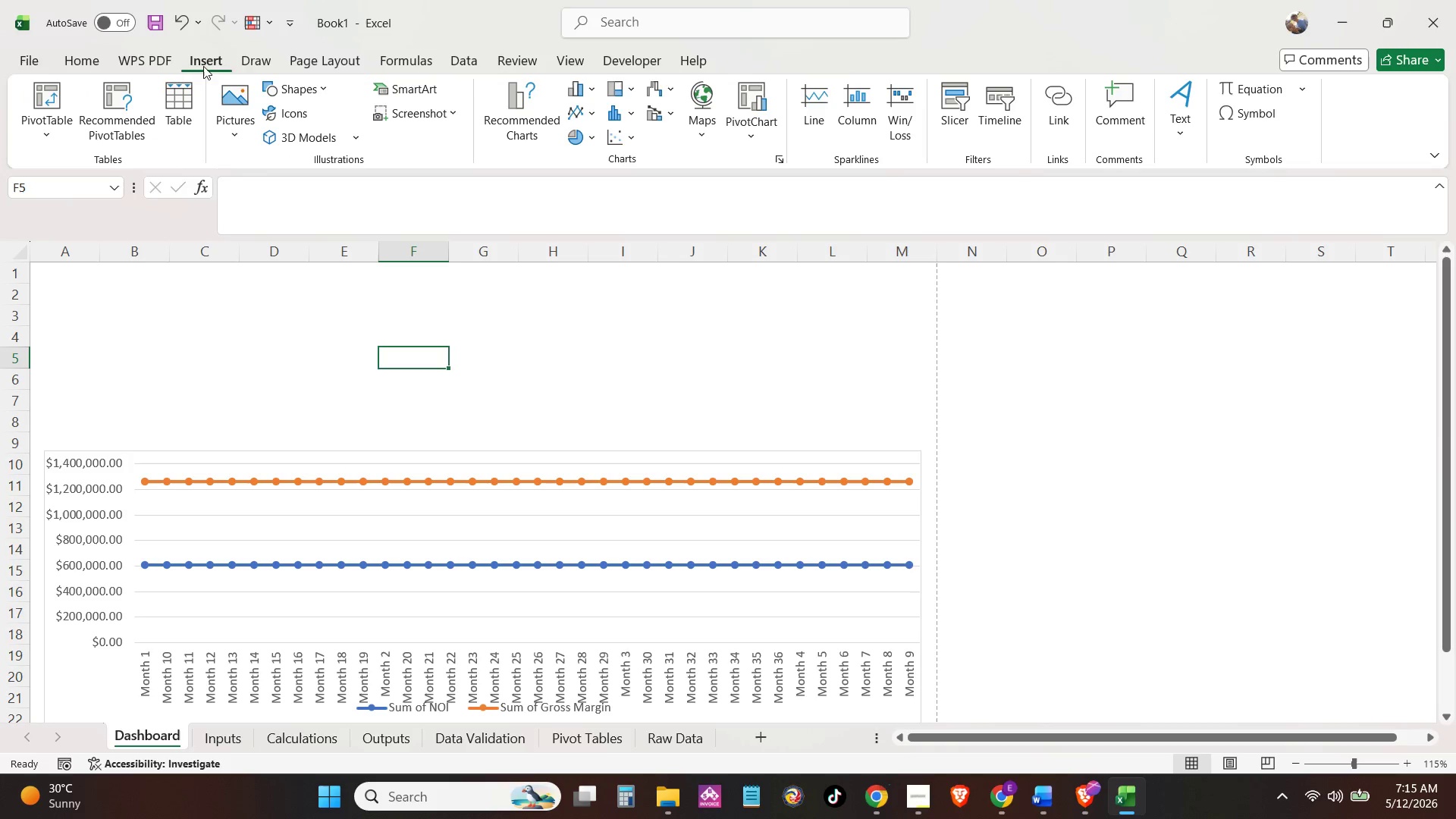 
left_click([1172, 115])
 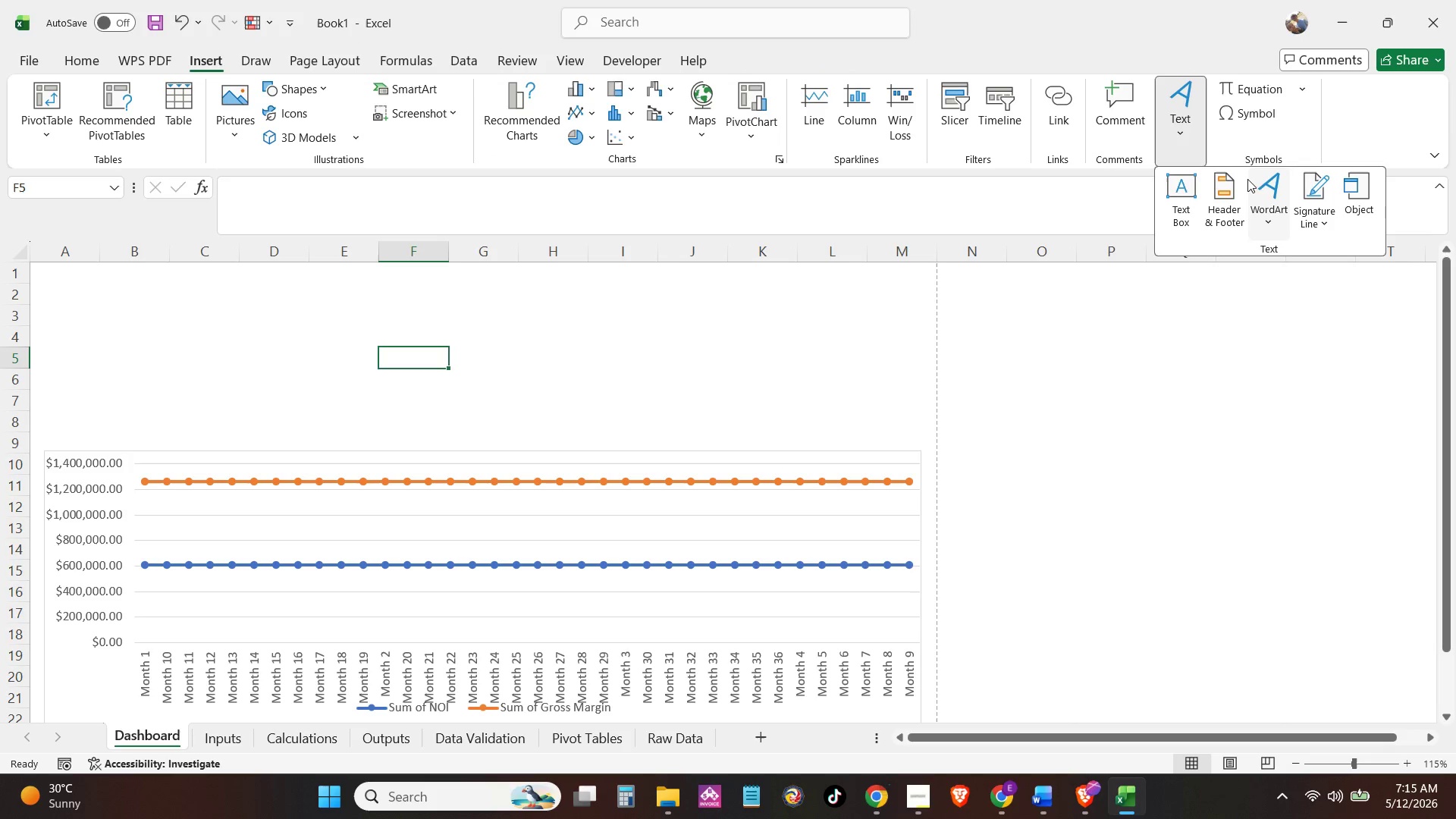 
left_click([1184, 187])
 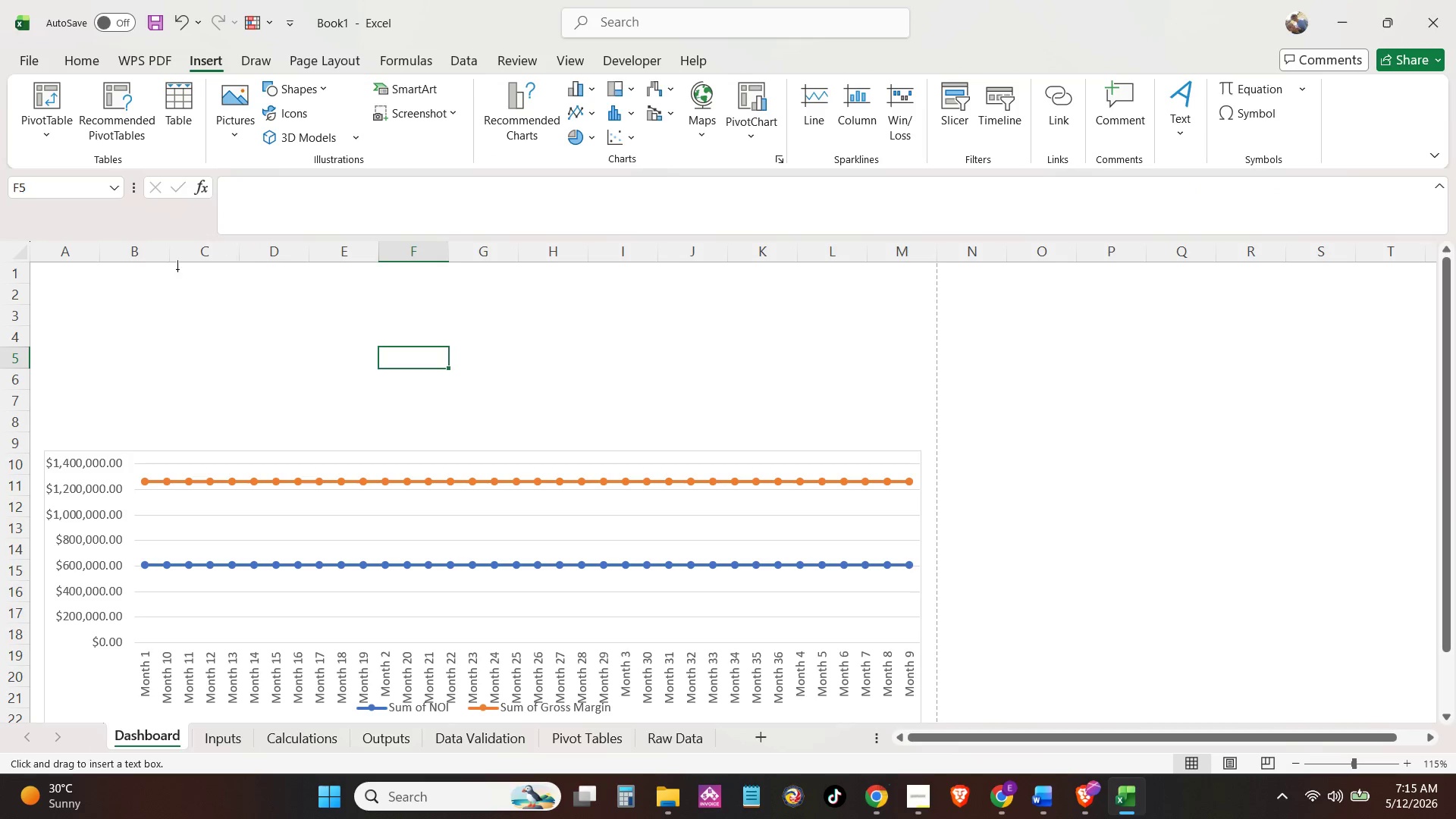 
left_click_drag(start_coordinate=[178, 281], to_coordinate=[808, 342])
 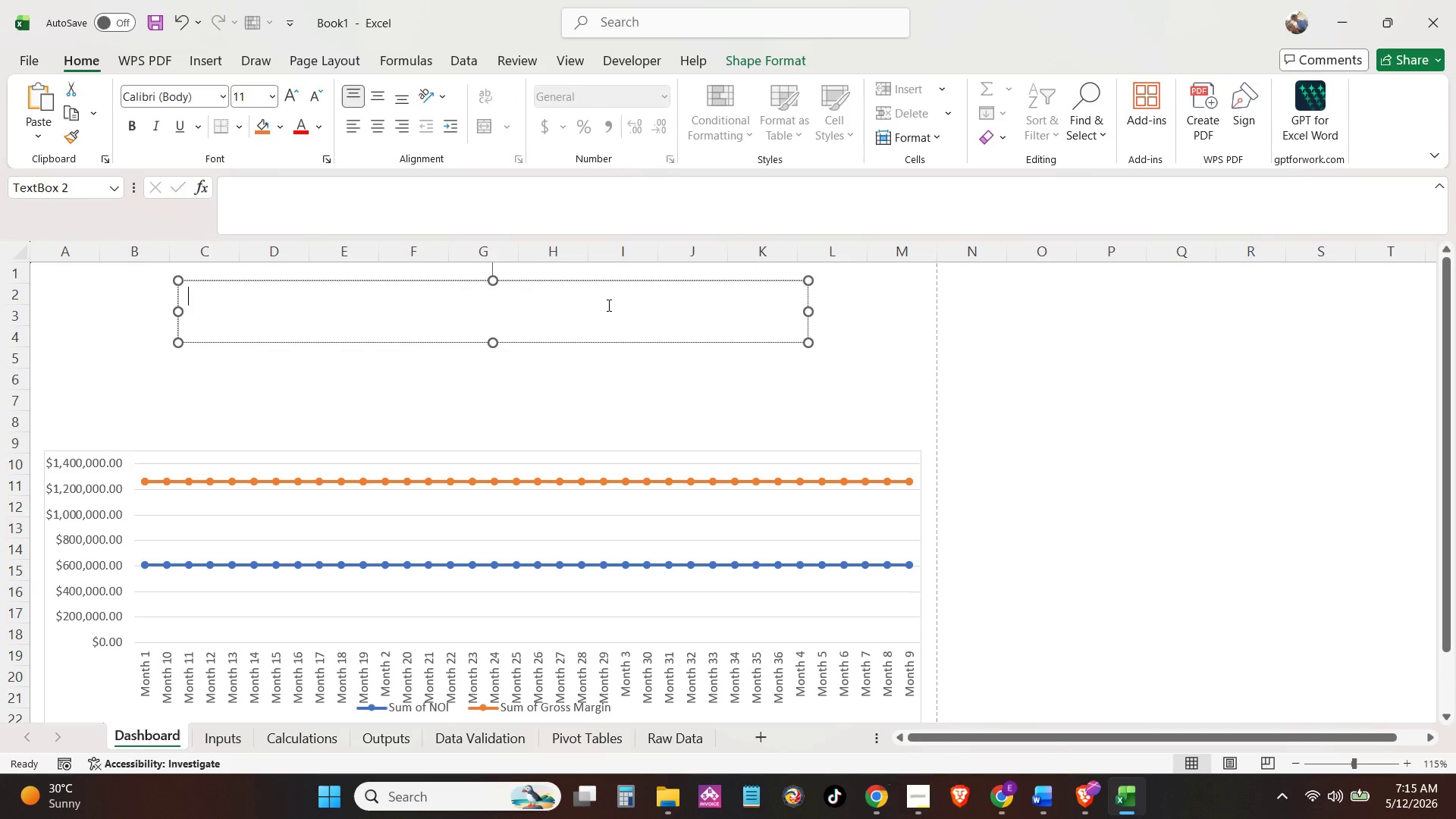 
left_click([610, 304])
 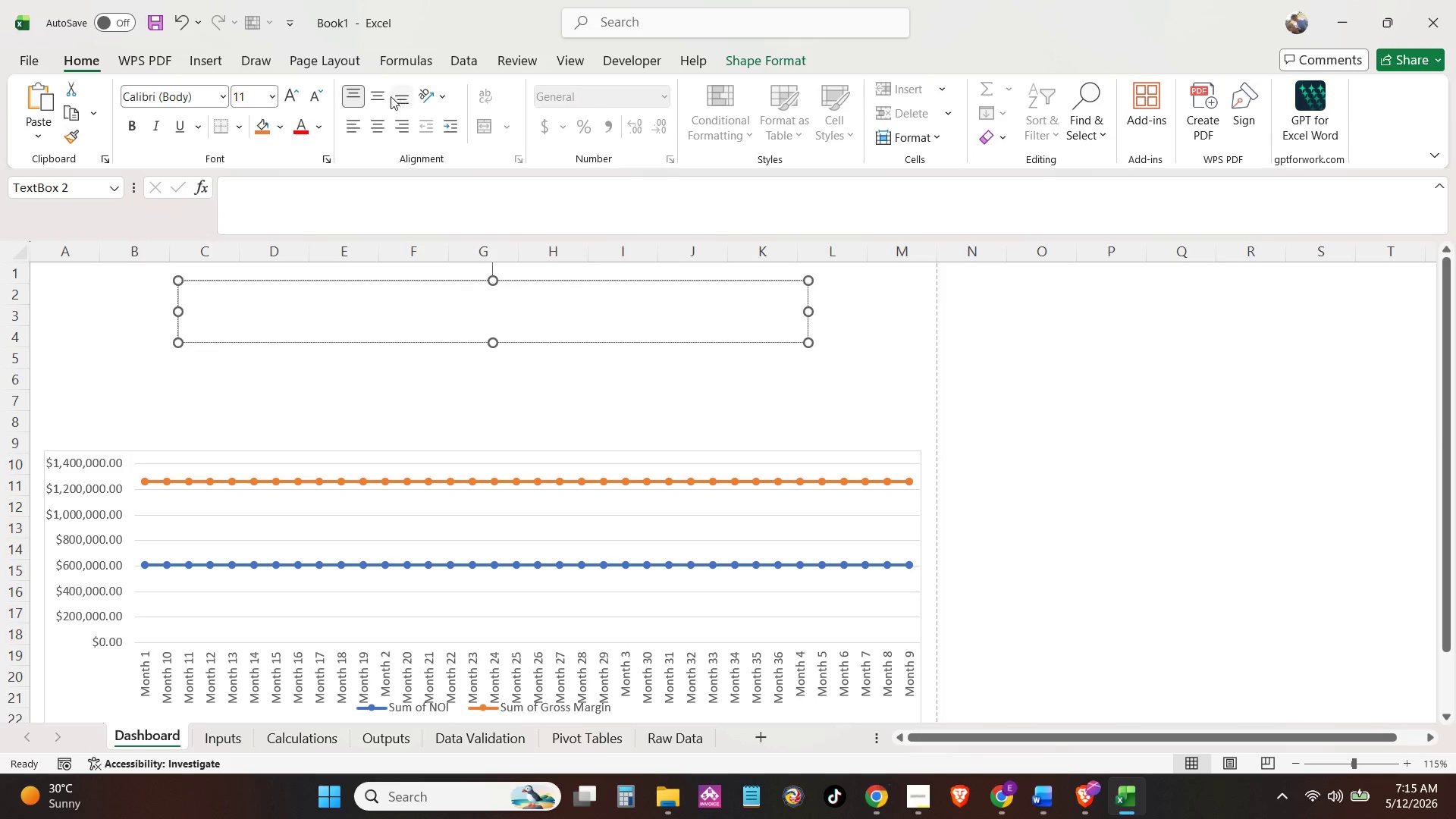 
double_click([378, 122])
 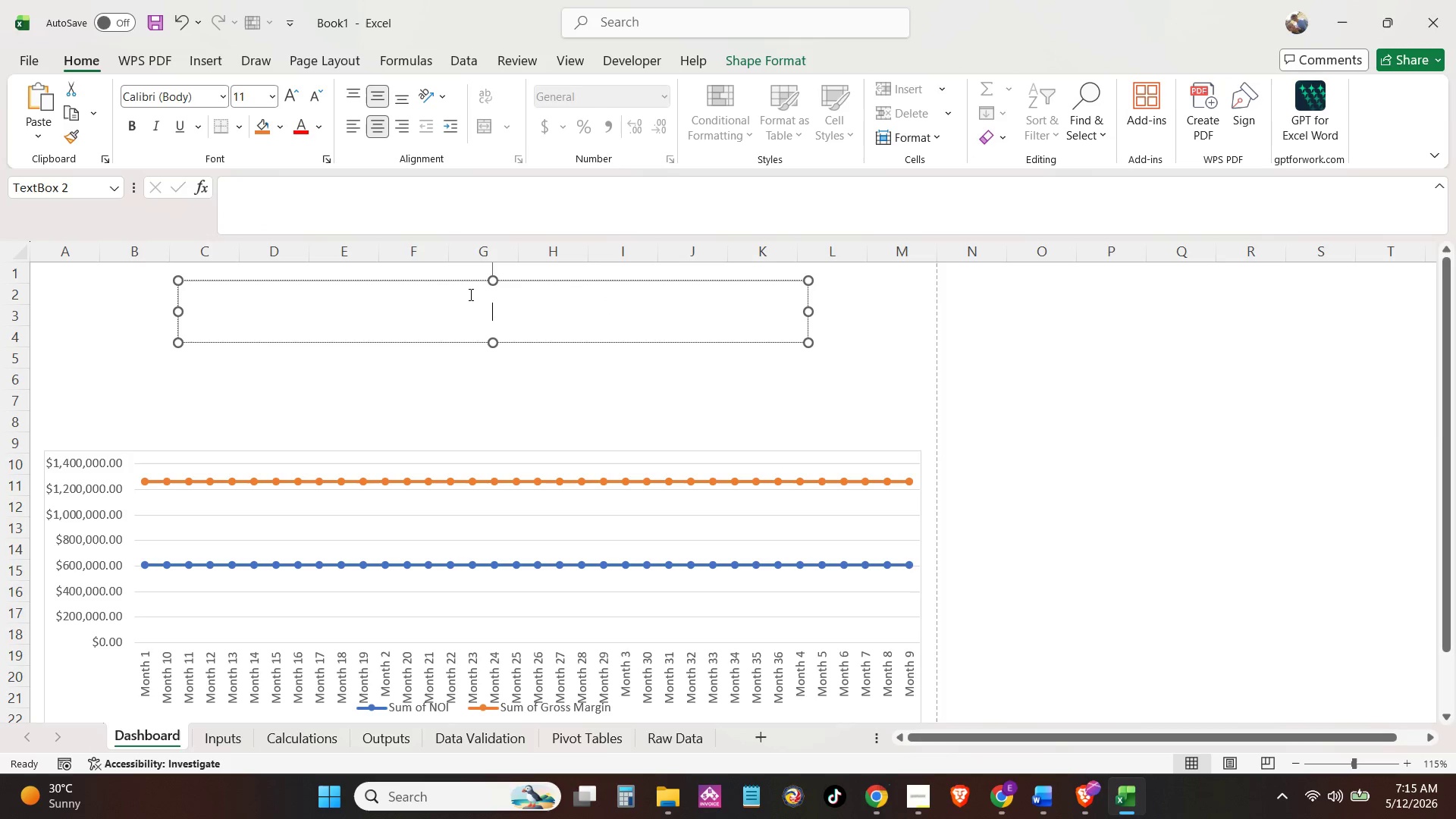 
key(Control+V)
 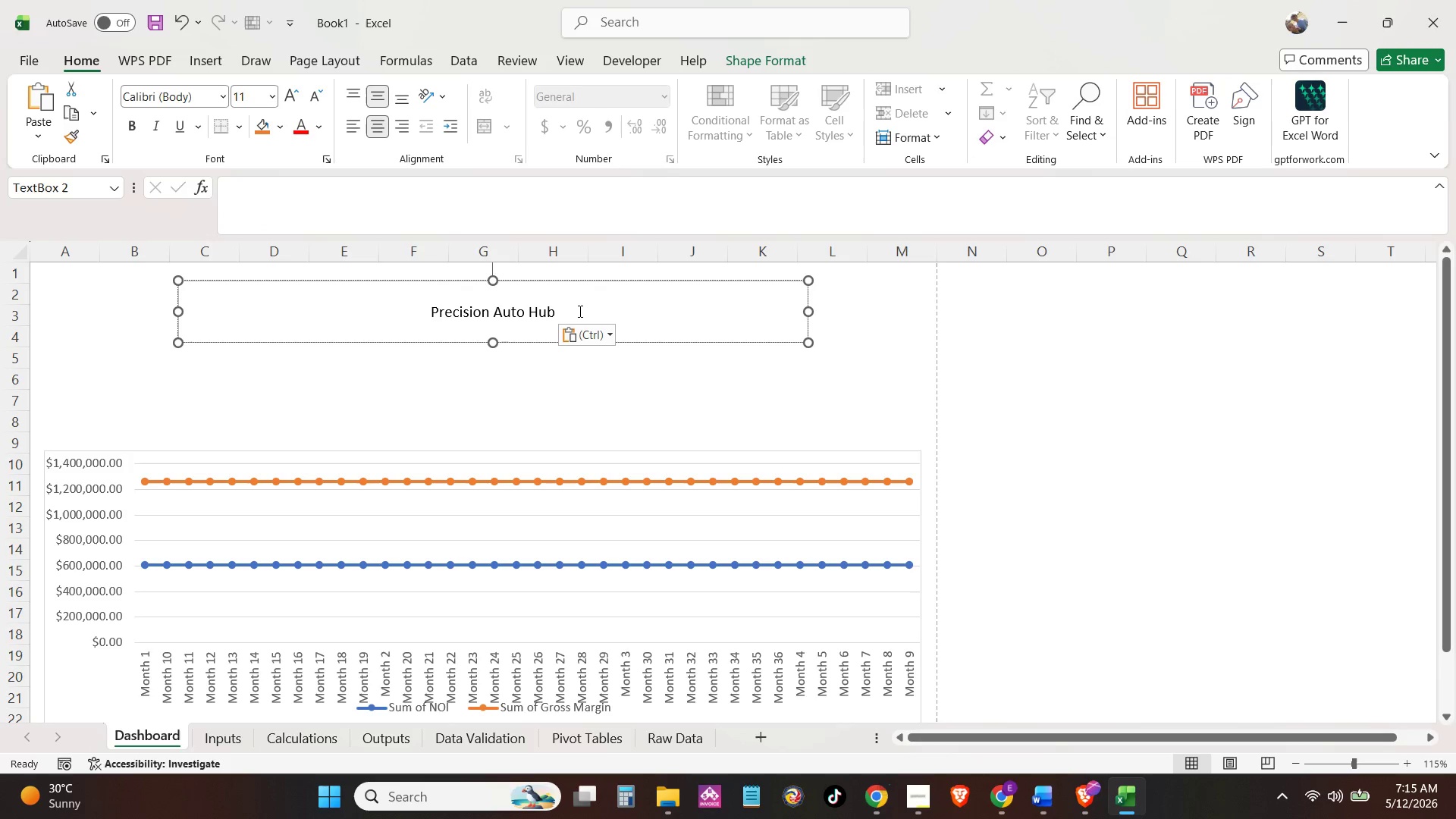 
left_click_drag(start_coordinate=[579, 311], to_coordinate=[381, 299])
 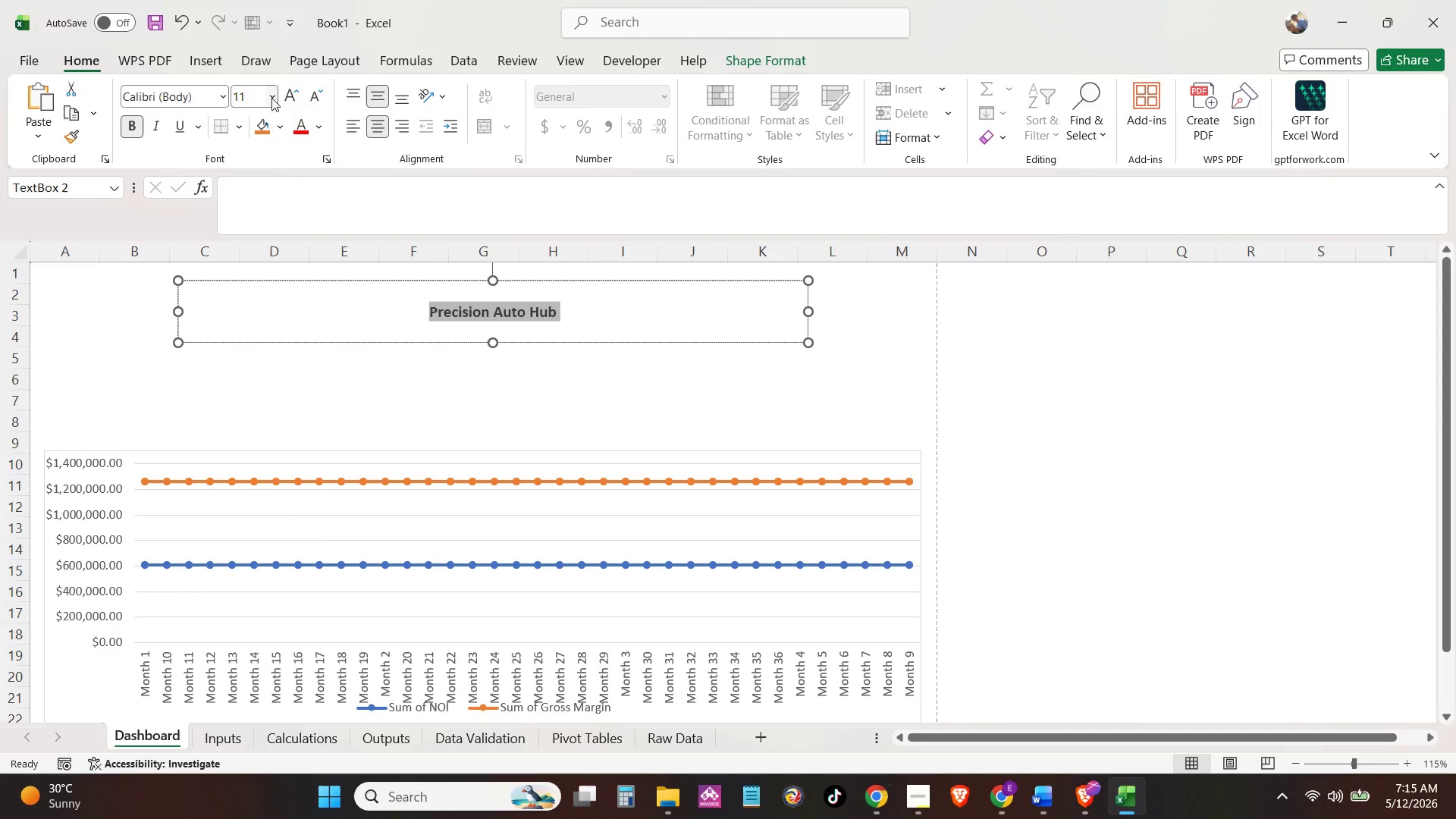 
double_click([308, 93])
 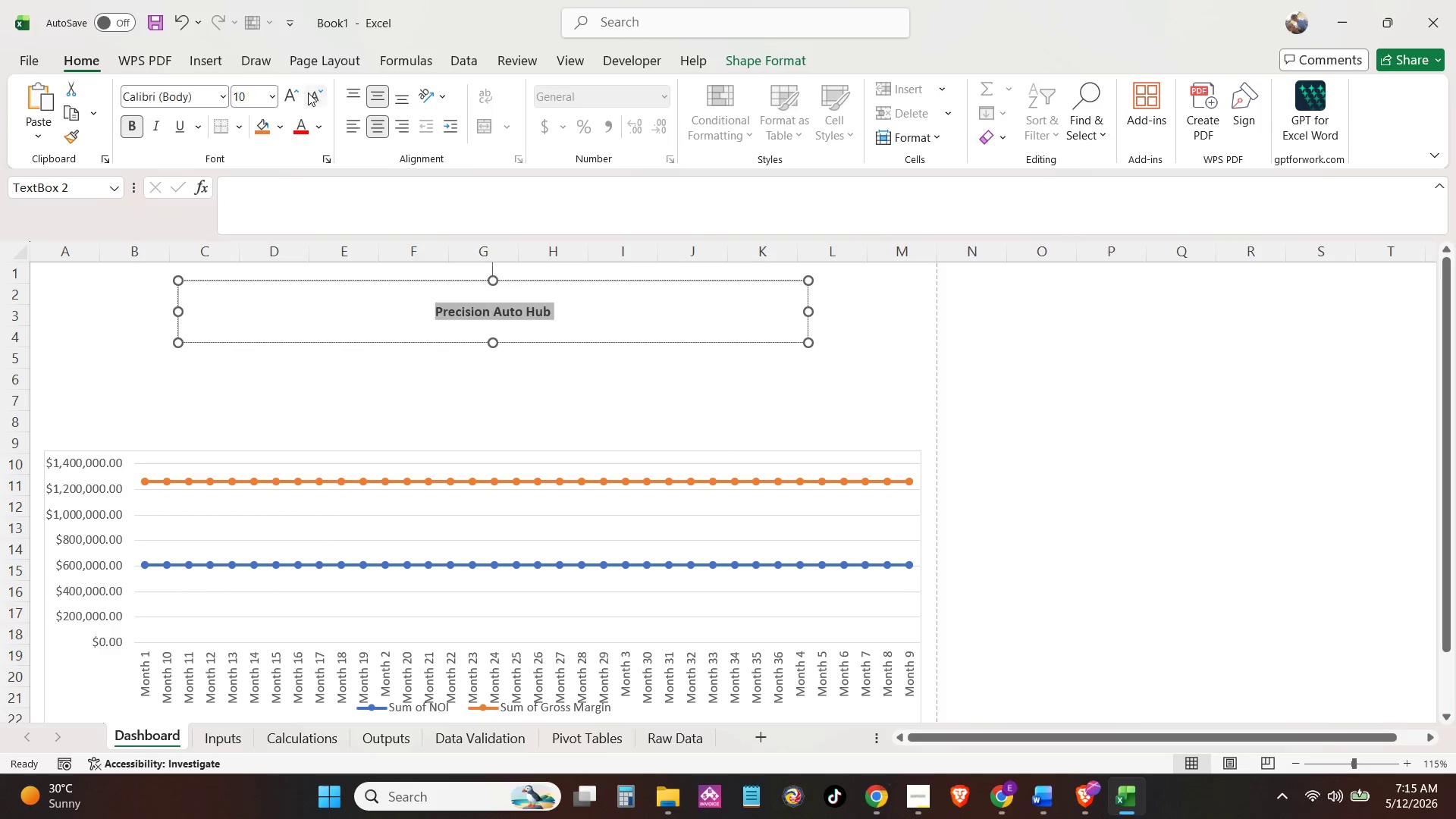 
triple_click([308, 93])
 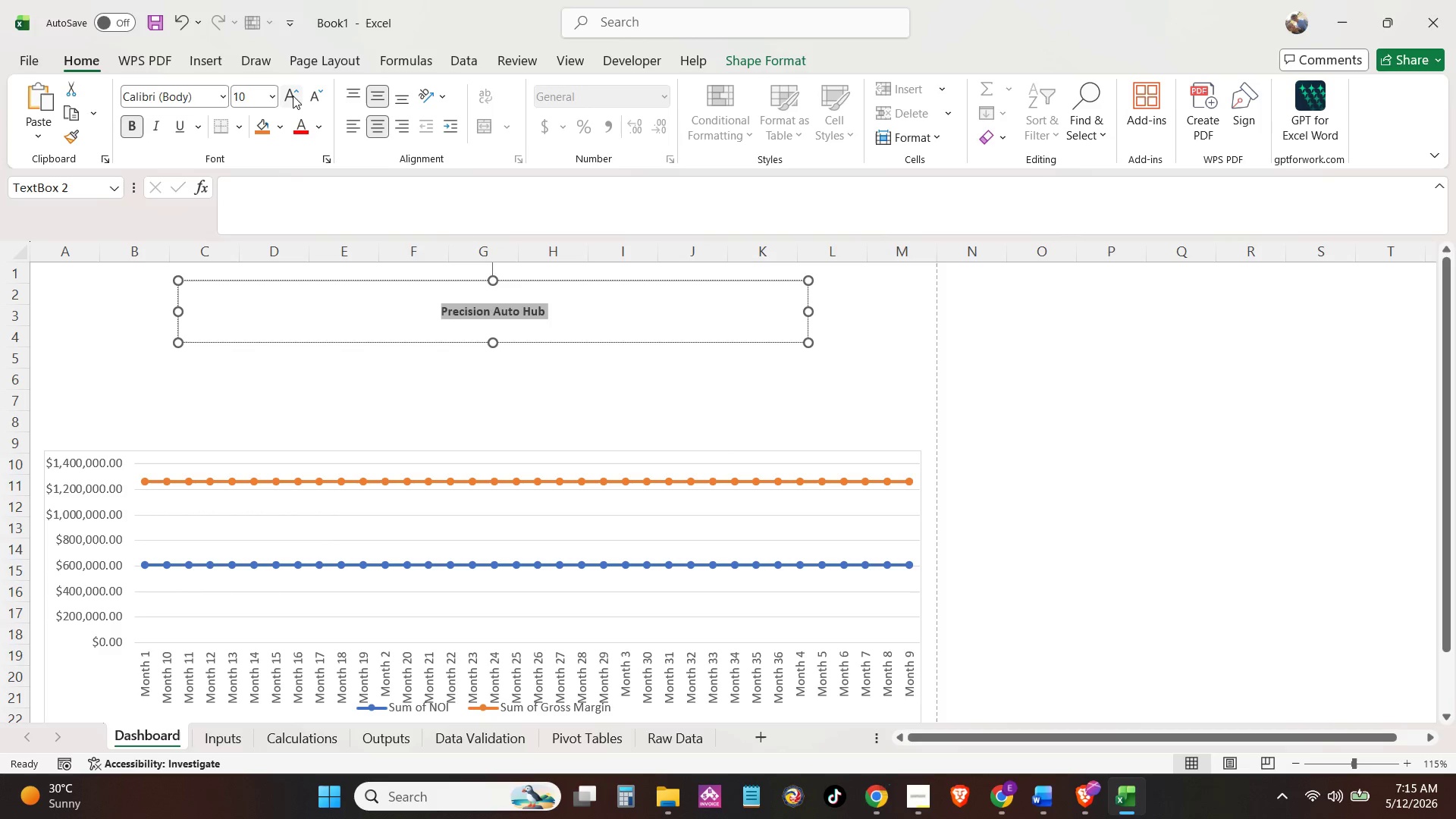 
triple_click([293, 96])
 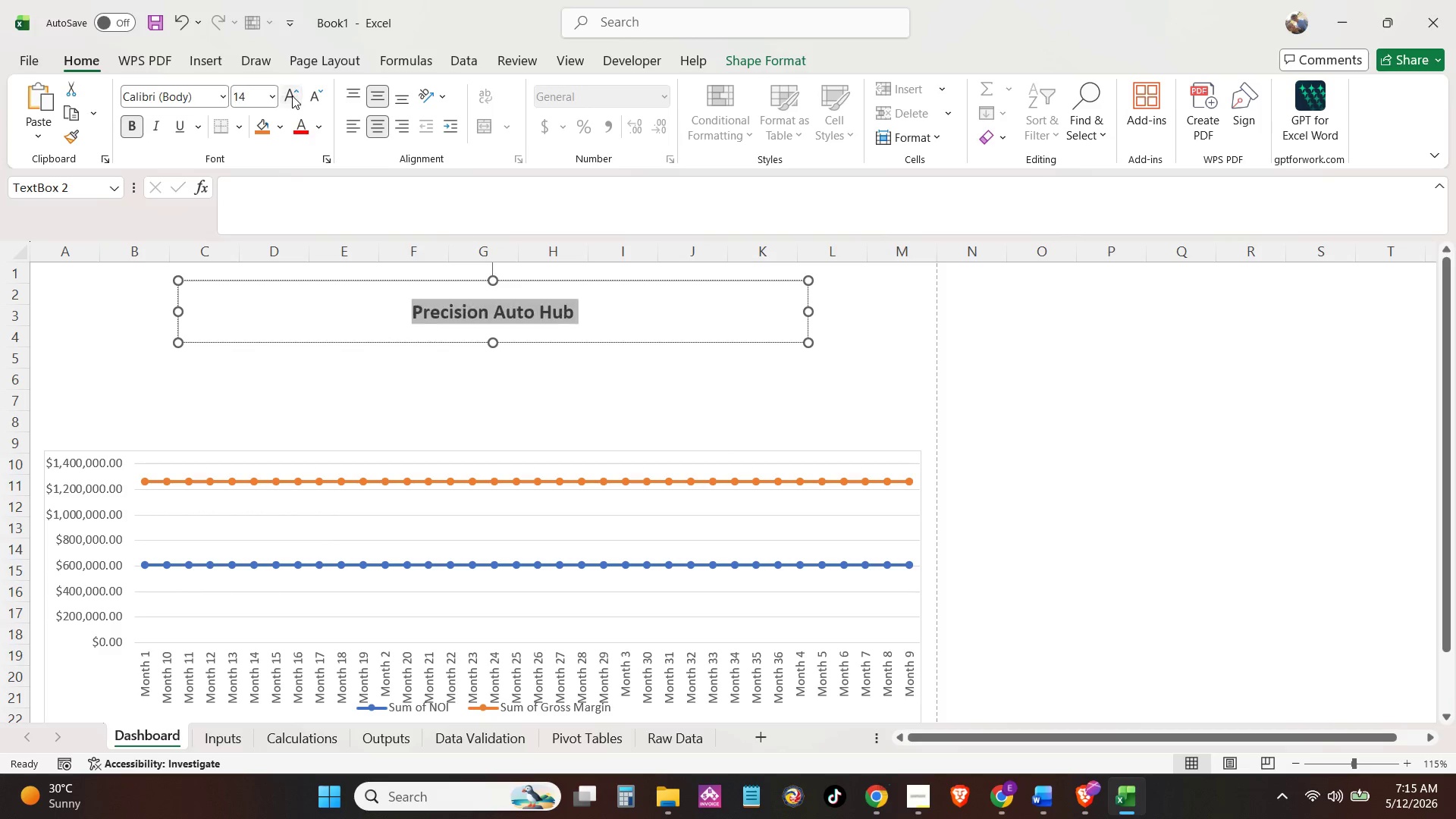 
triple_click([292, 96])
 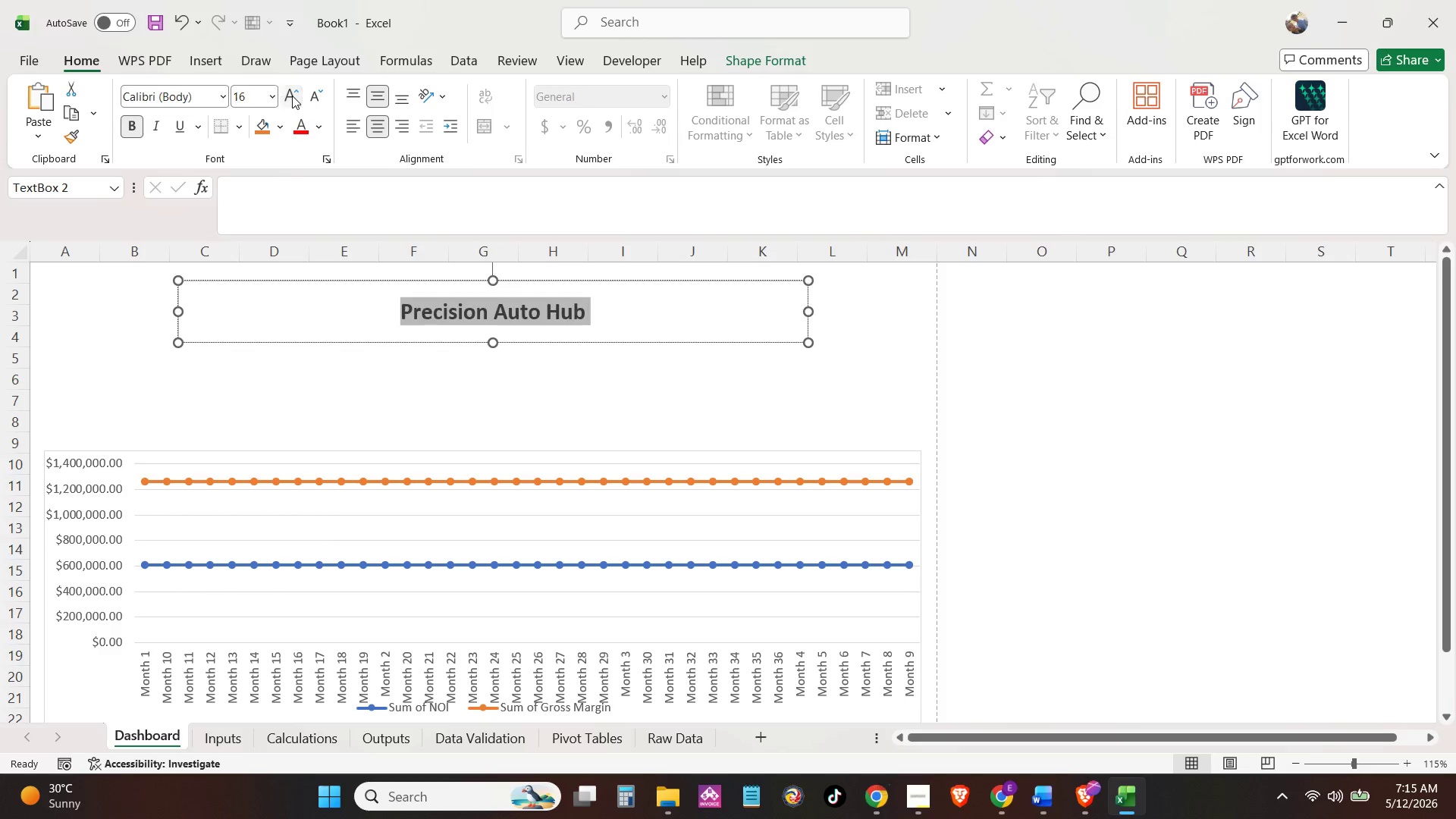 
triple_click([292, 96])
 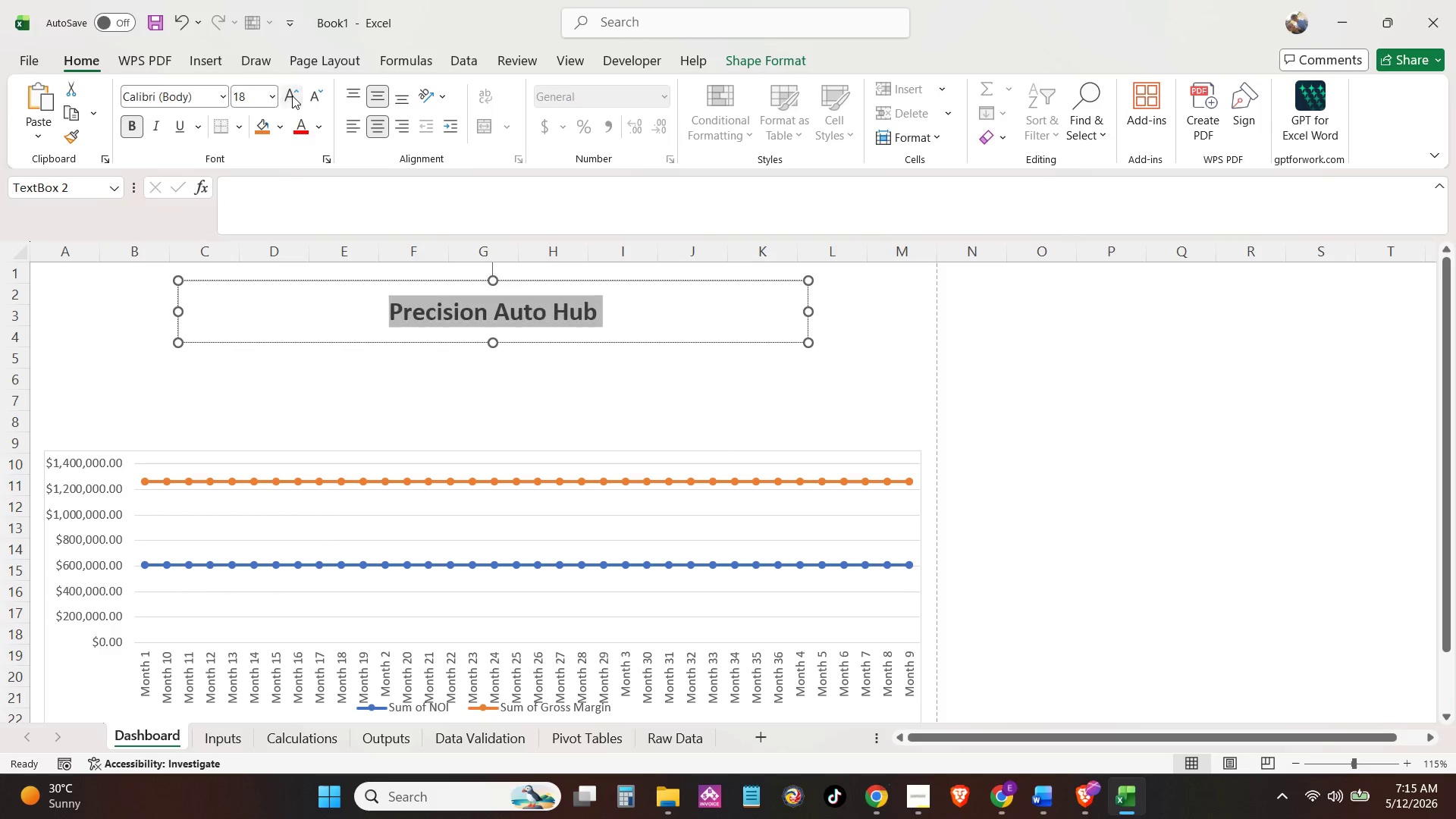 
triple_click([292, 96])
 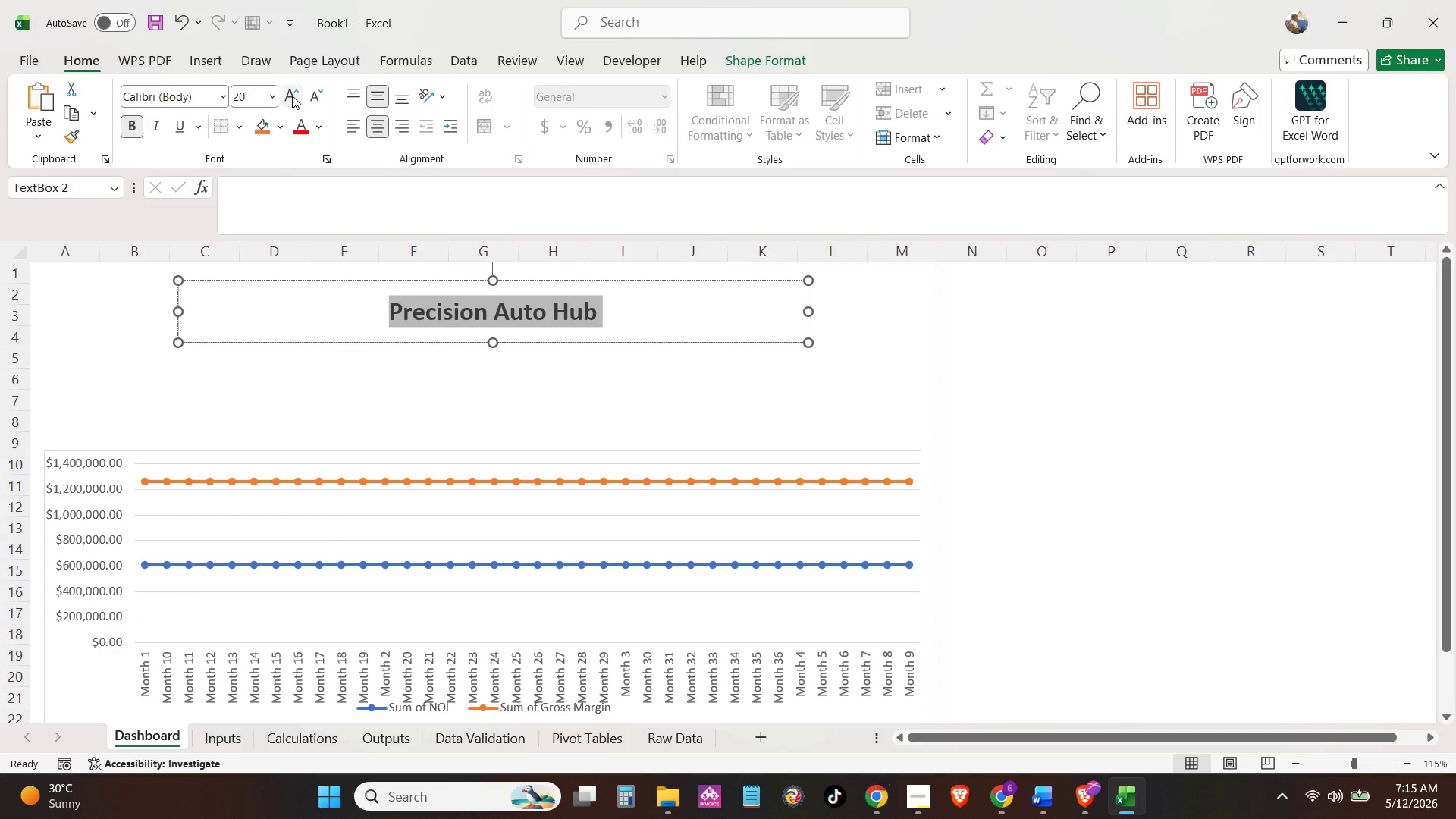 
triple_click([292, 96])
 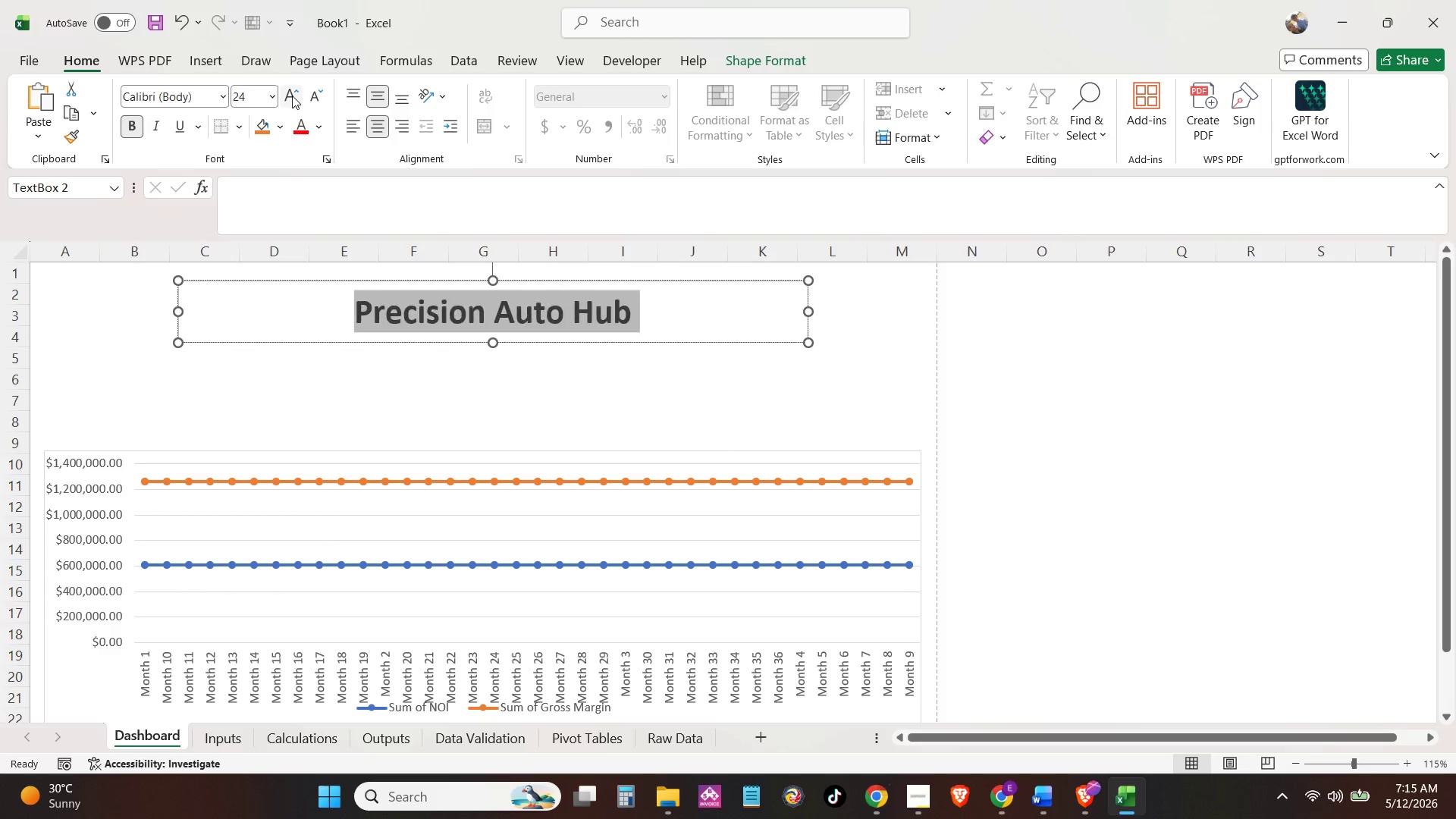 
triple_click([292, 96])
 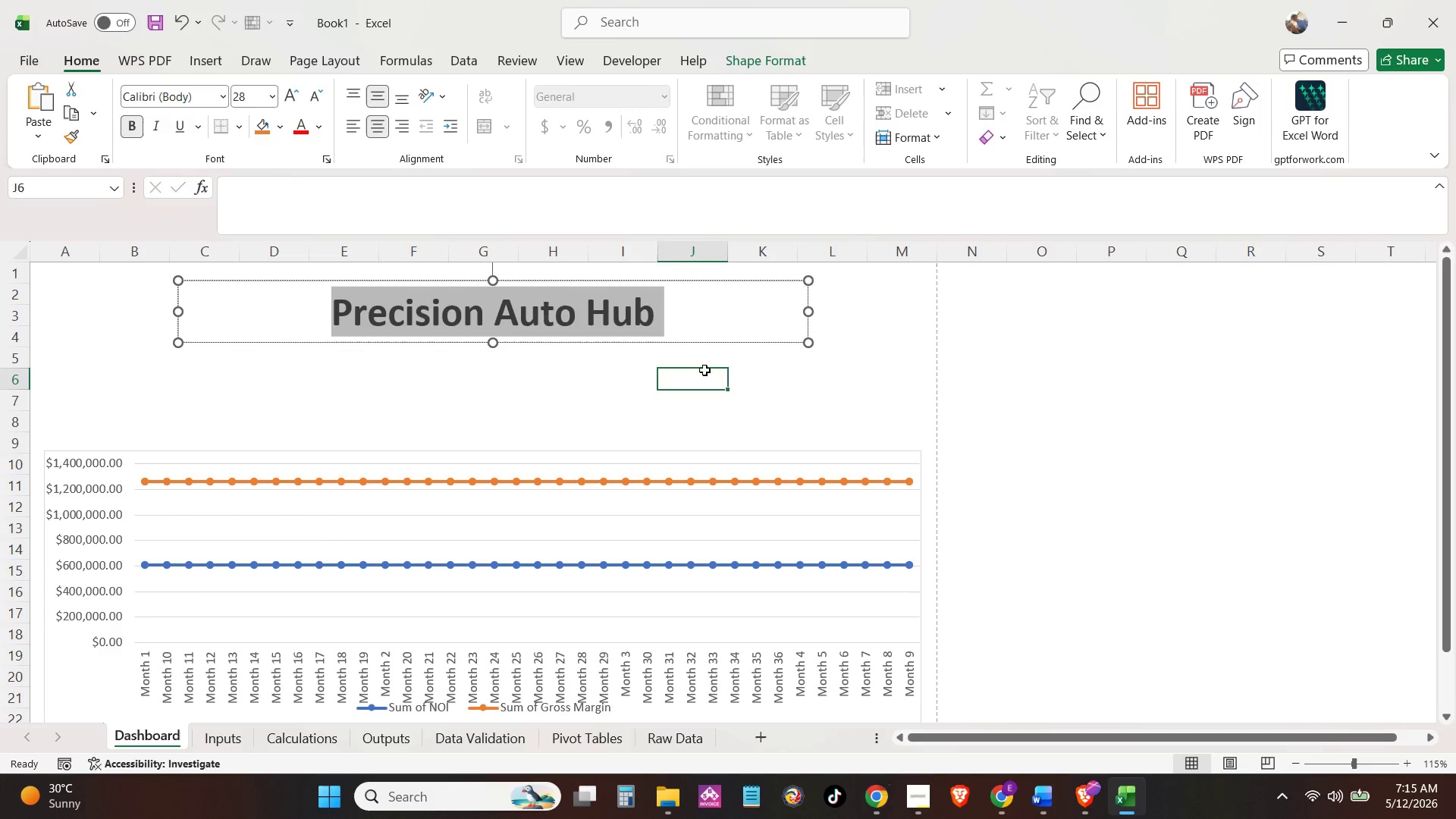 
double_click([715, 303])
 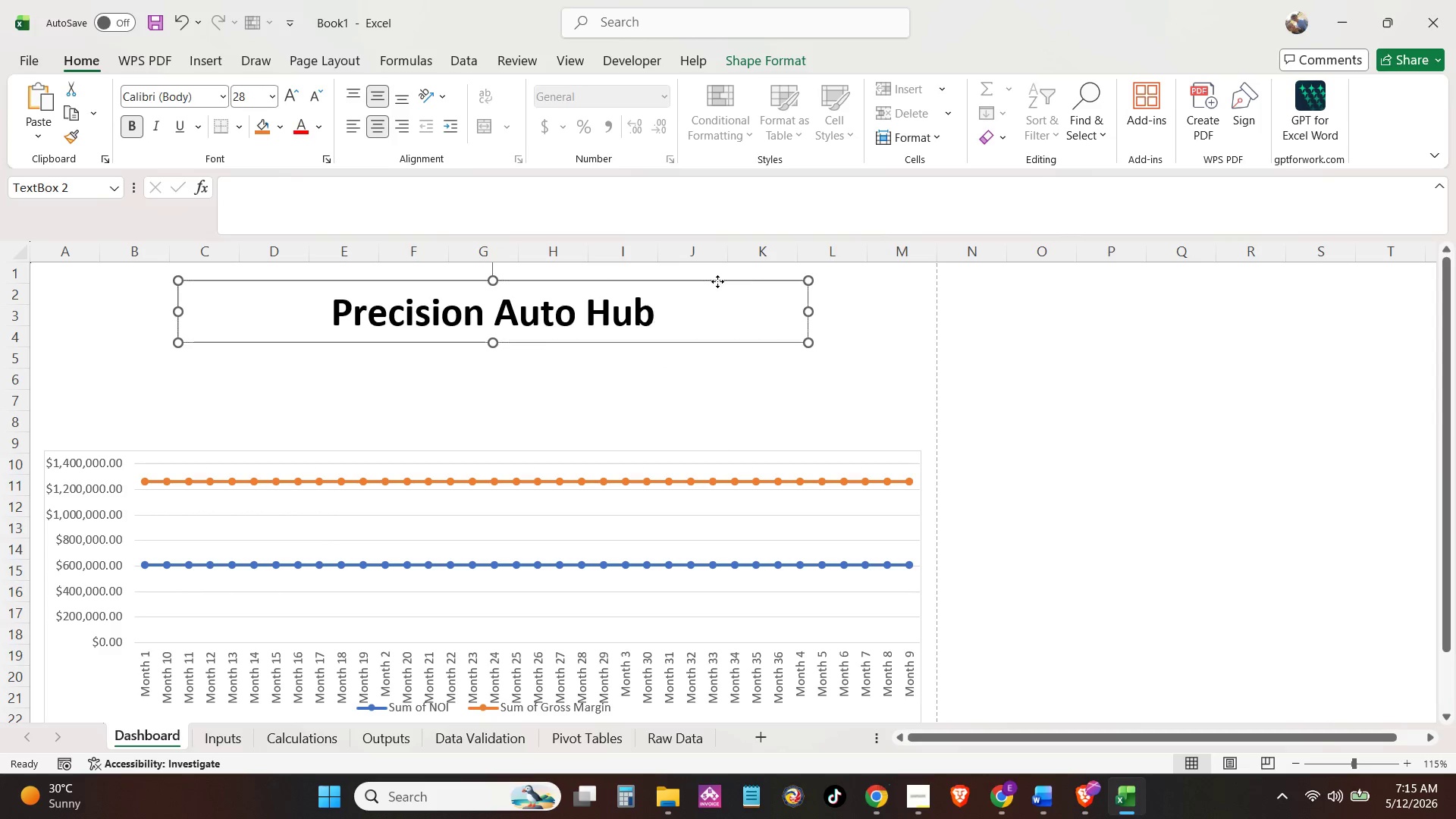 
left_click_drag(start_coordinate=[717, 281], to_coordinate=[682, 266])
 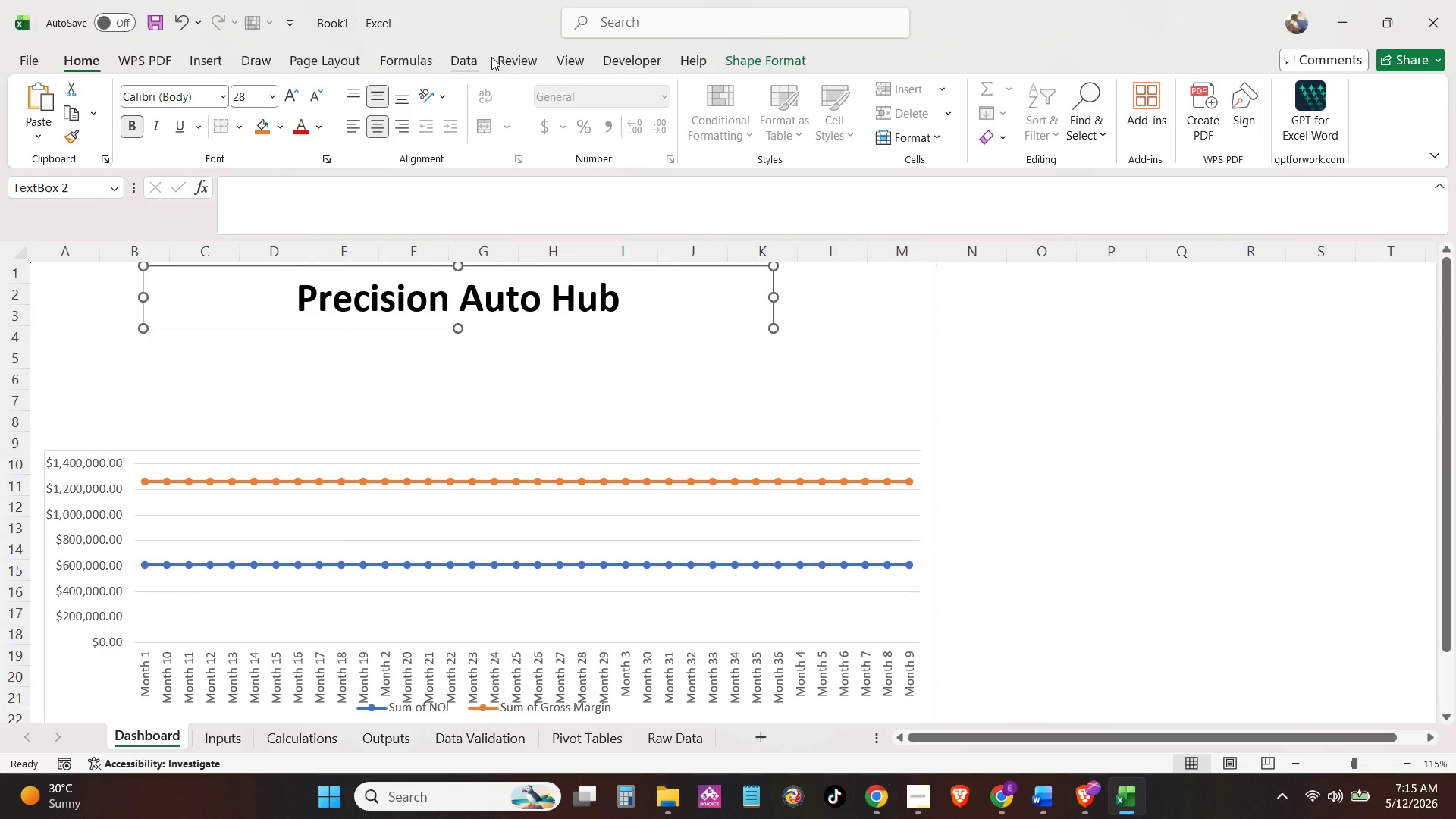 
left_click([756, 52])
 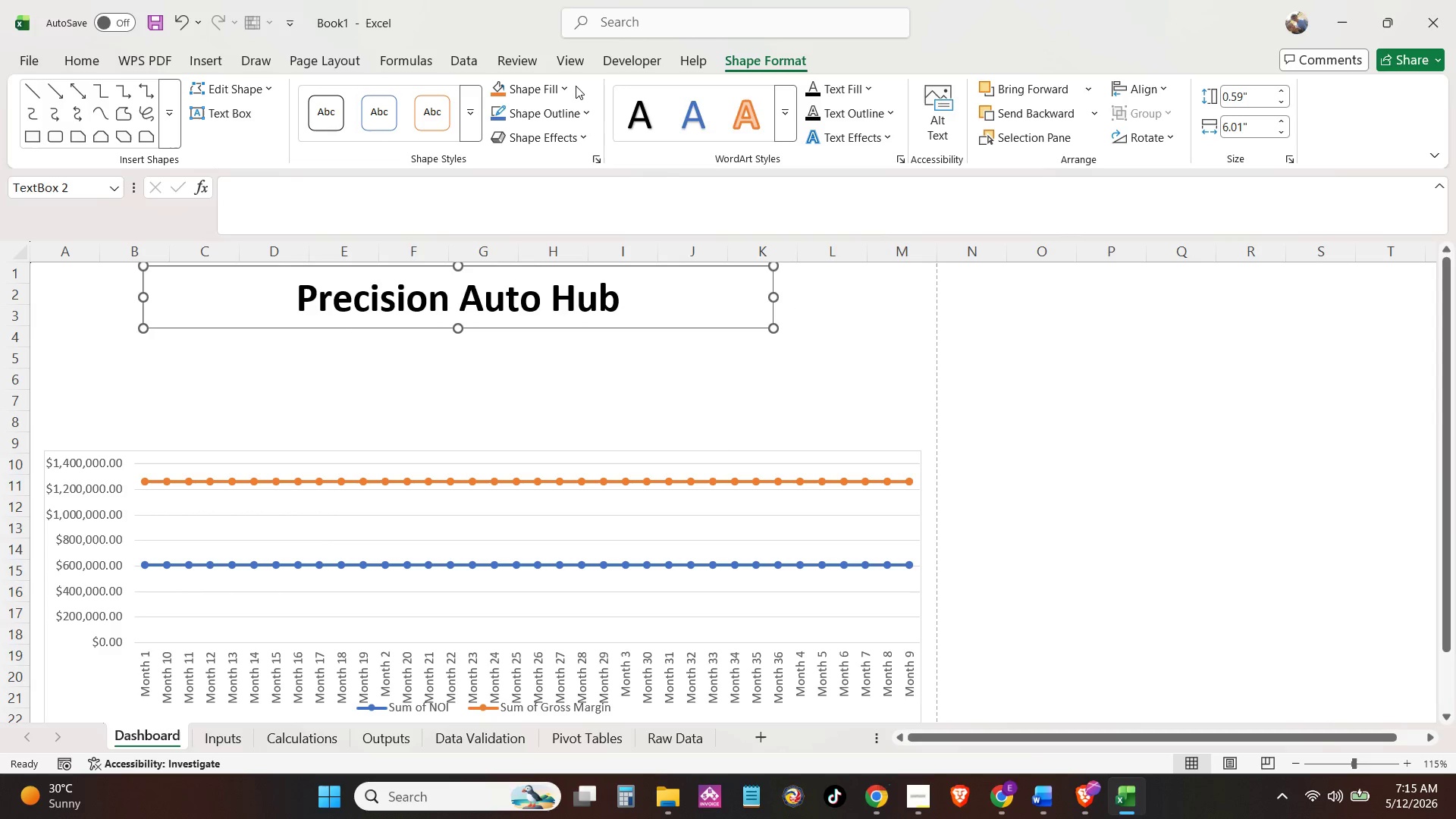 
double_click([570, 83])
 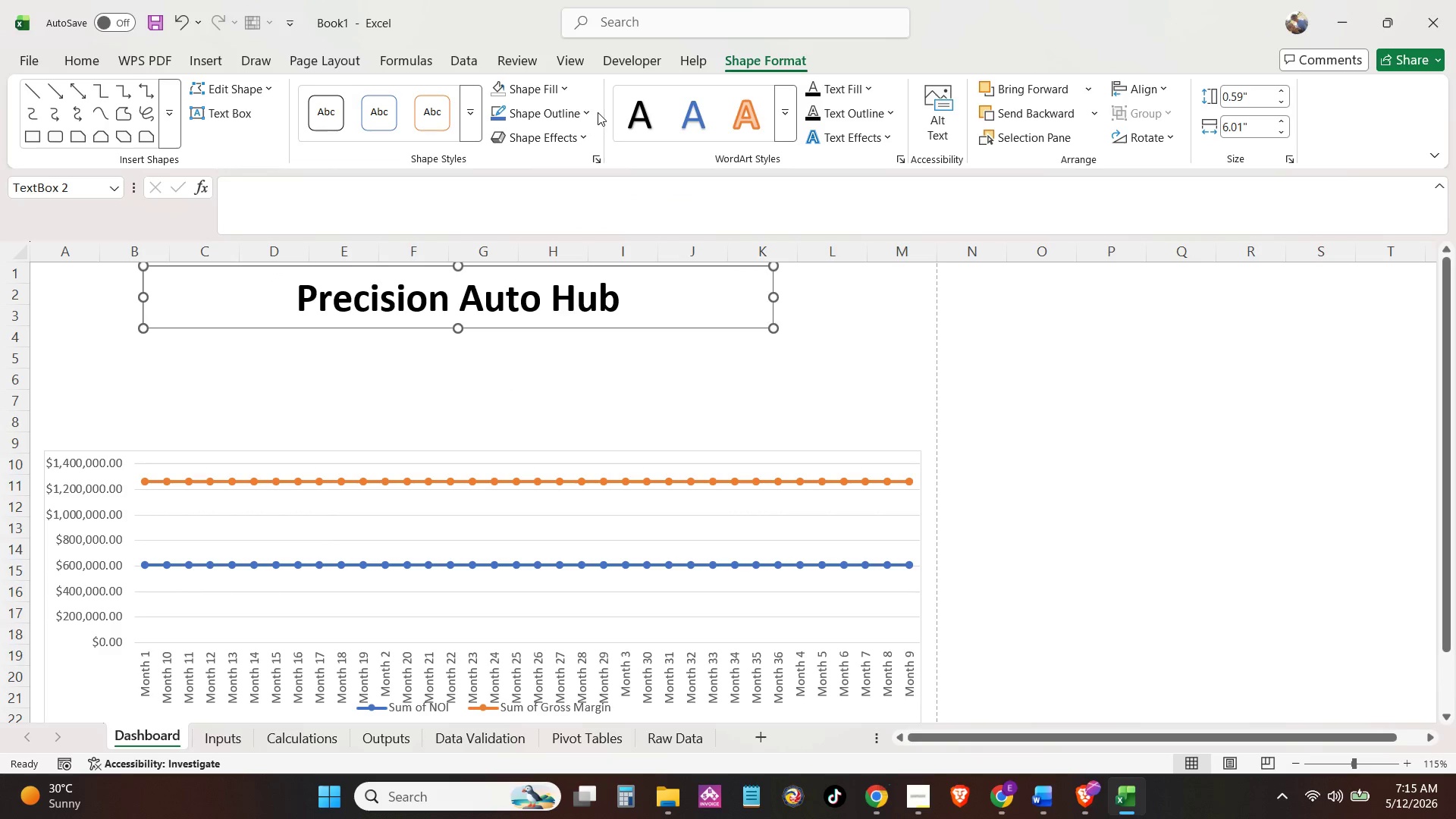 
left_click([585, 111])
 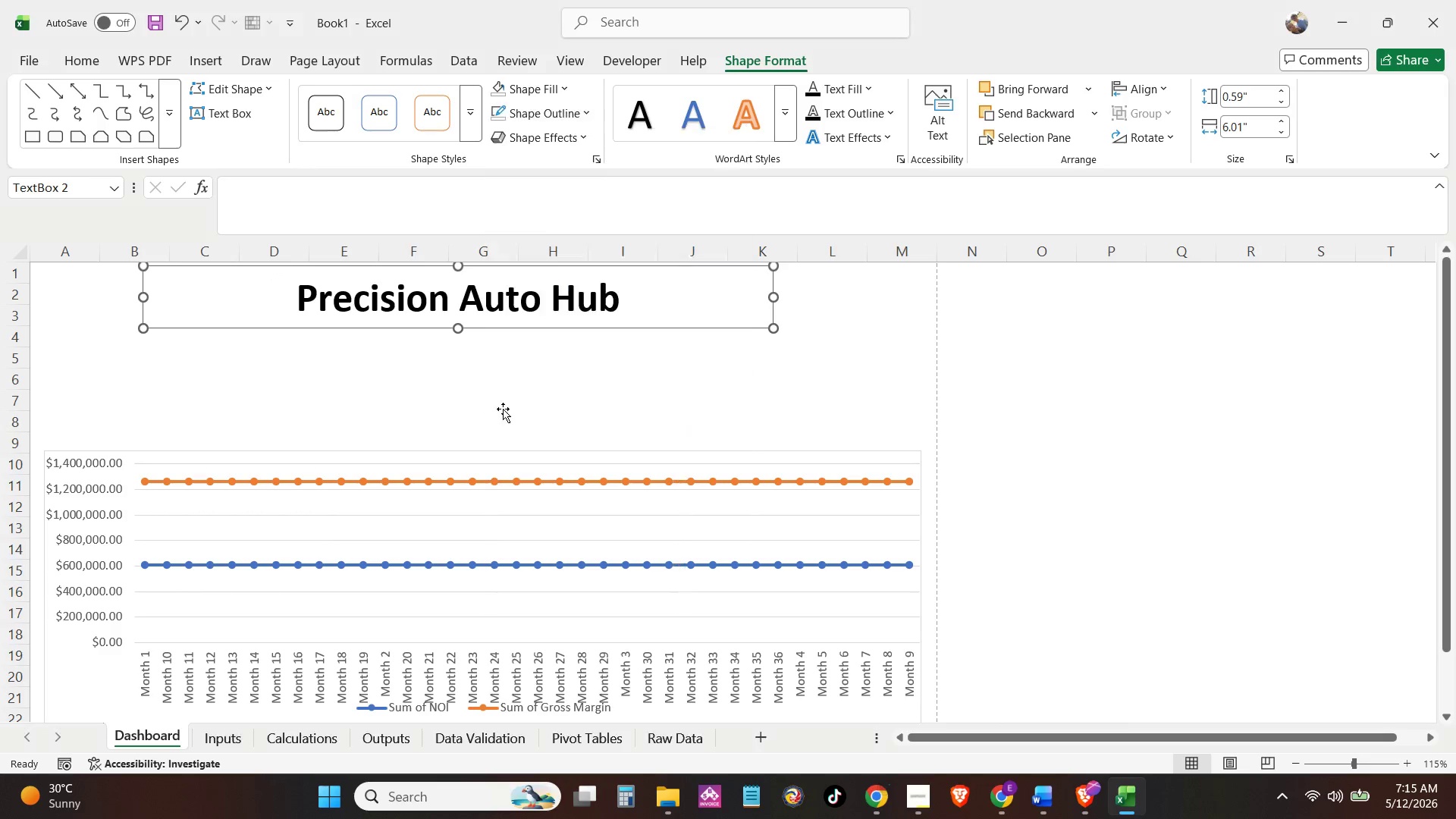 
left_click([563, 89])
 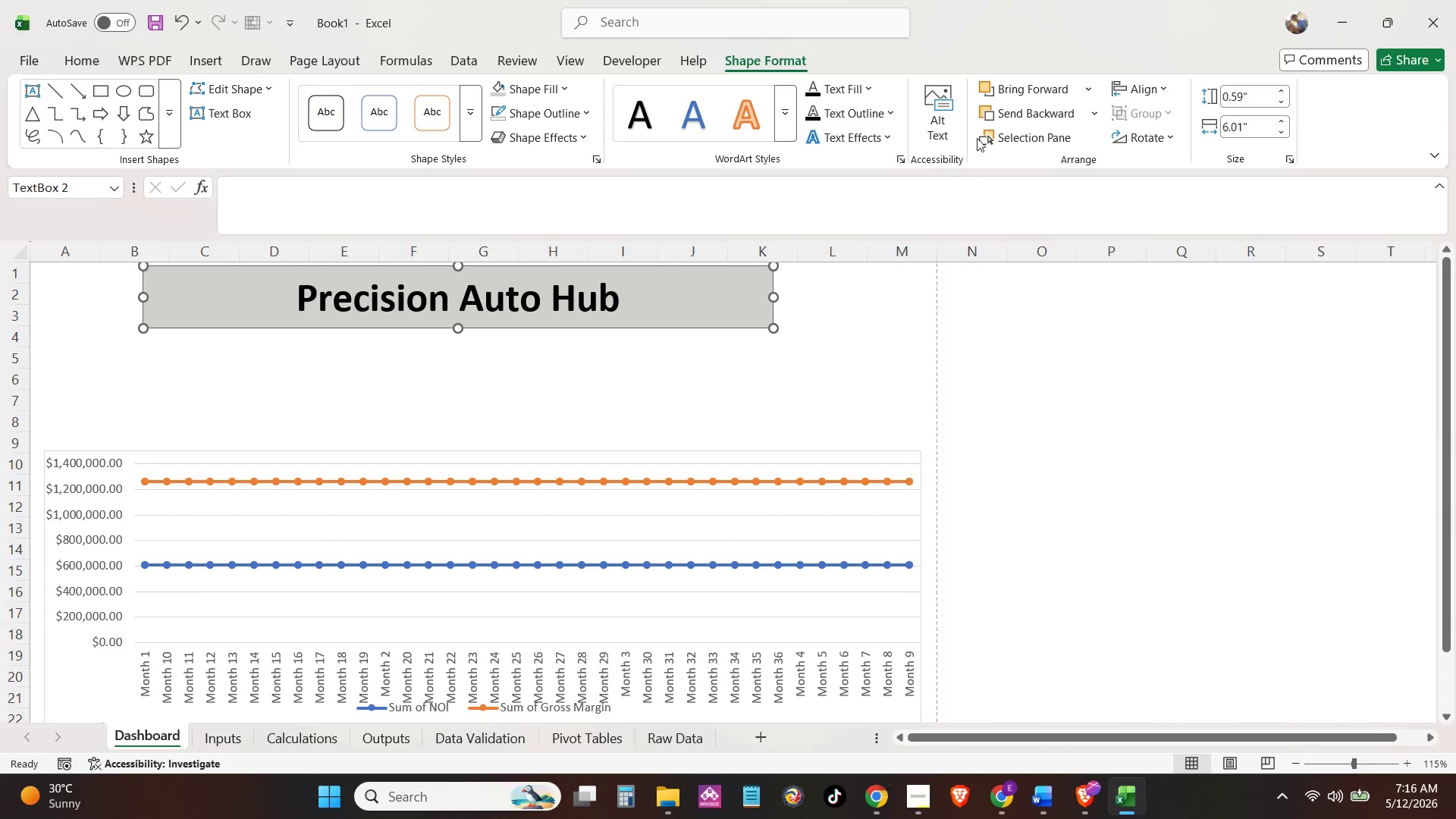 
left_click([705, 304])
 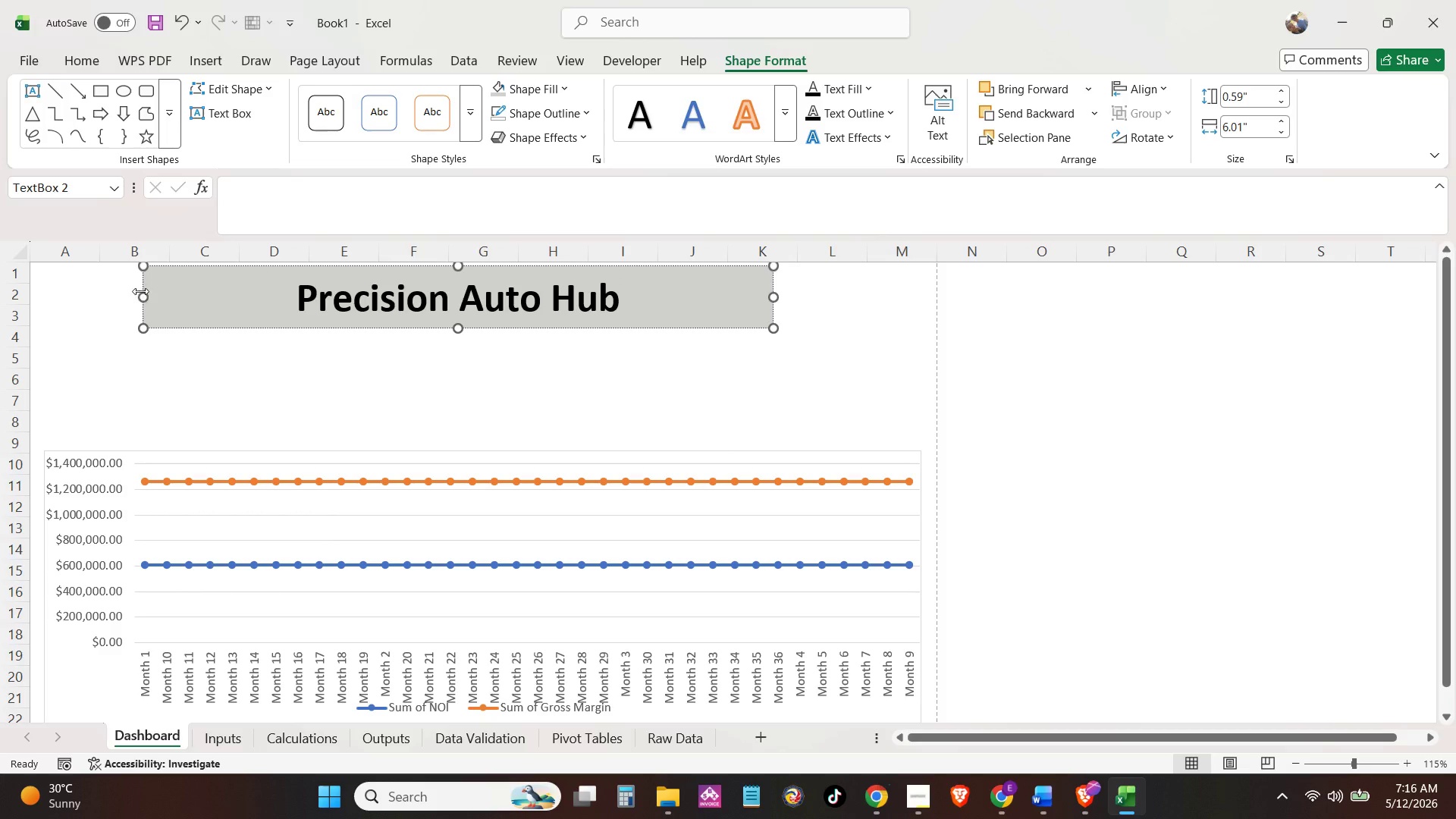 
left_click_drag(start_coordinate=[141, 297], to_coordinate=[31, 289])
 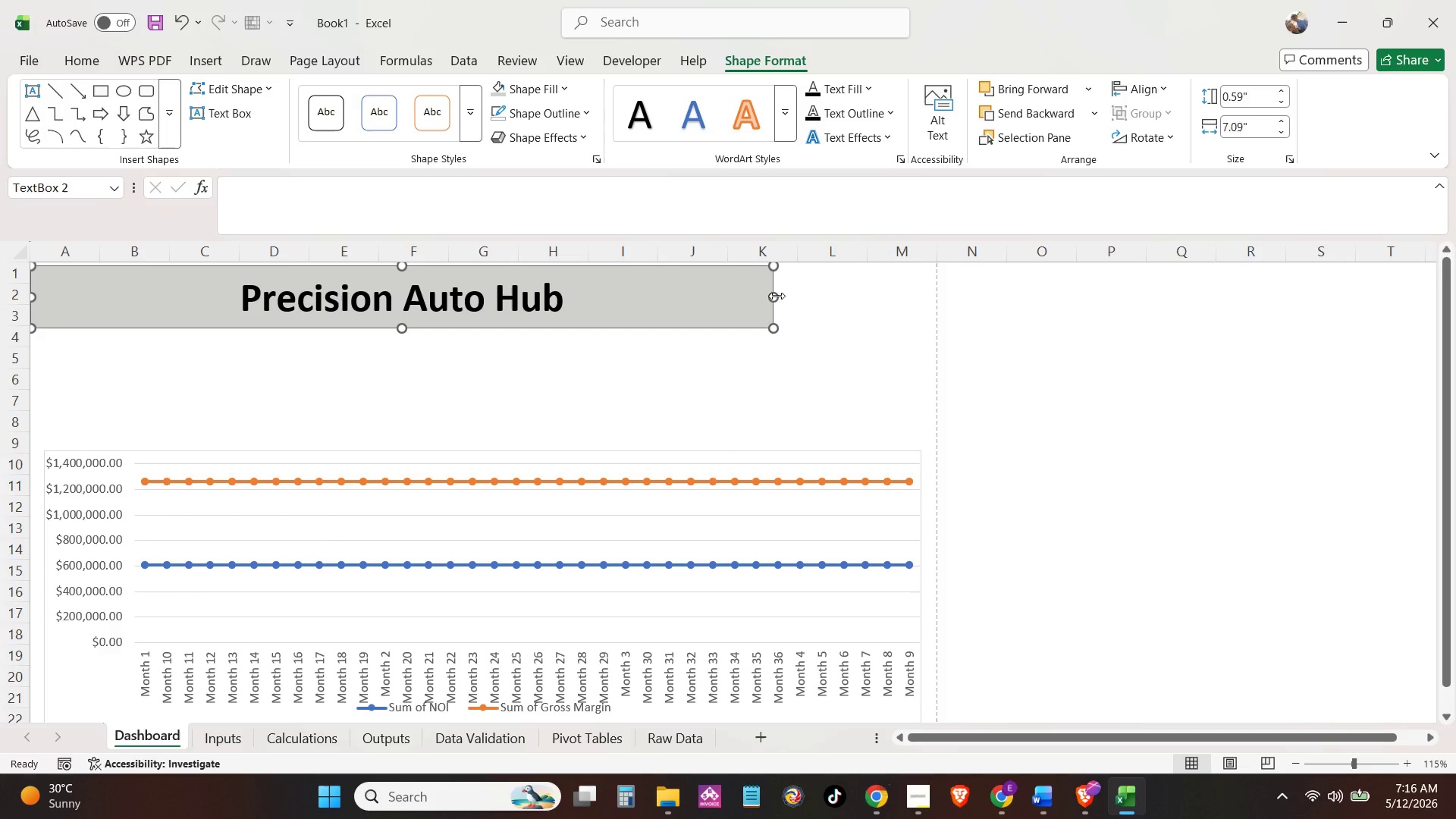 
left_click_drag(start_coordinate=[776, 296], to_coordinate=[933, 297])
 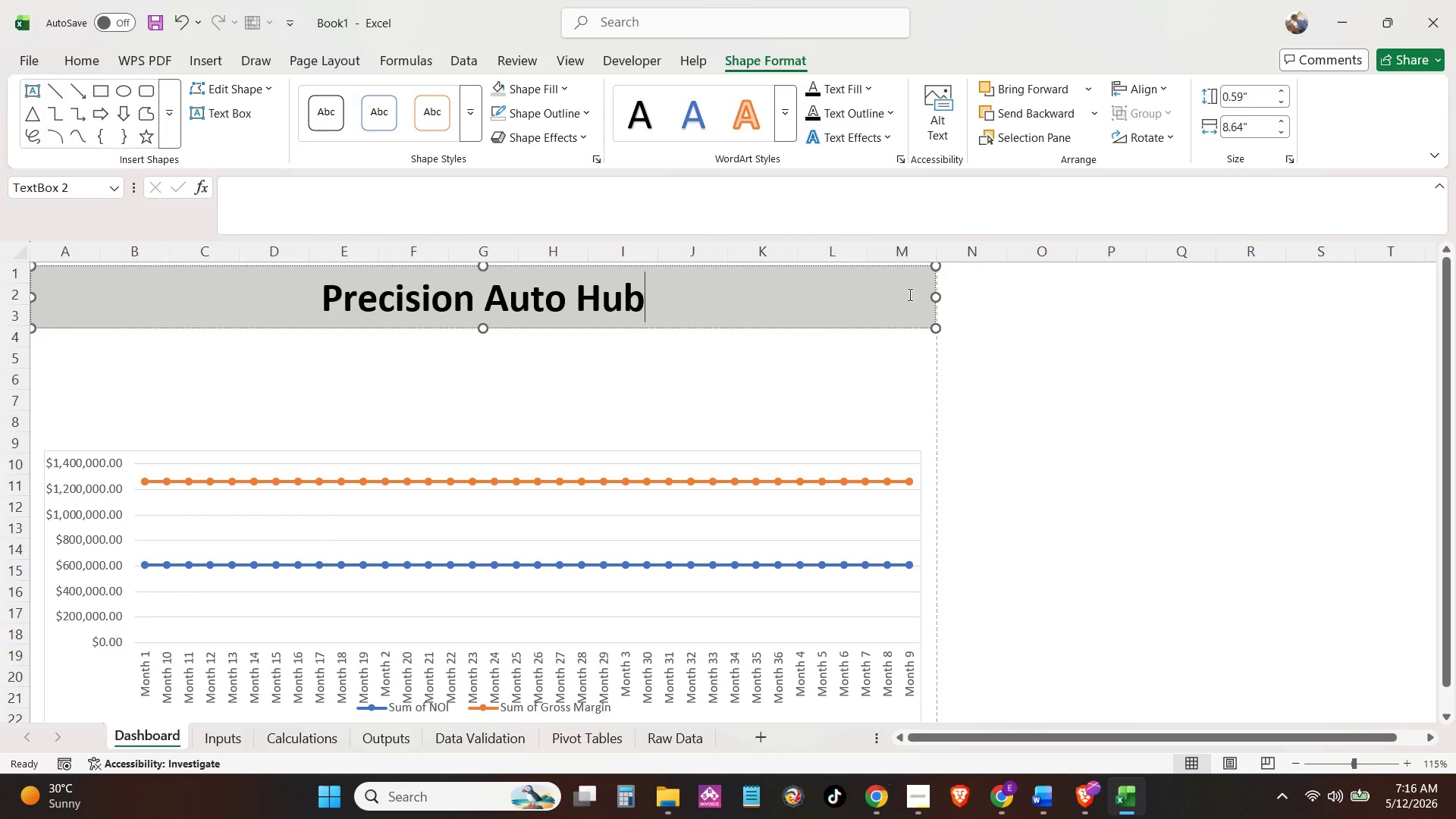 
left_click([908, 294])
 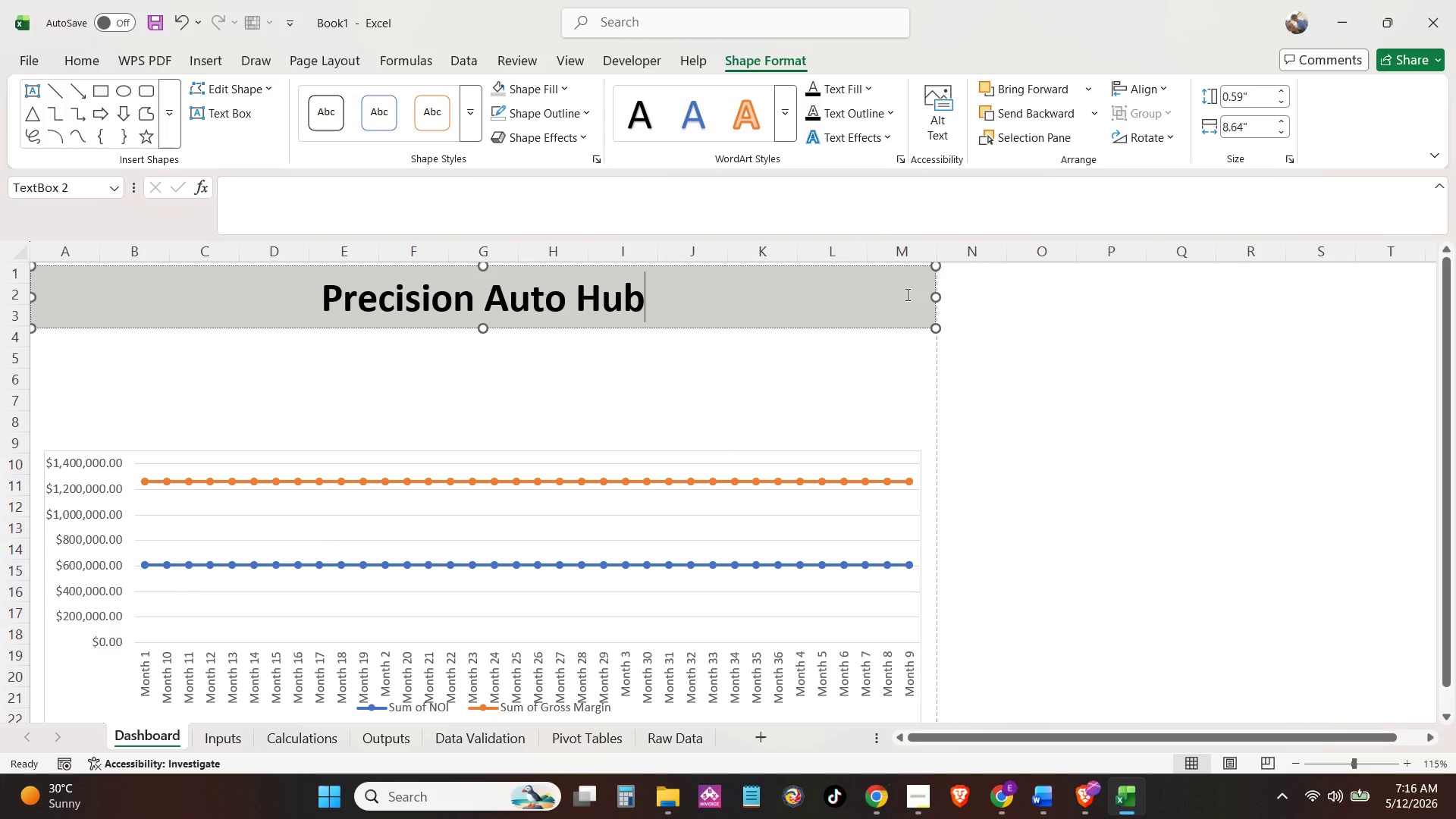 
right_click([906, 294])
 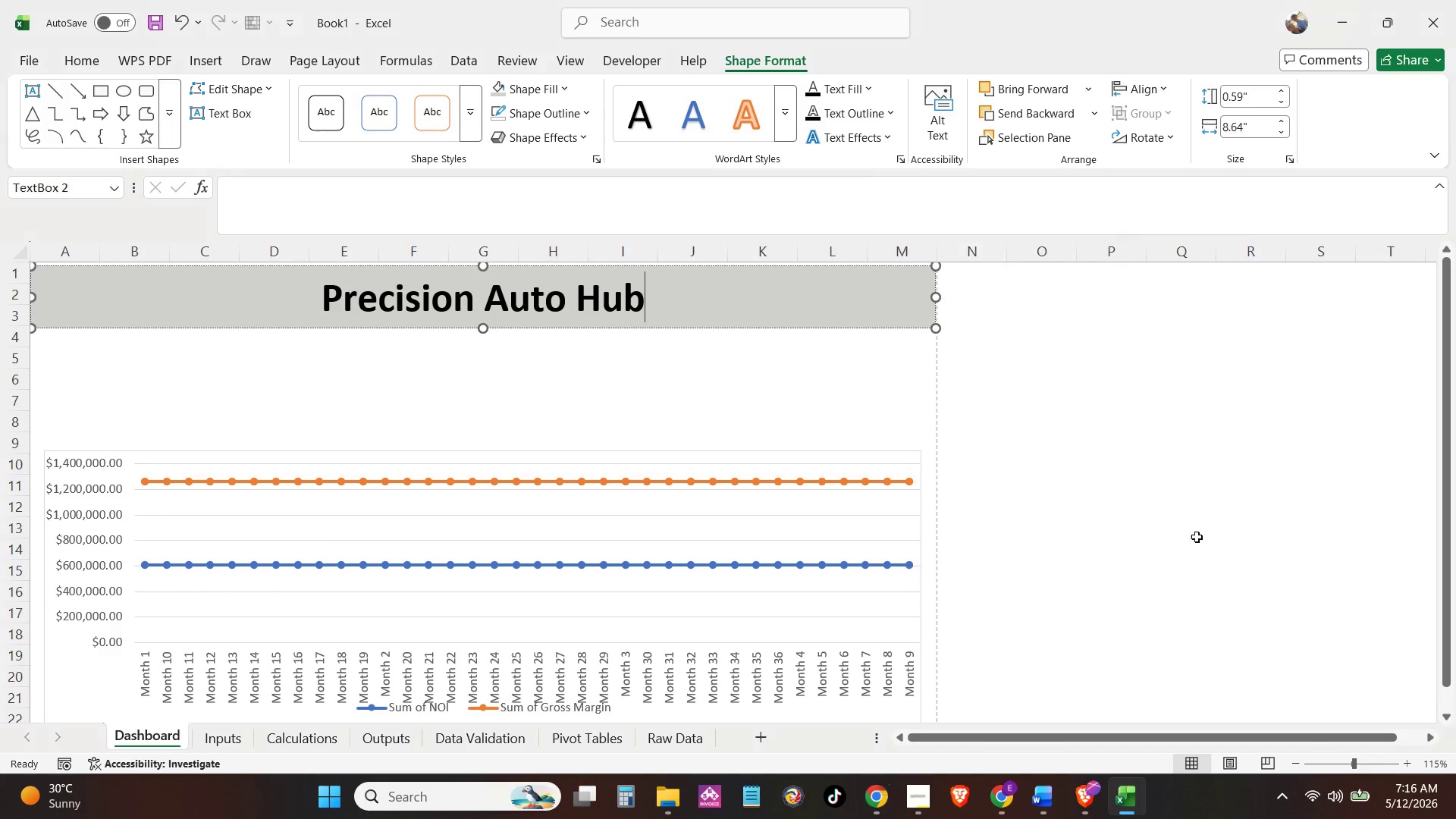 
triple_click([904, 315])
 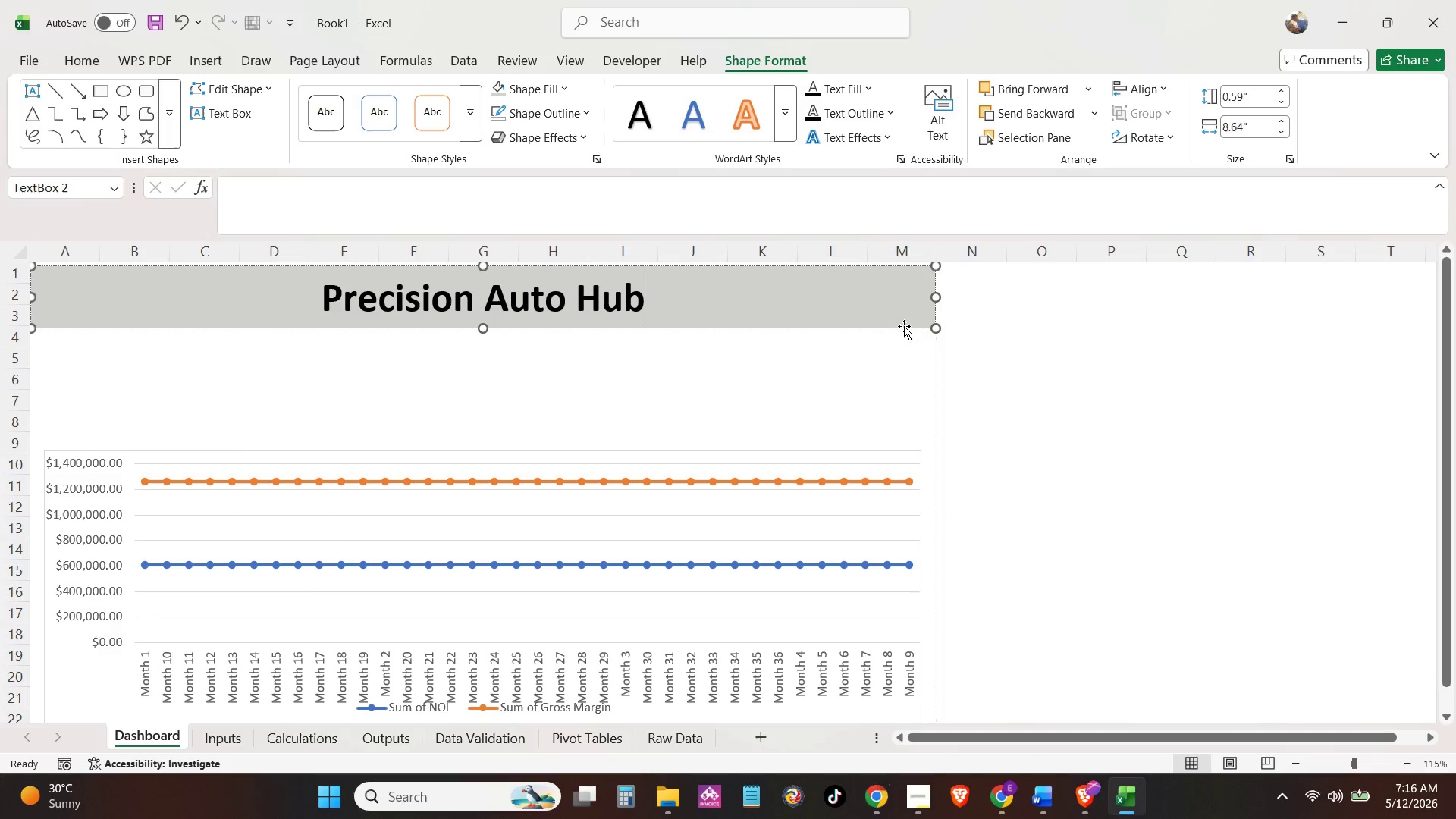 
triple_click([904, 326])
 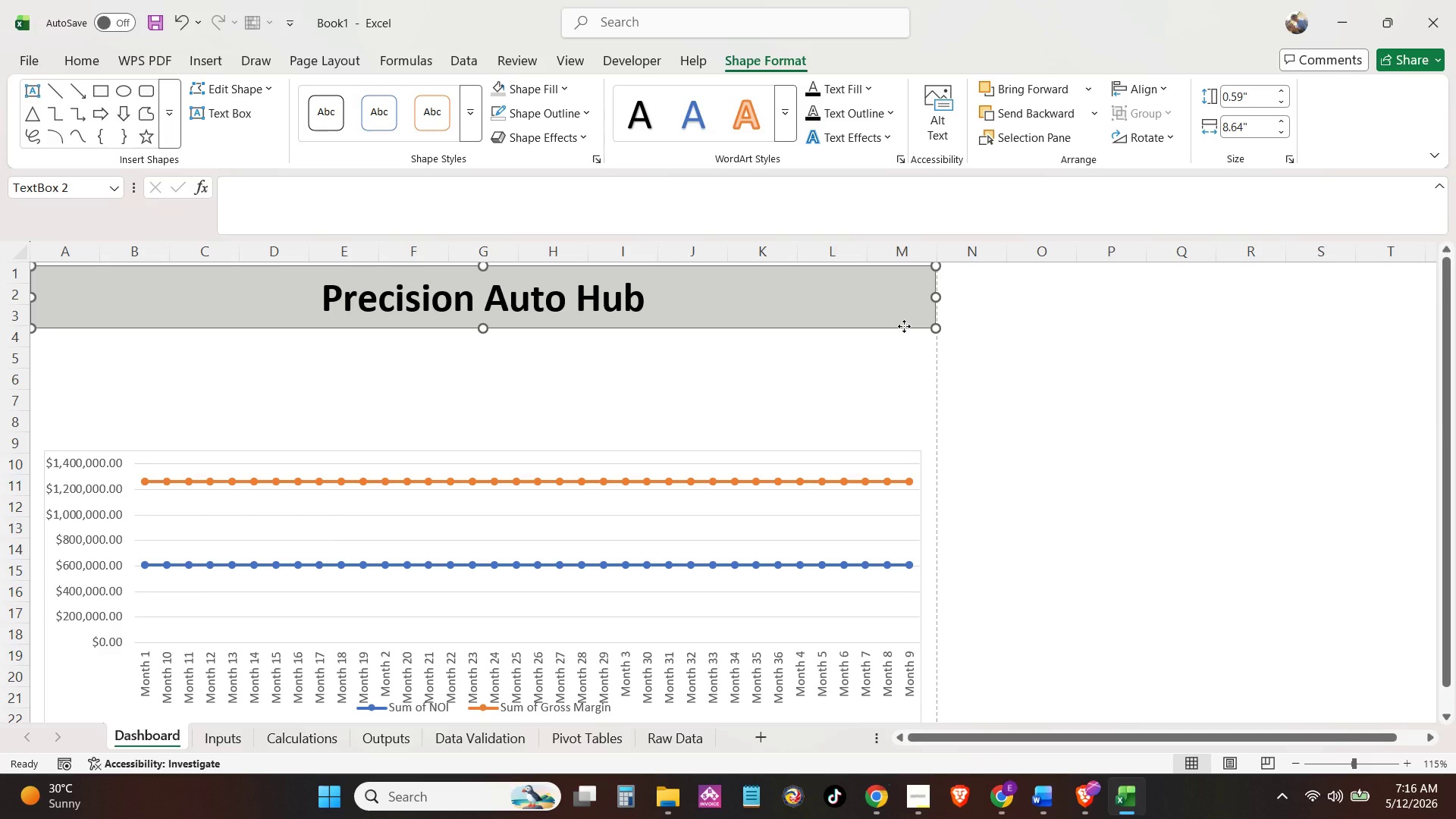 
right_click([904, 326])
 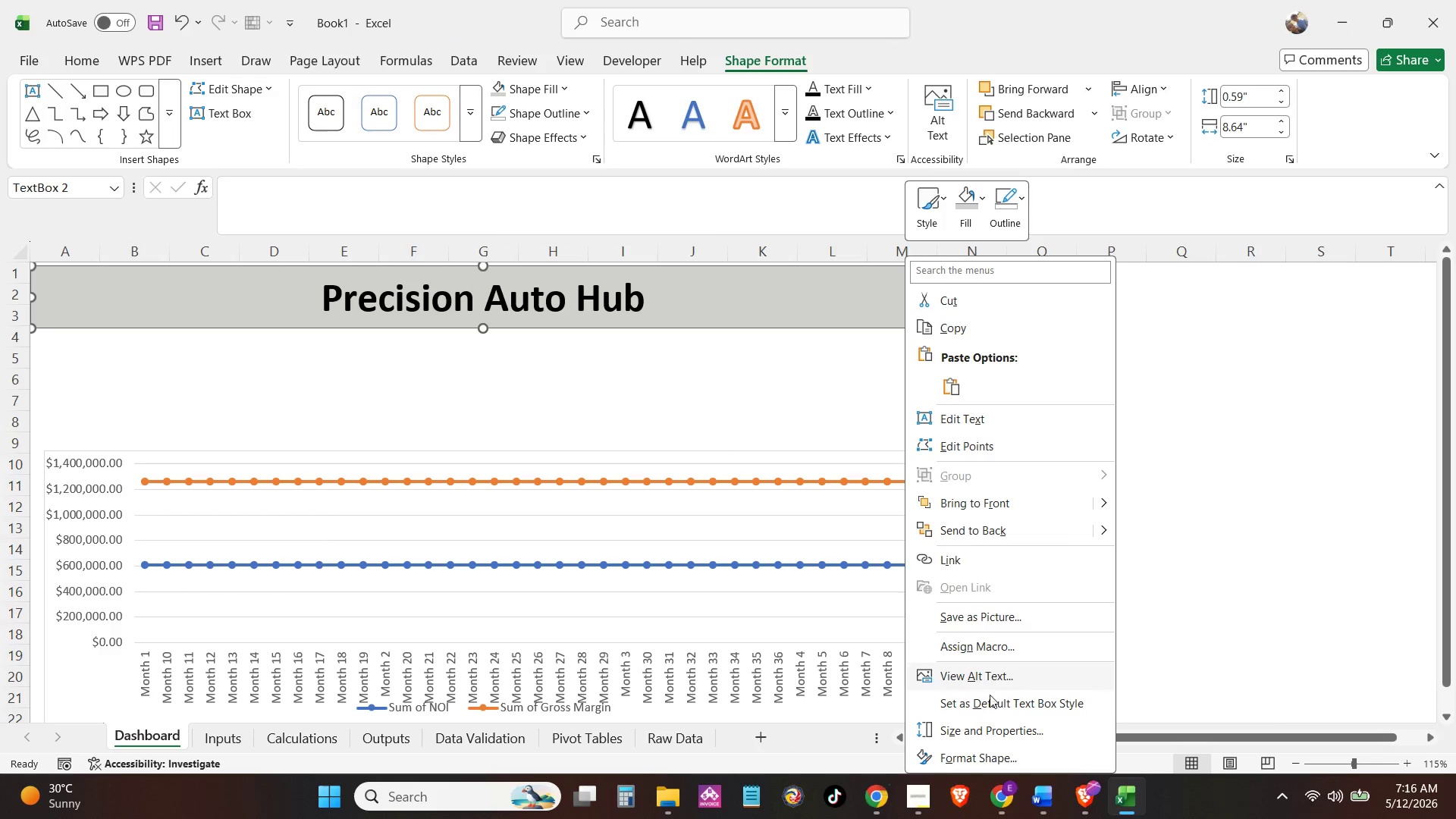 
left_click([1002, 726])
 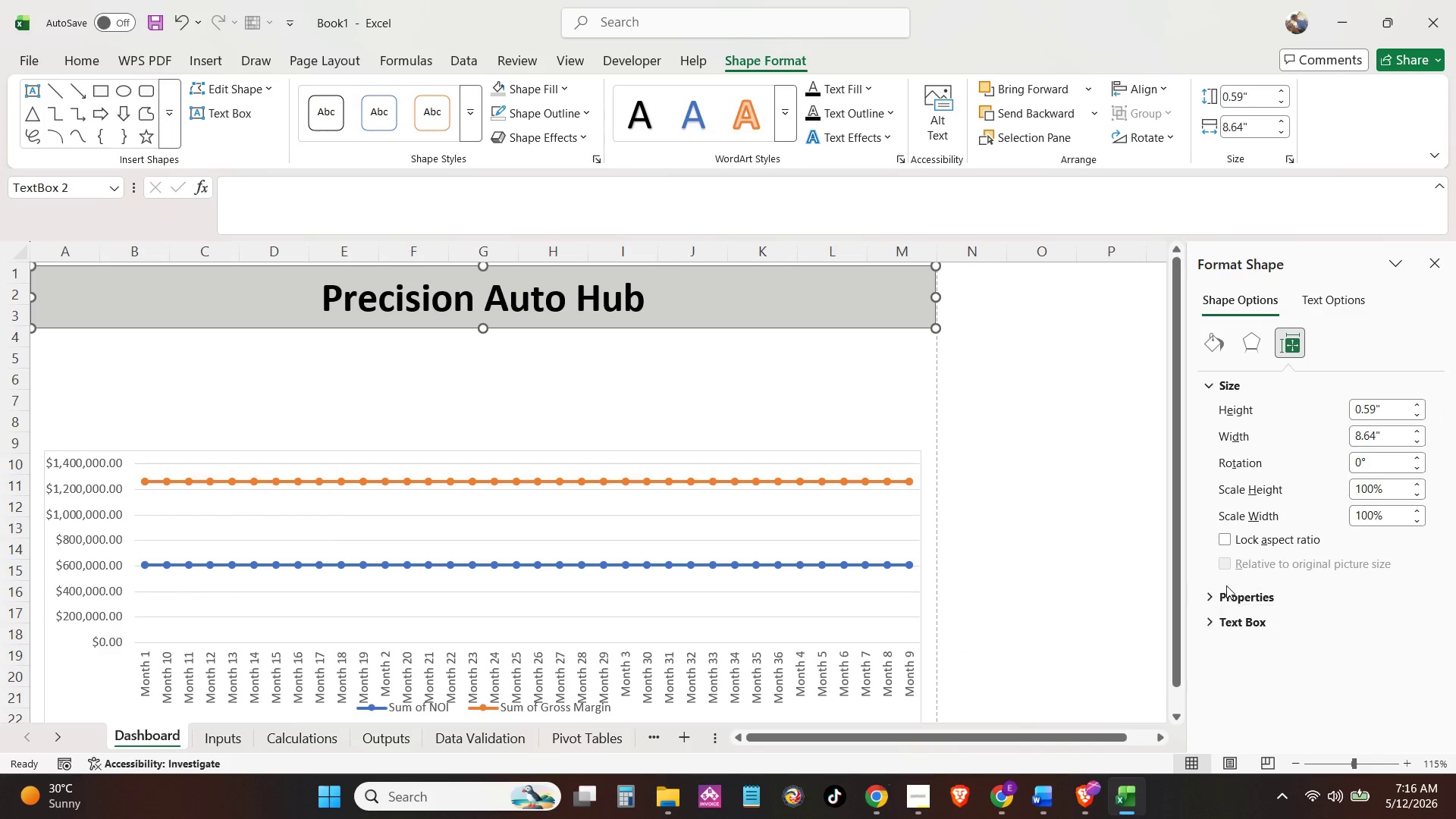 
double_click([1234, 601])
 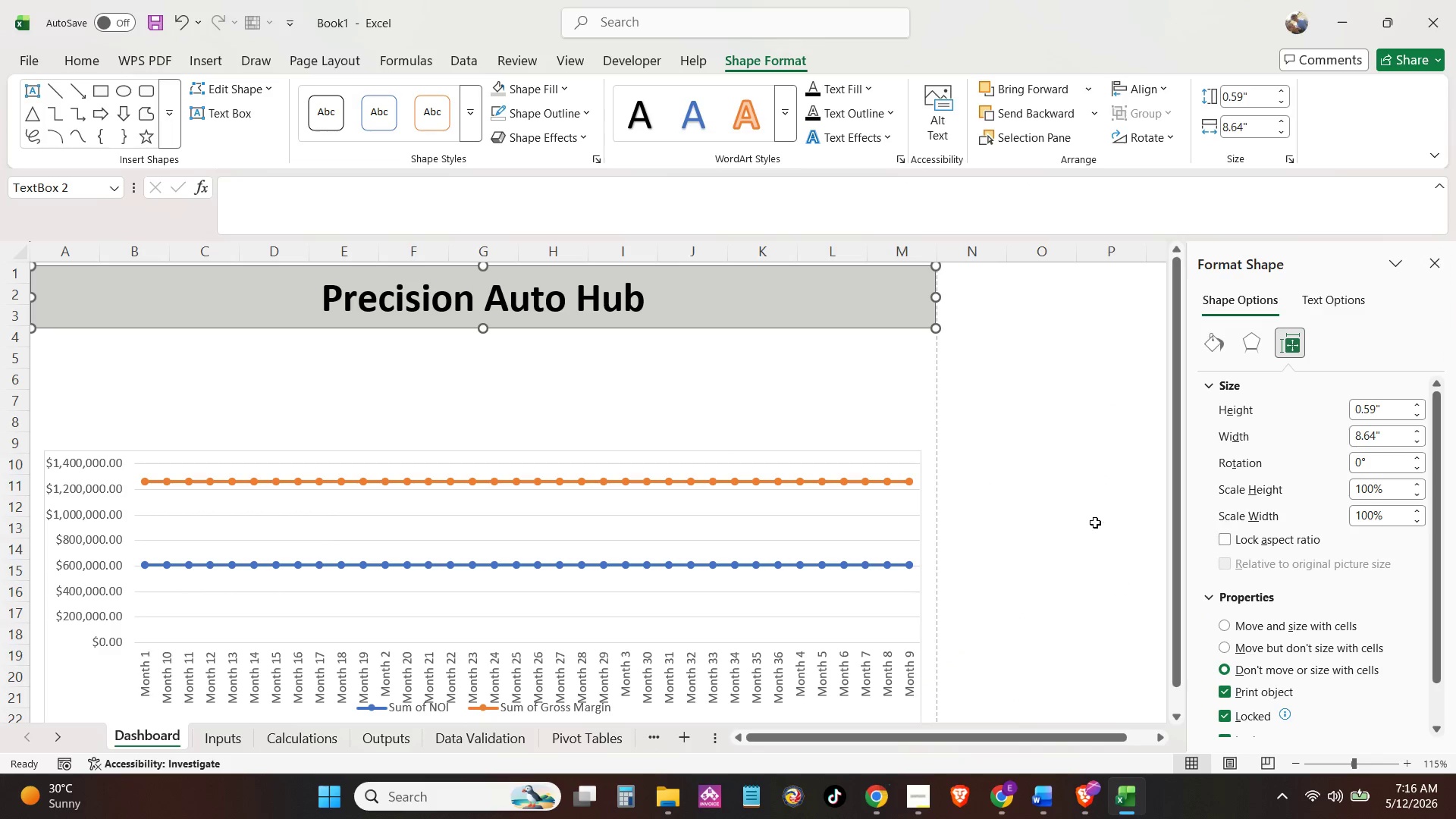 
double_click([832, 488])
 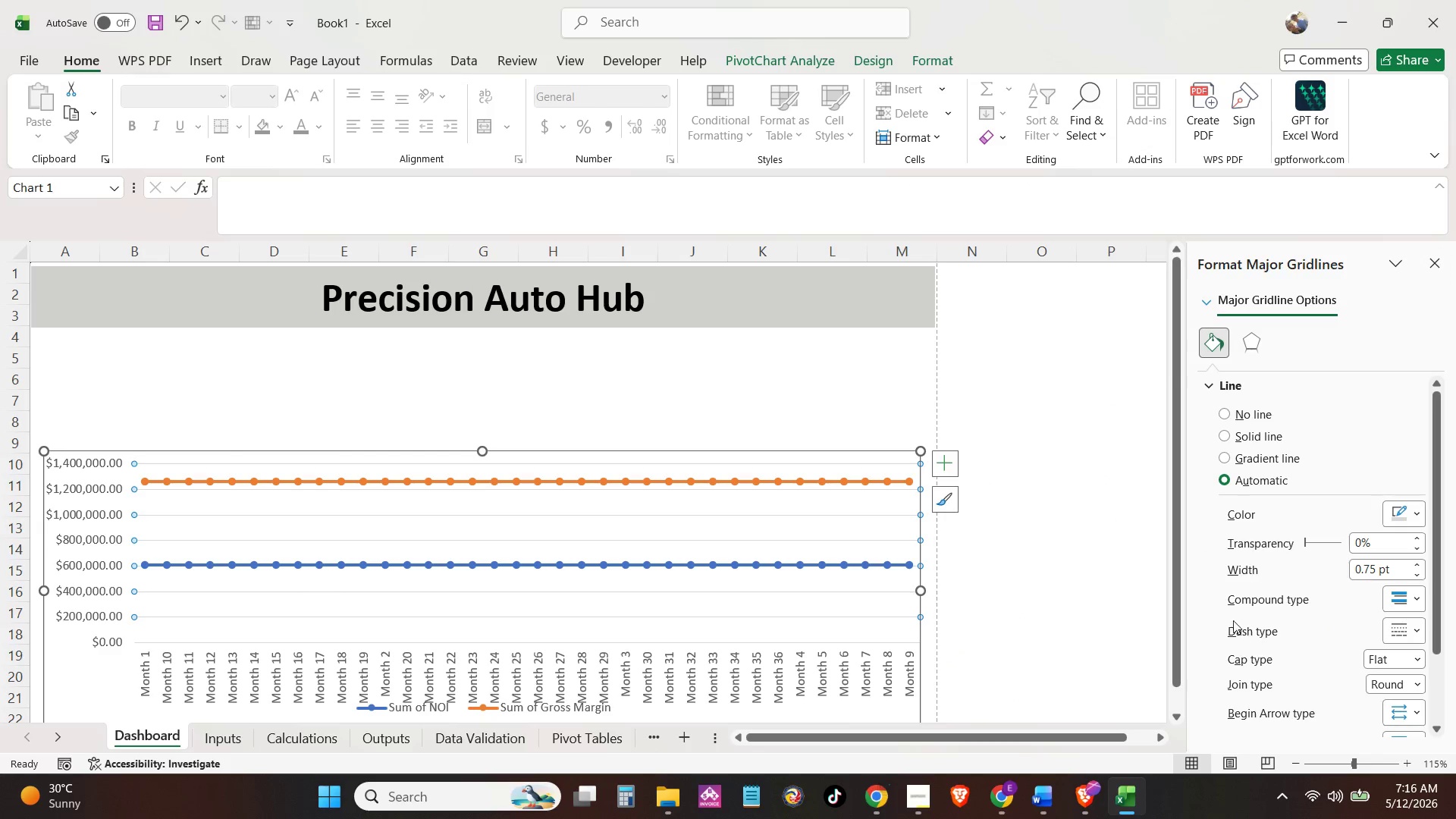 
scroll: coordinate [1243, 557], scroll_direction: down, amount: 9.0
 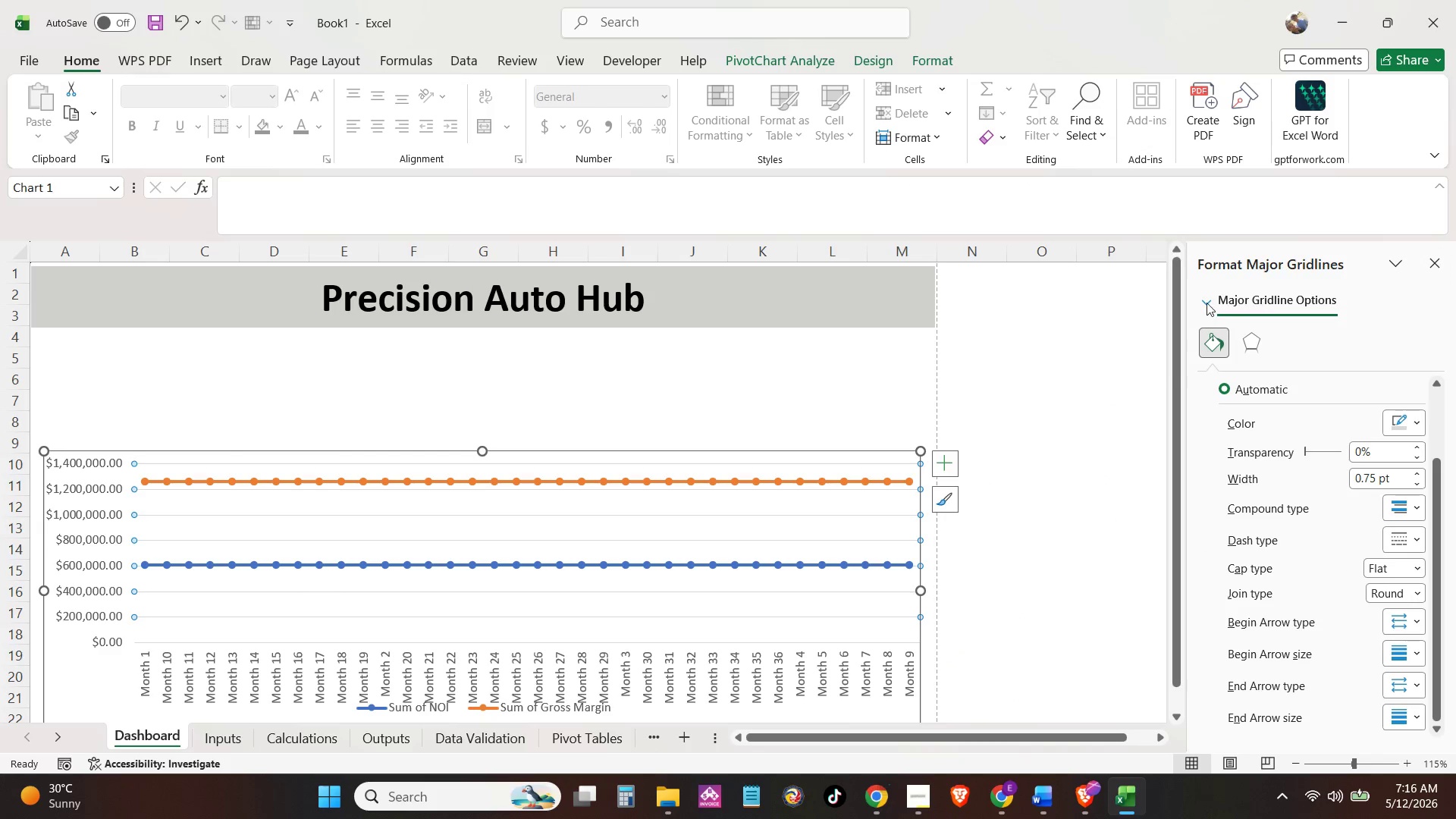 
left_click([1202, 303])
 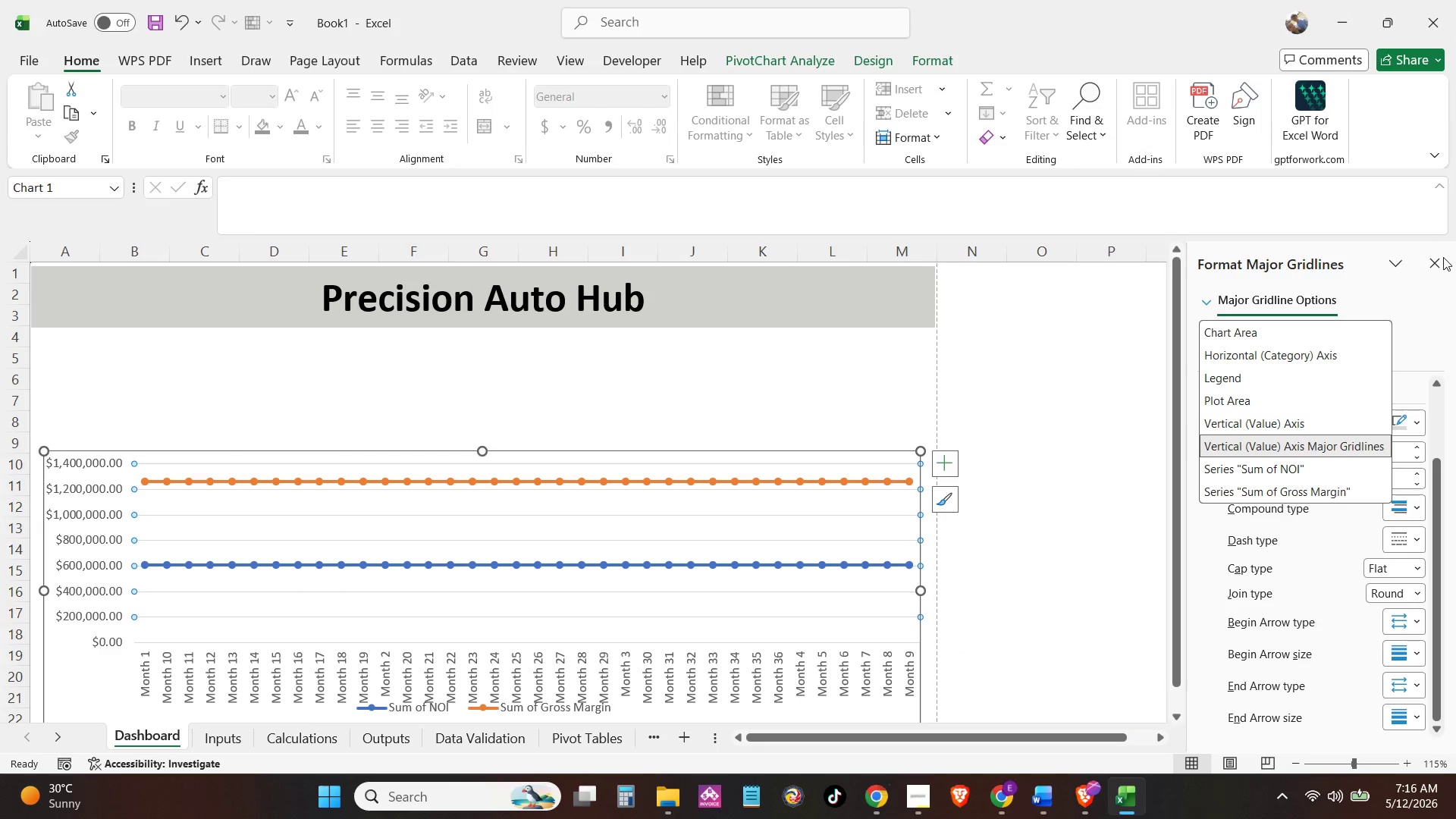 
left_click([1441, 263])
 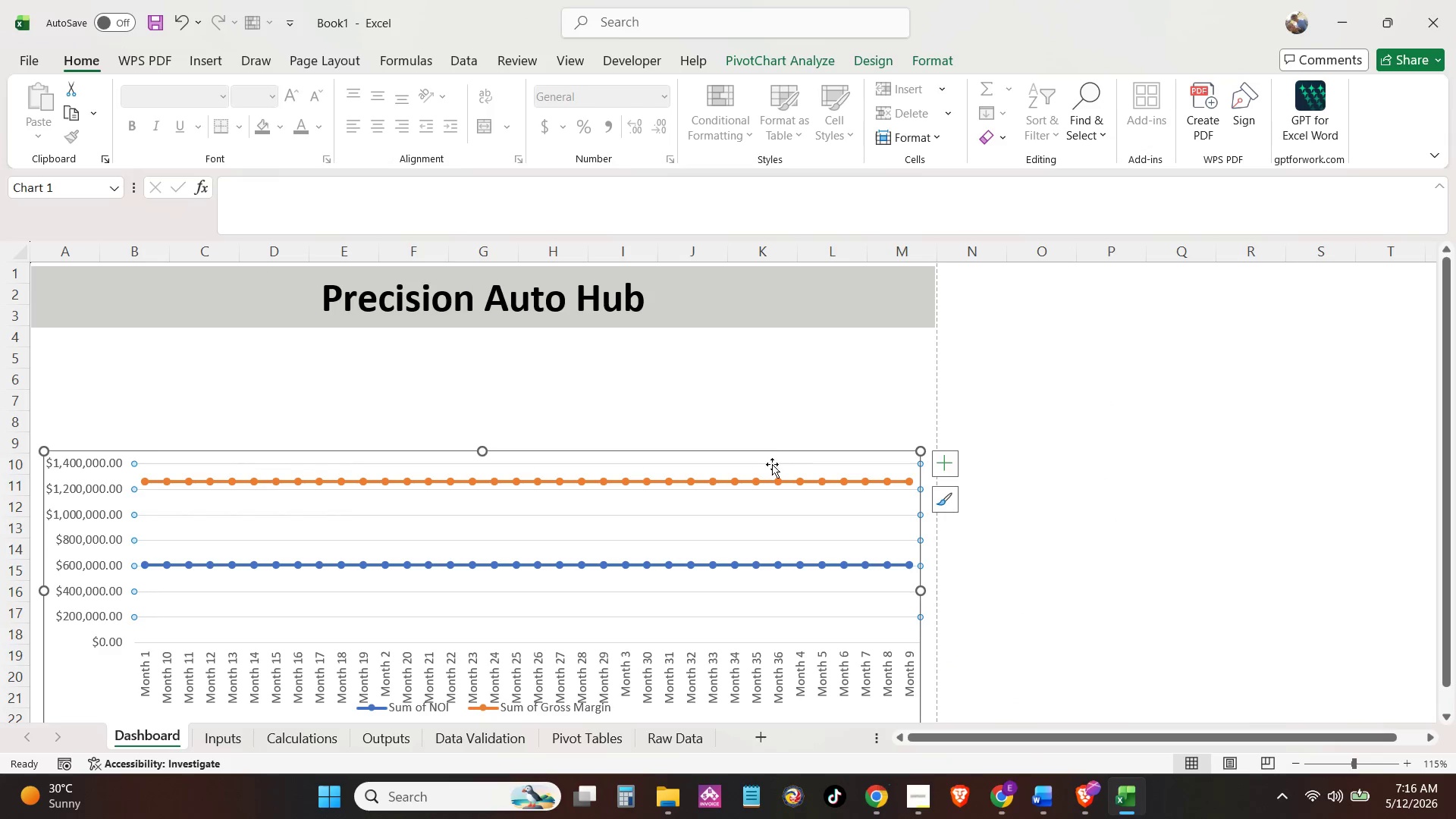 
left_click([772, 458])
 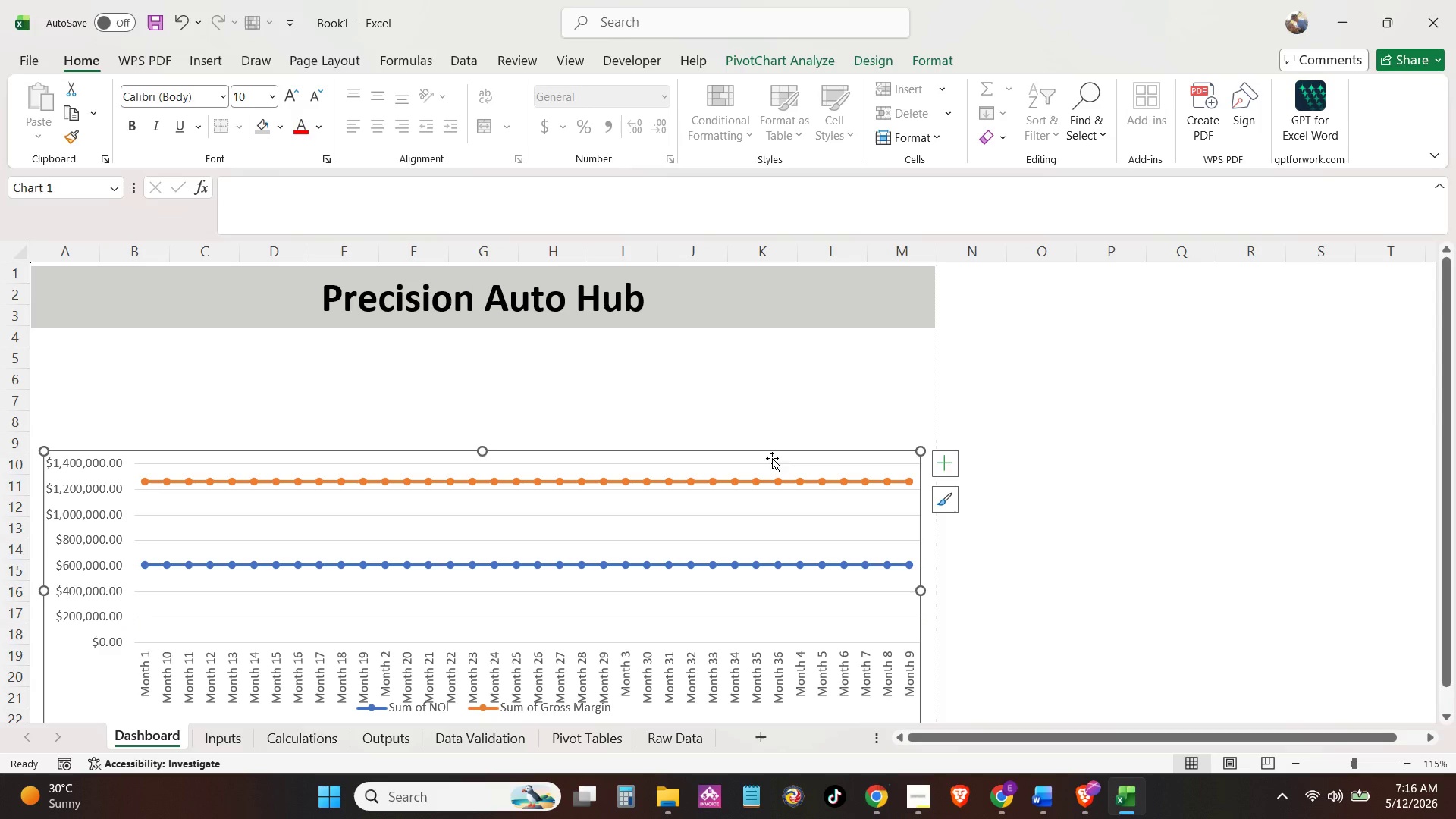 
right_click([772, 458])
 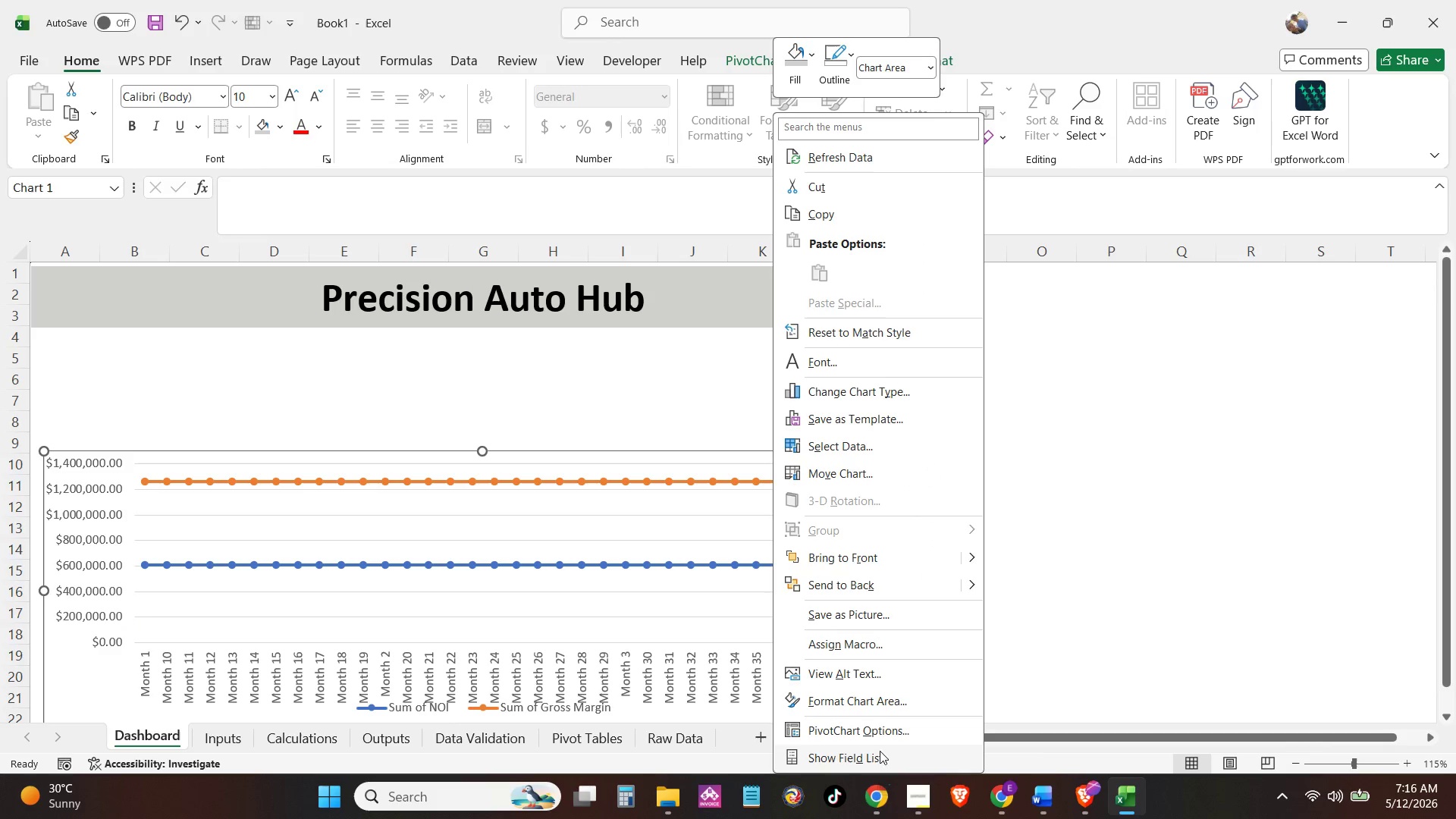 
scroll: coordinate [876, 608], scroll_direction: down, amount: 4.0
 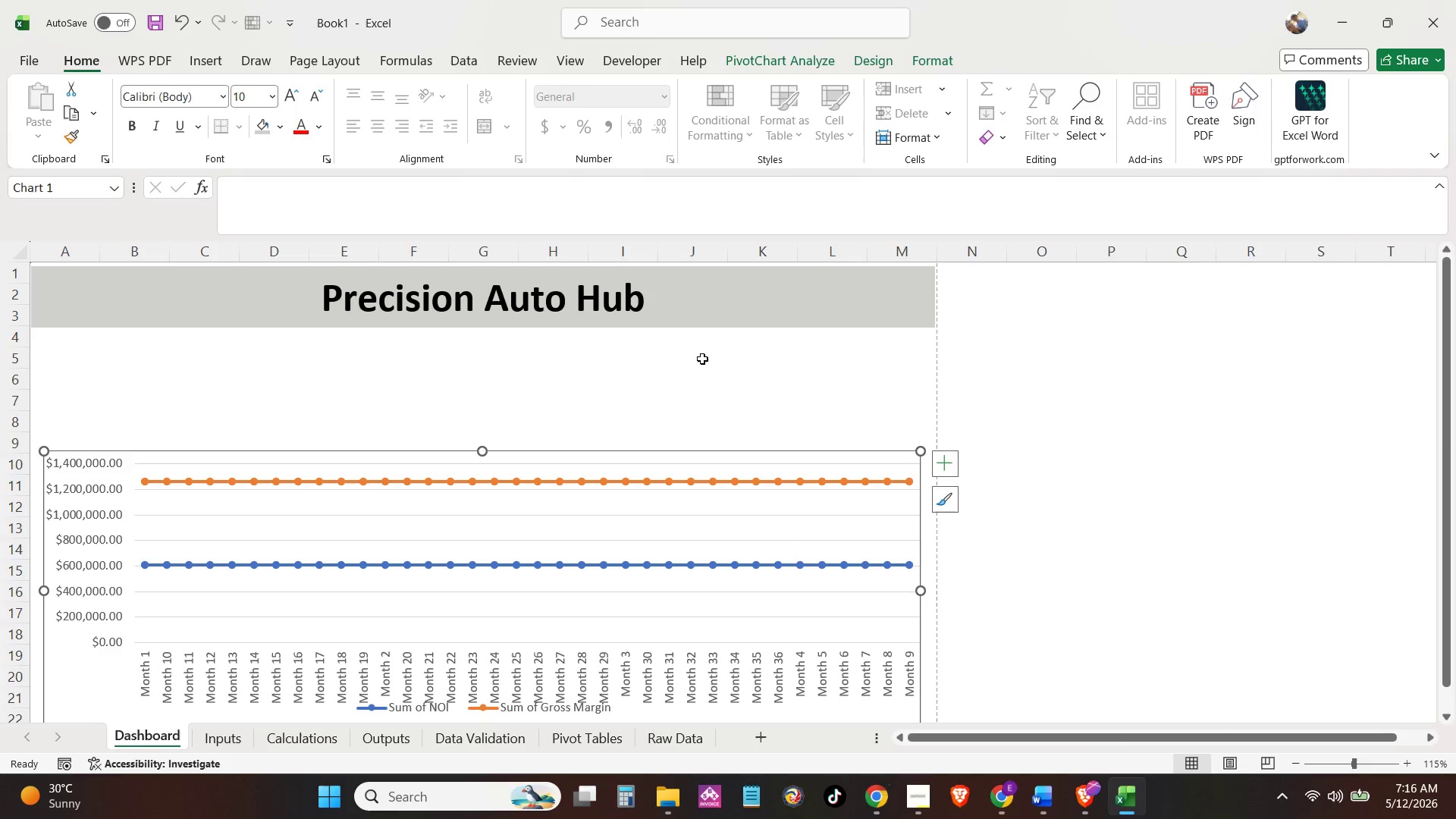 
double_click([717, 285])
 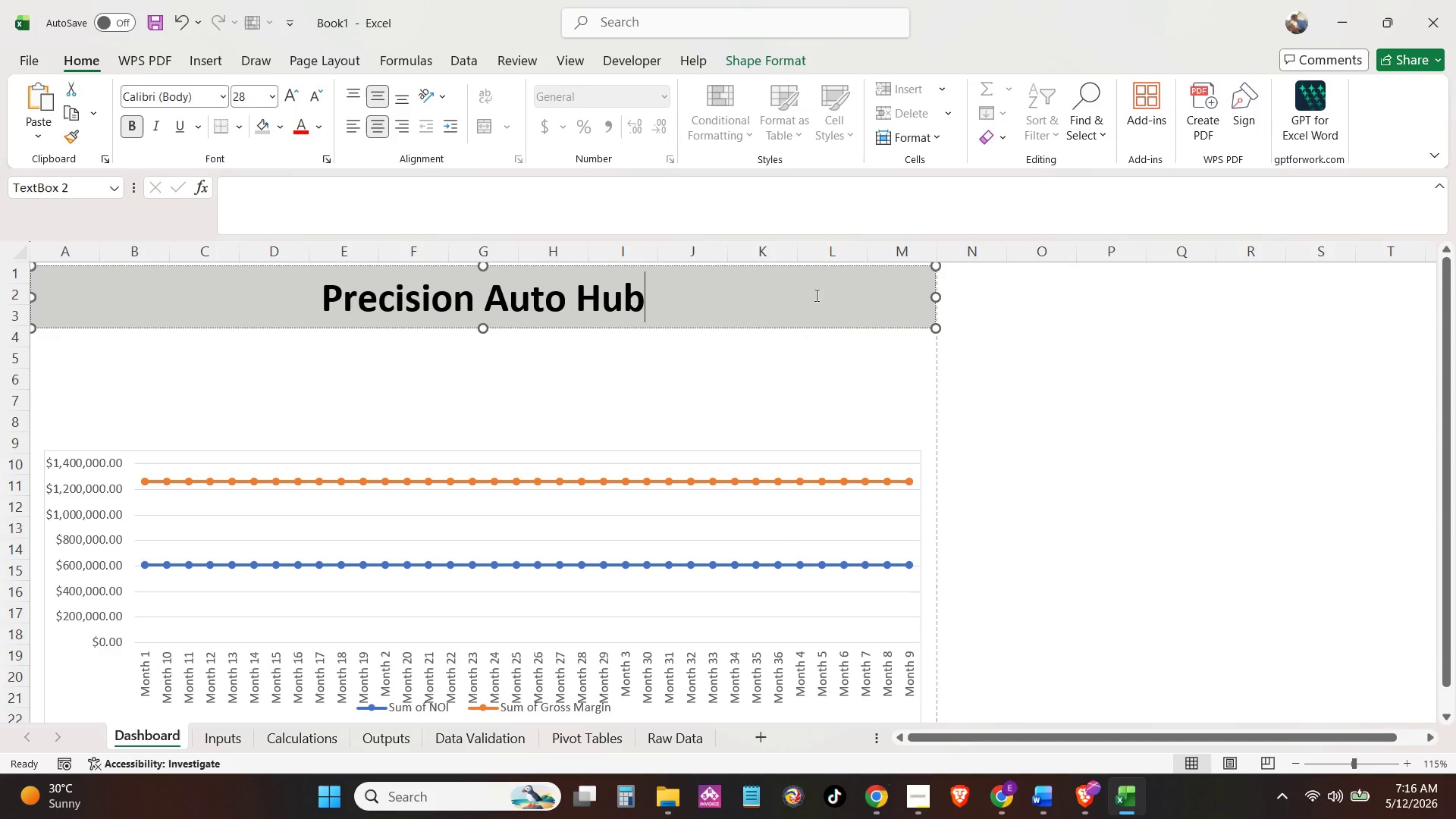 
double_click([866, 322])
 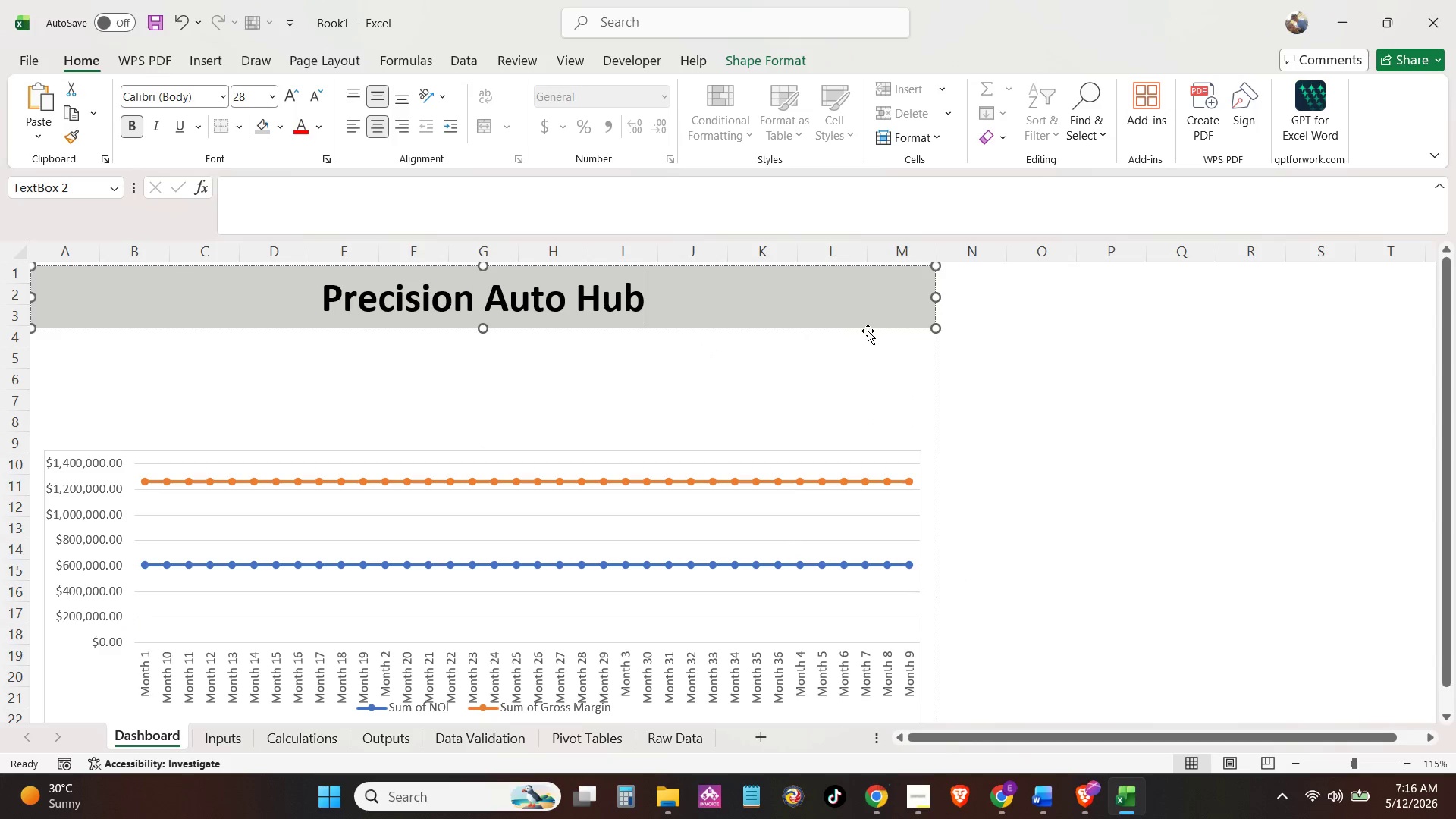 
triple_click([868, 331])
 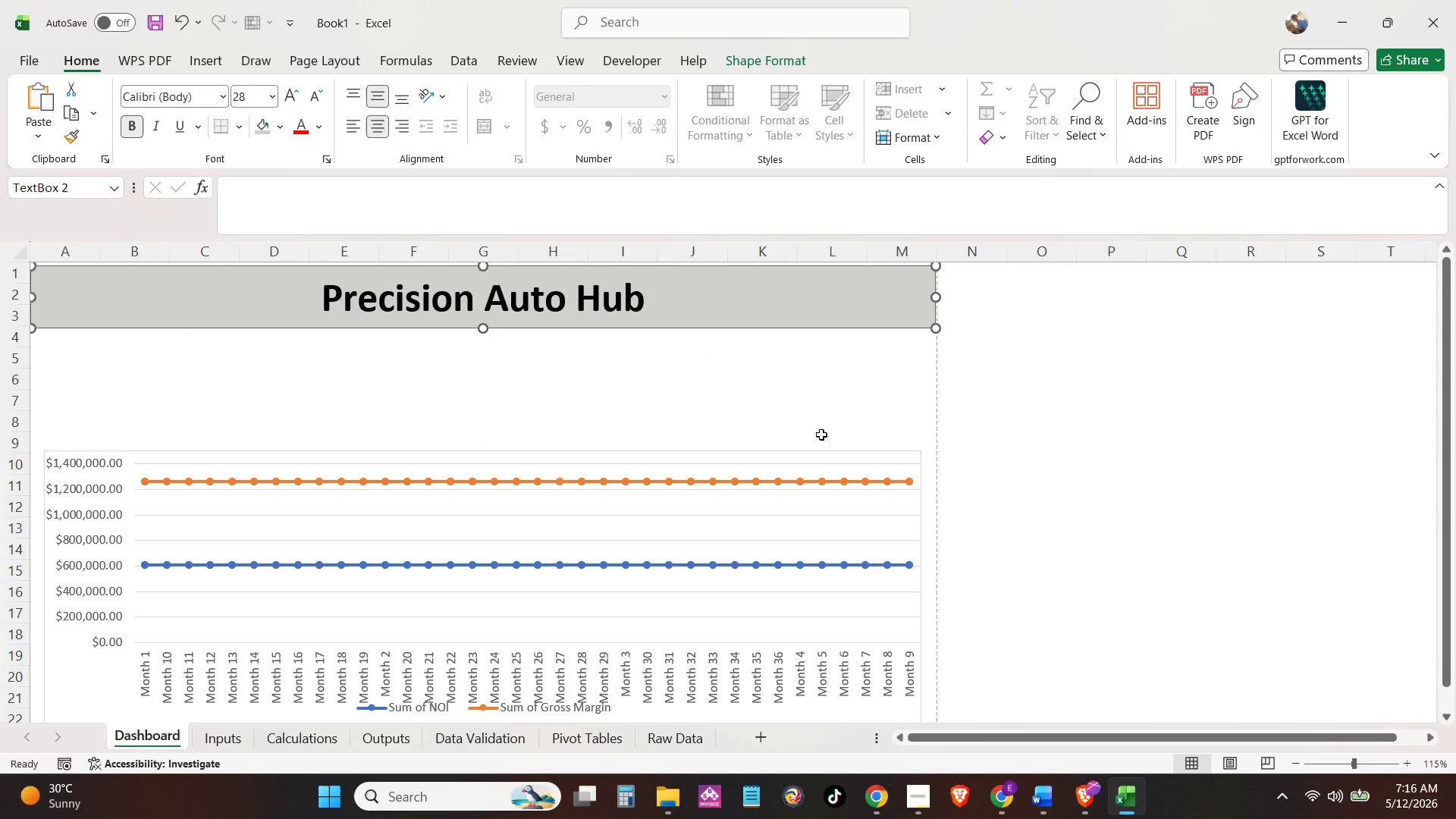 
hold_key(key=ControlLeft, duration=0.72)
left_click([810, 479])
 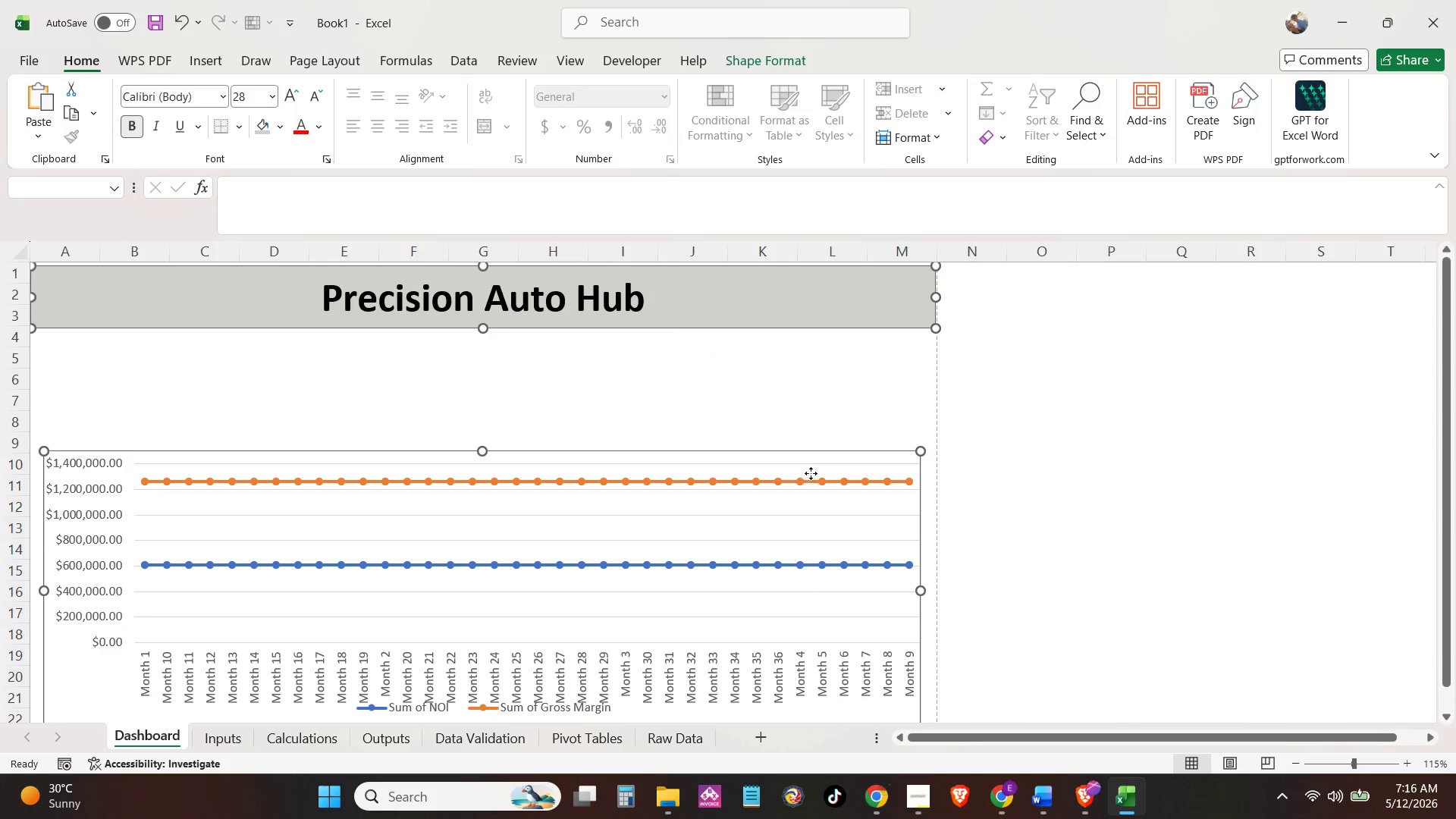 
right_click([811, 473])
 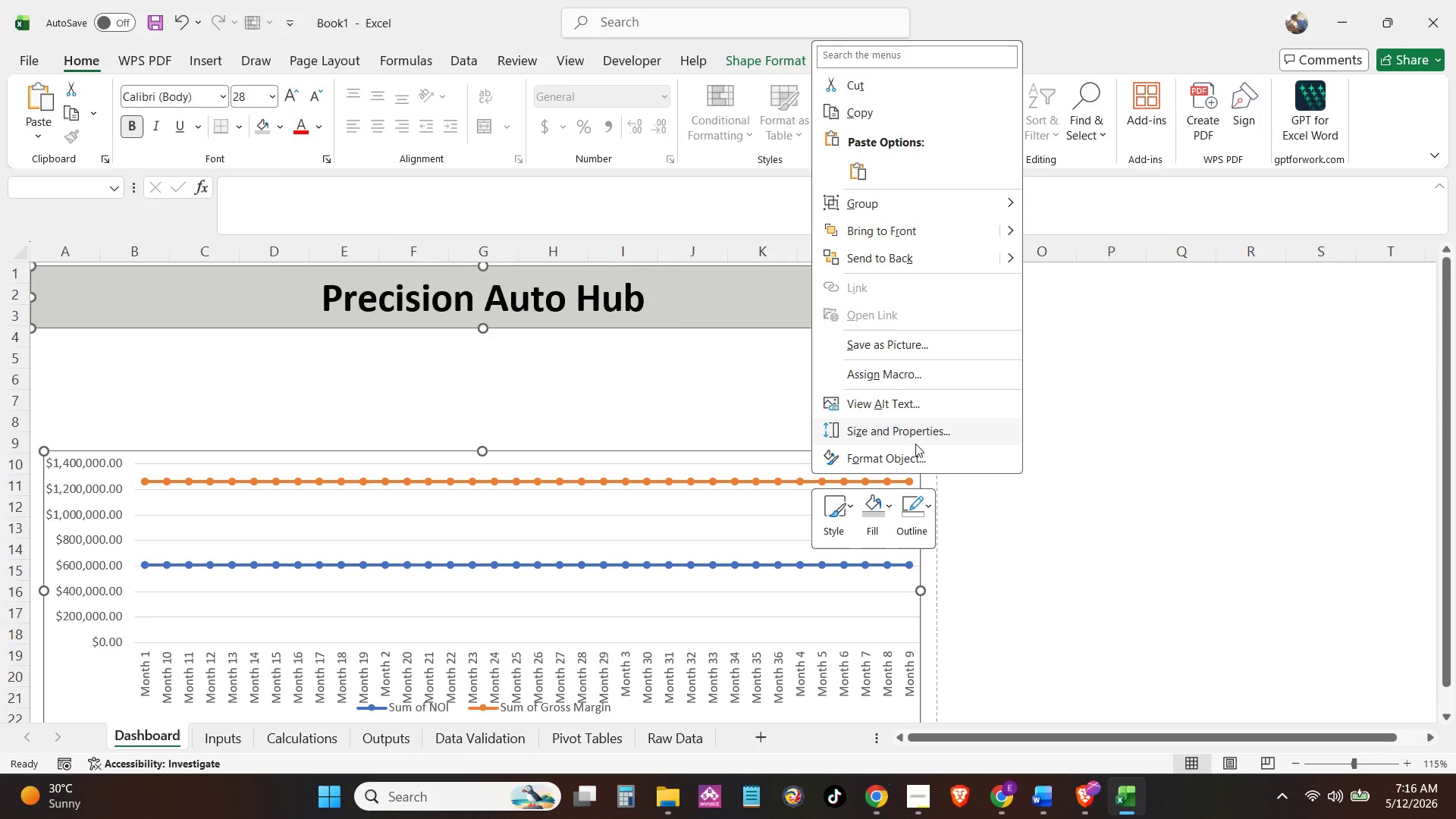 
left_click([921, 435])
 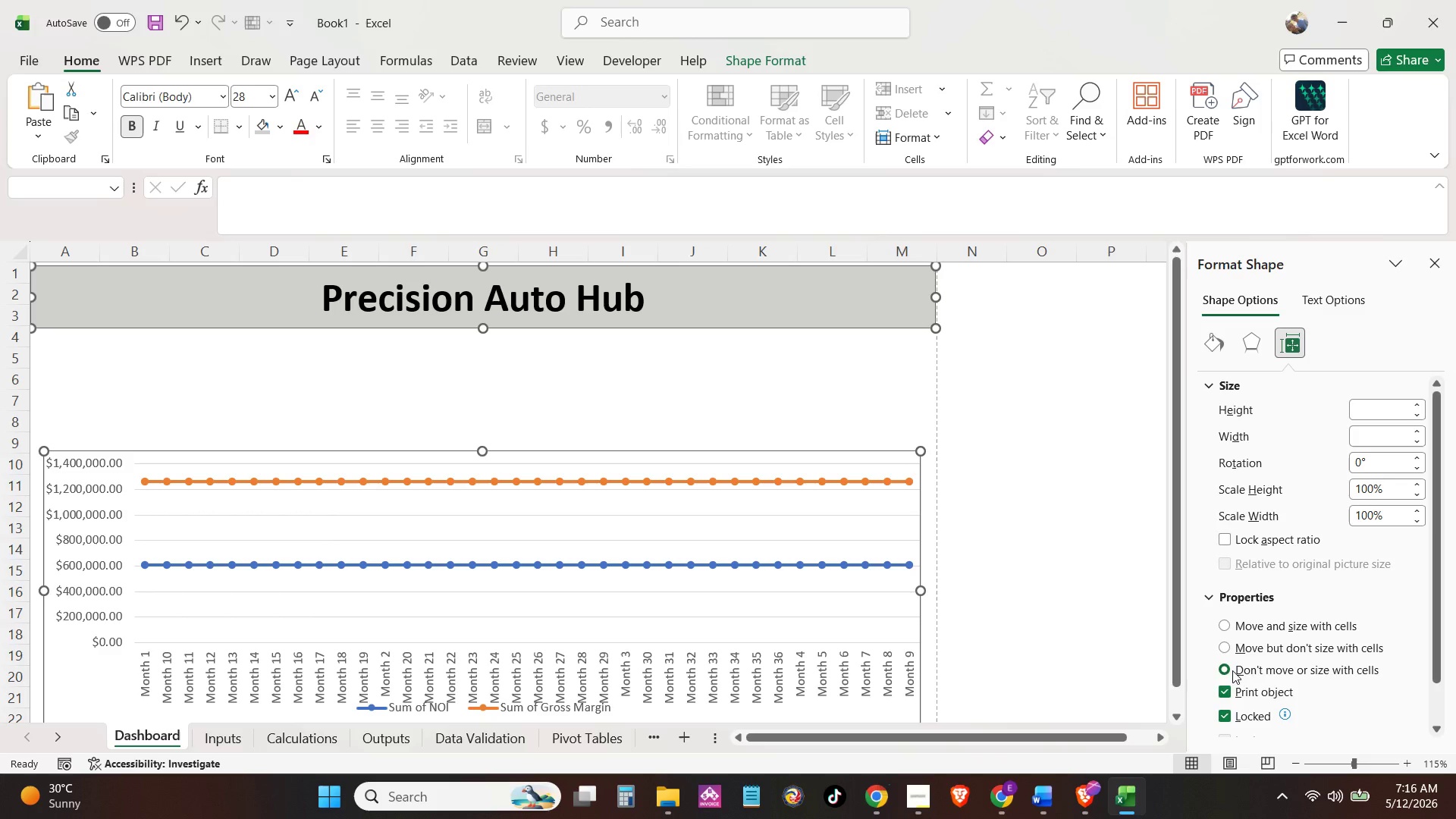 
double_click([1099, 607])
 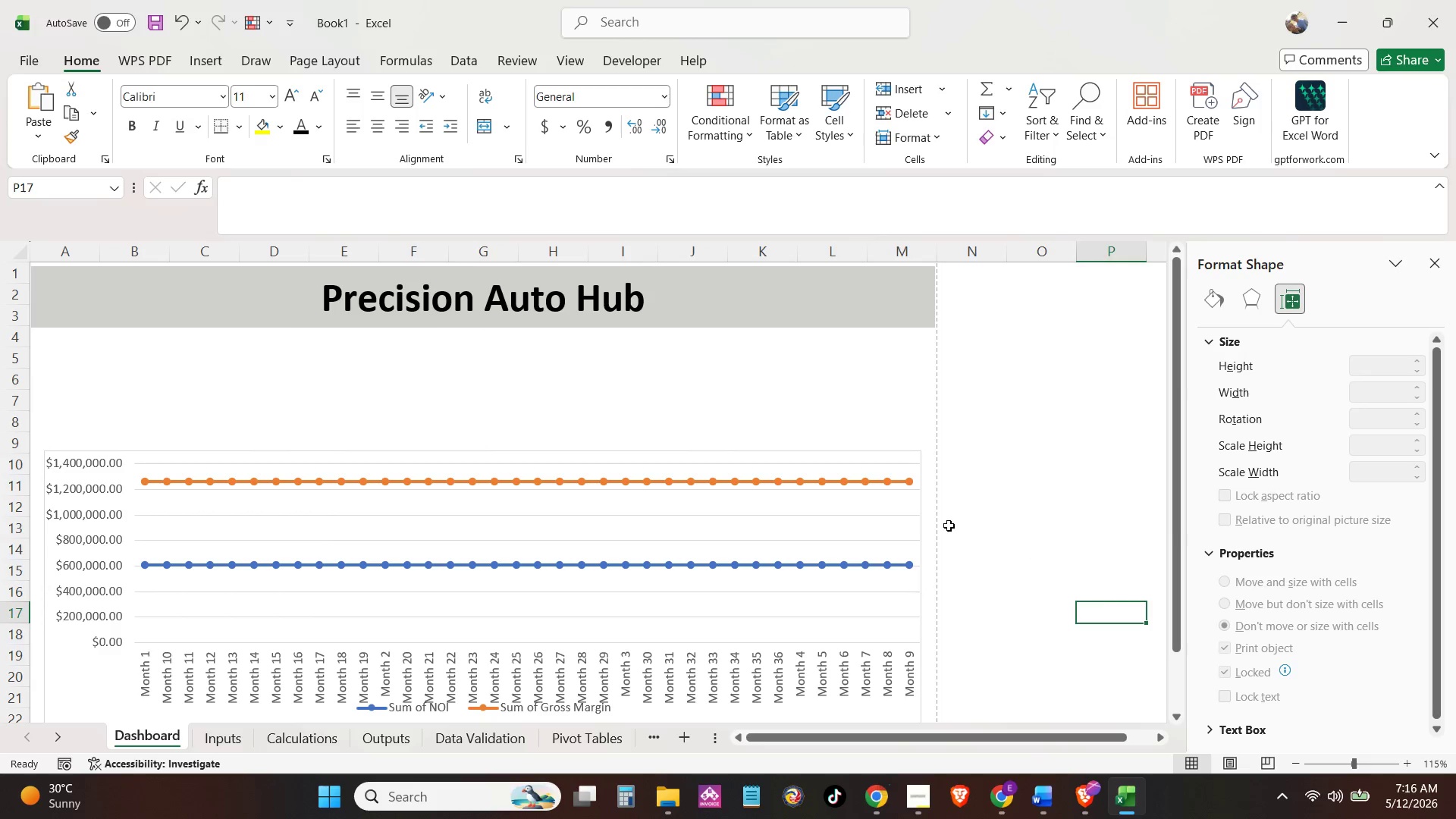 
triple_click([949, 526])
 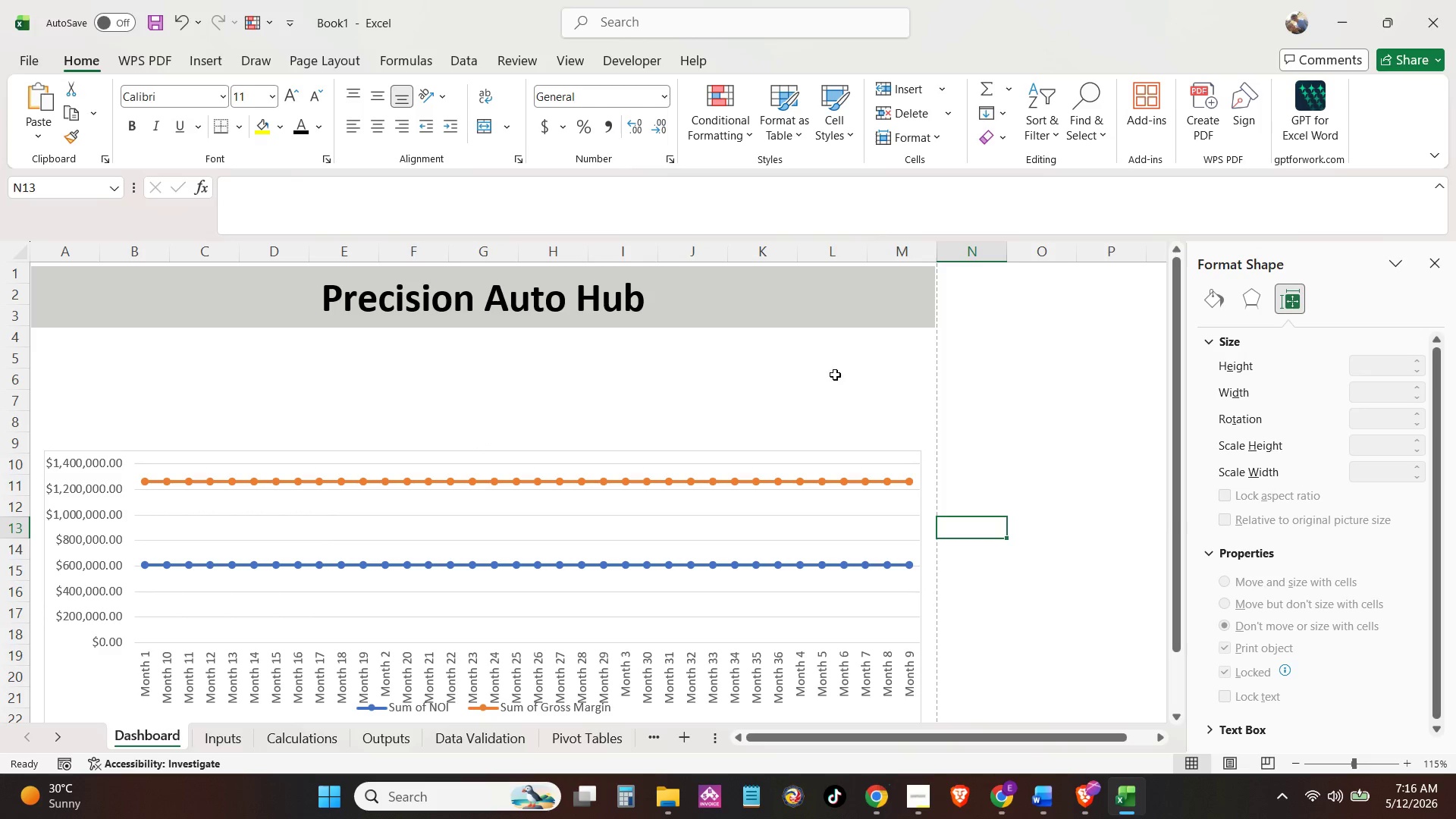 
left_click([786, 373])
 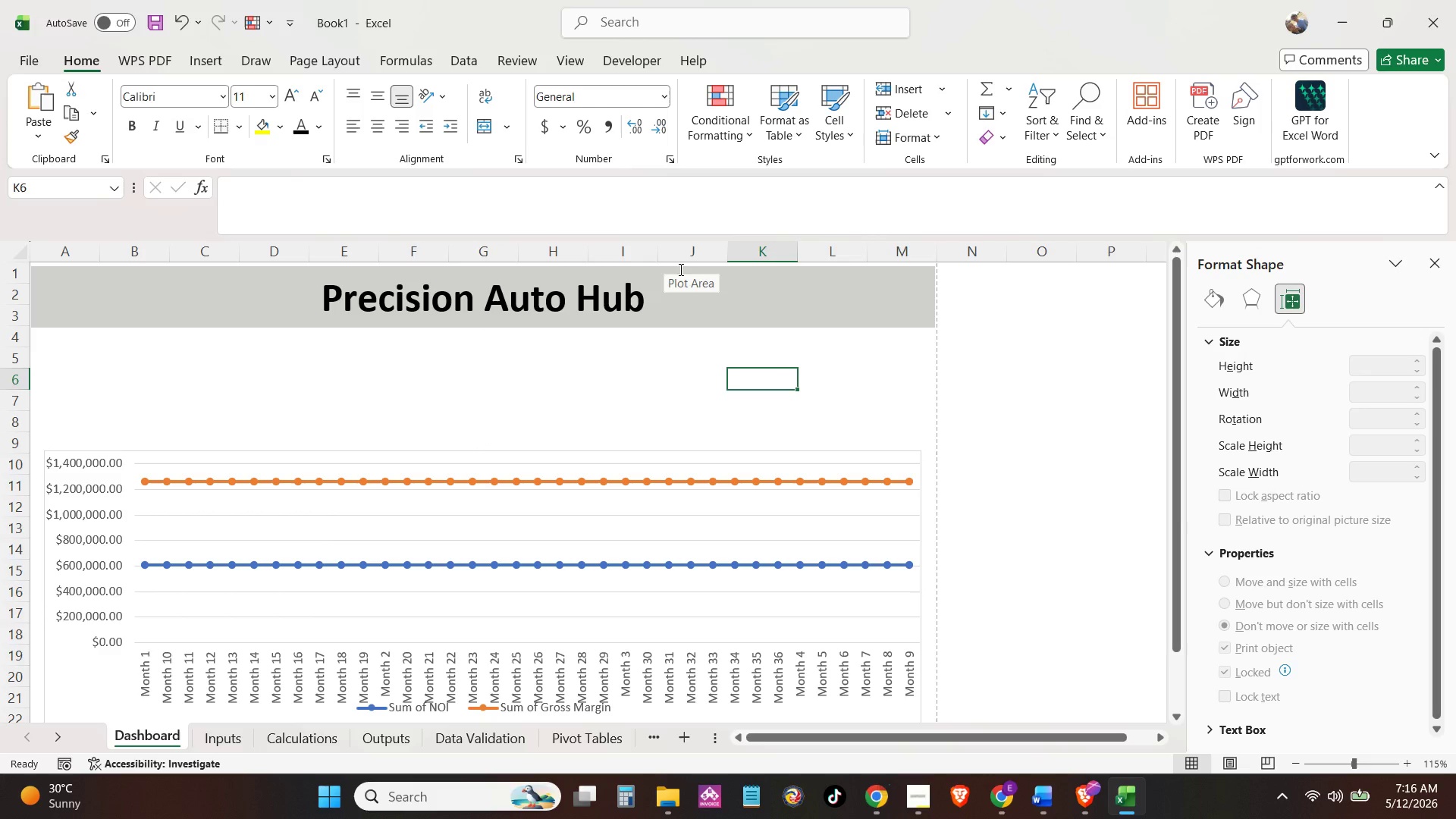 
left_click_drag(start_coordinate=[406, 361], to_coordinate=[406, 356])
 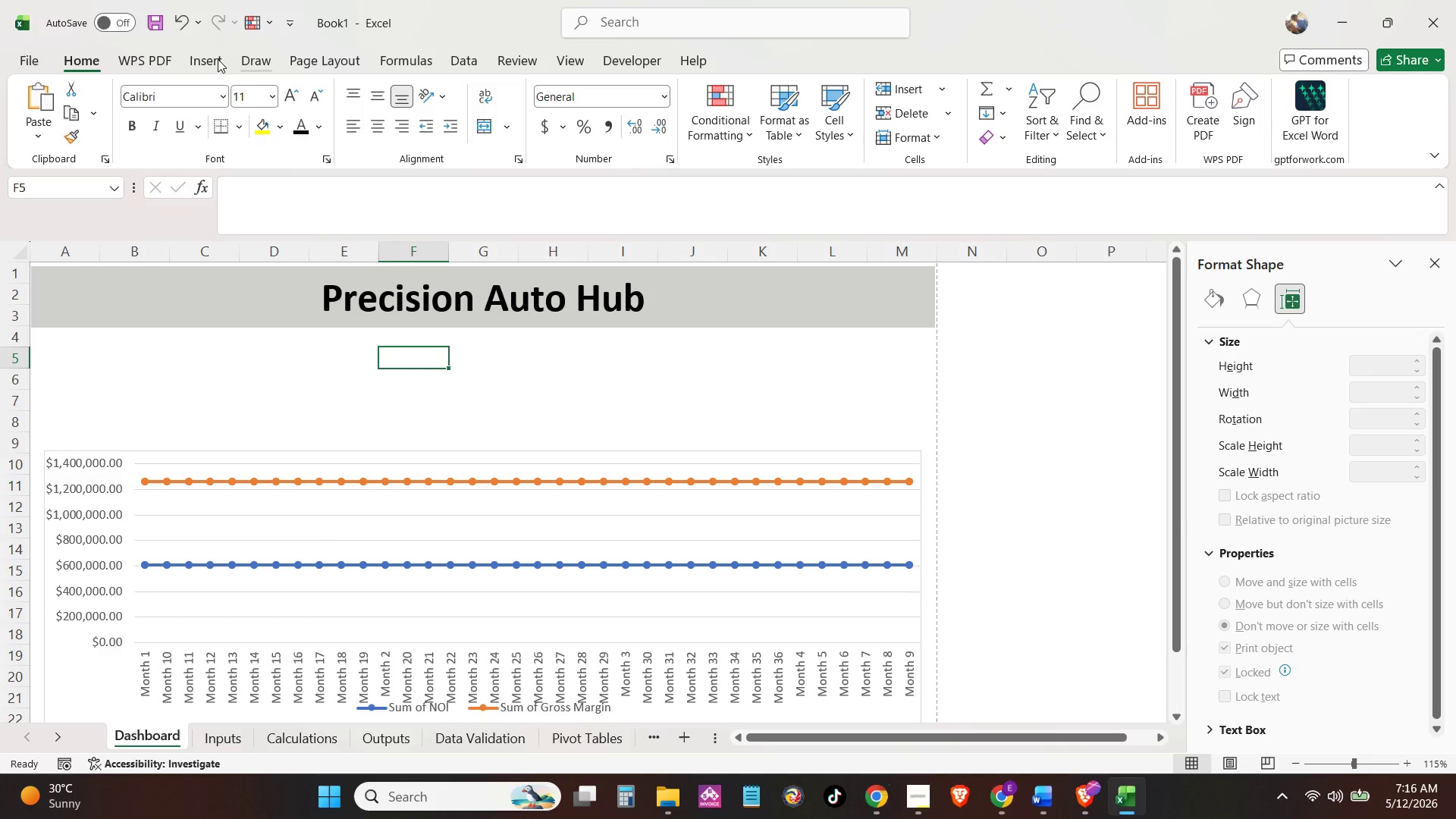 
left_click([209, 58])
 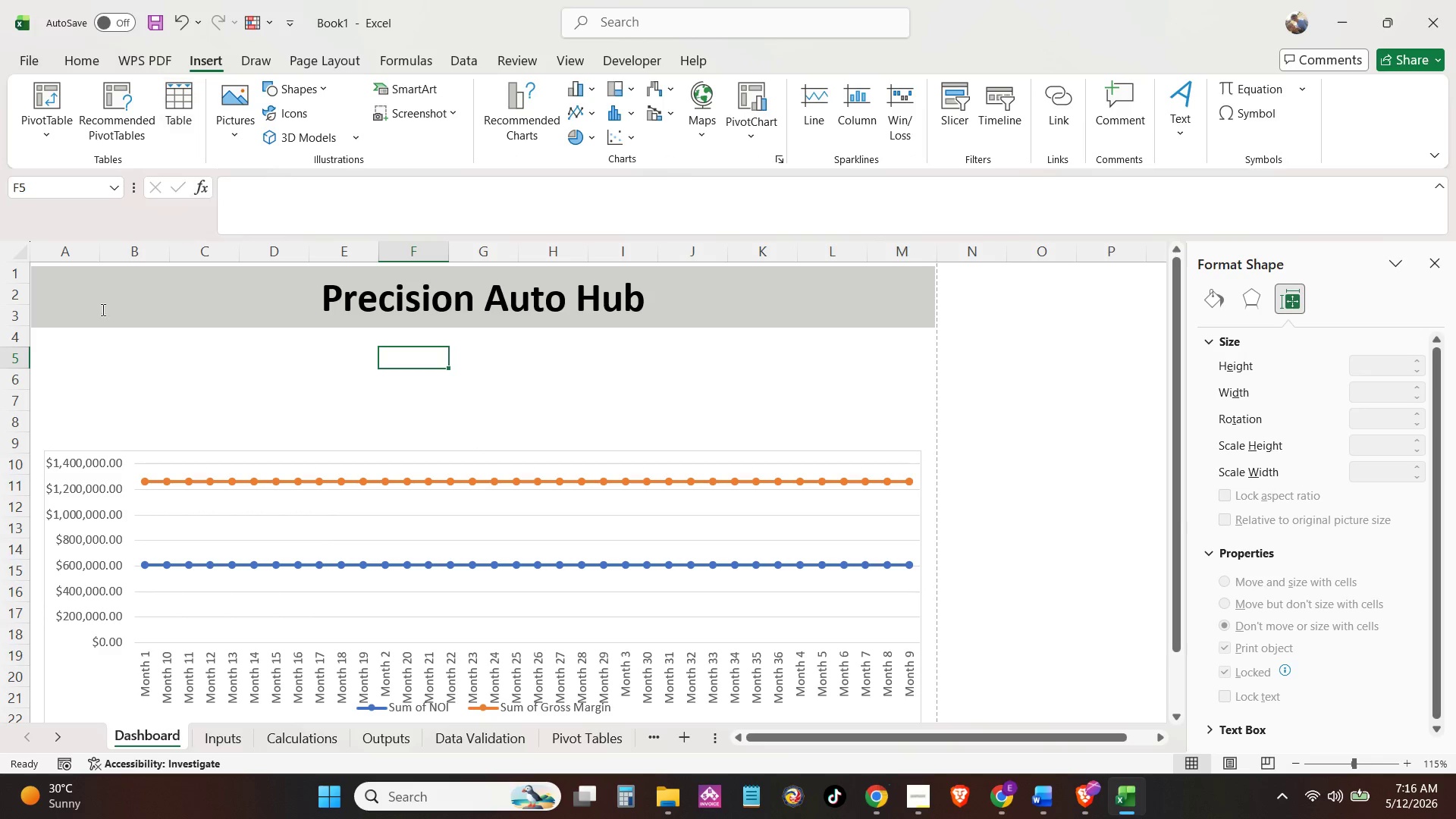 
left_click_drag(start_coordinate=[71, 375], to_coordinate=[76, 371])
 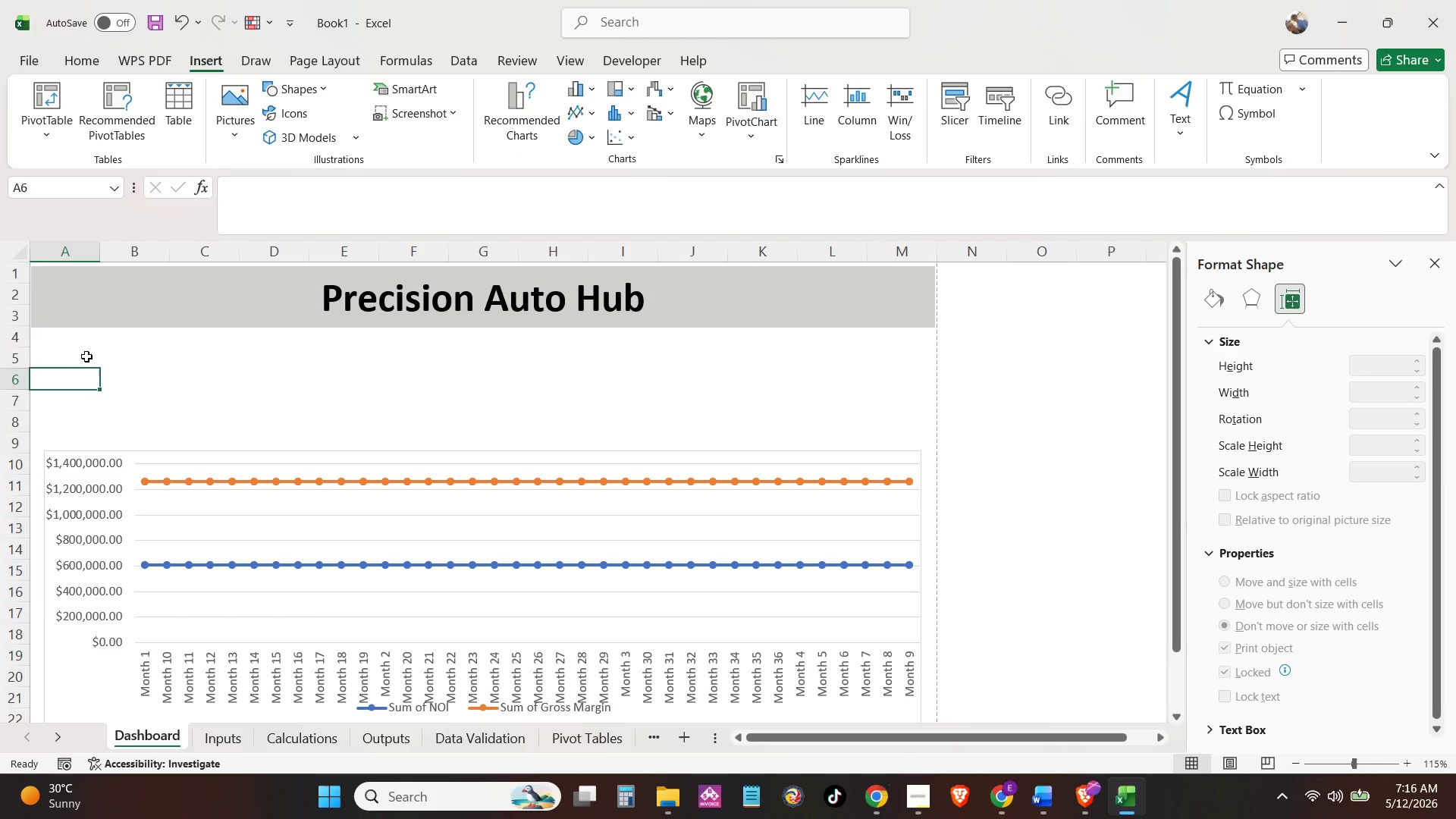 
double_click([86, 356])
 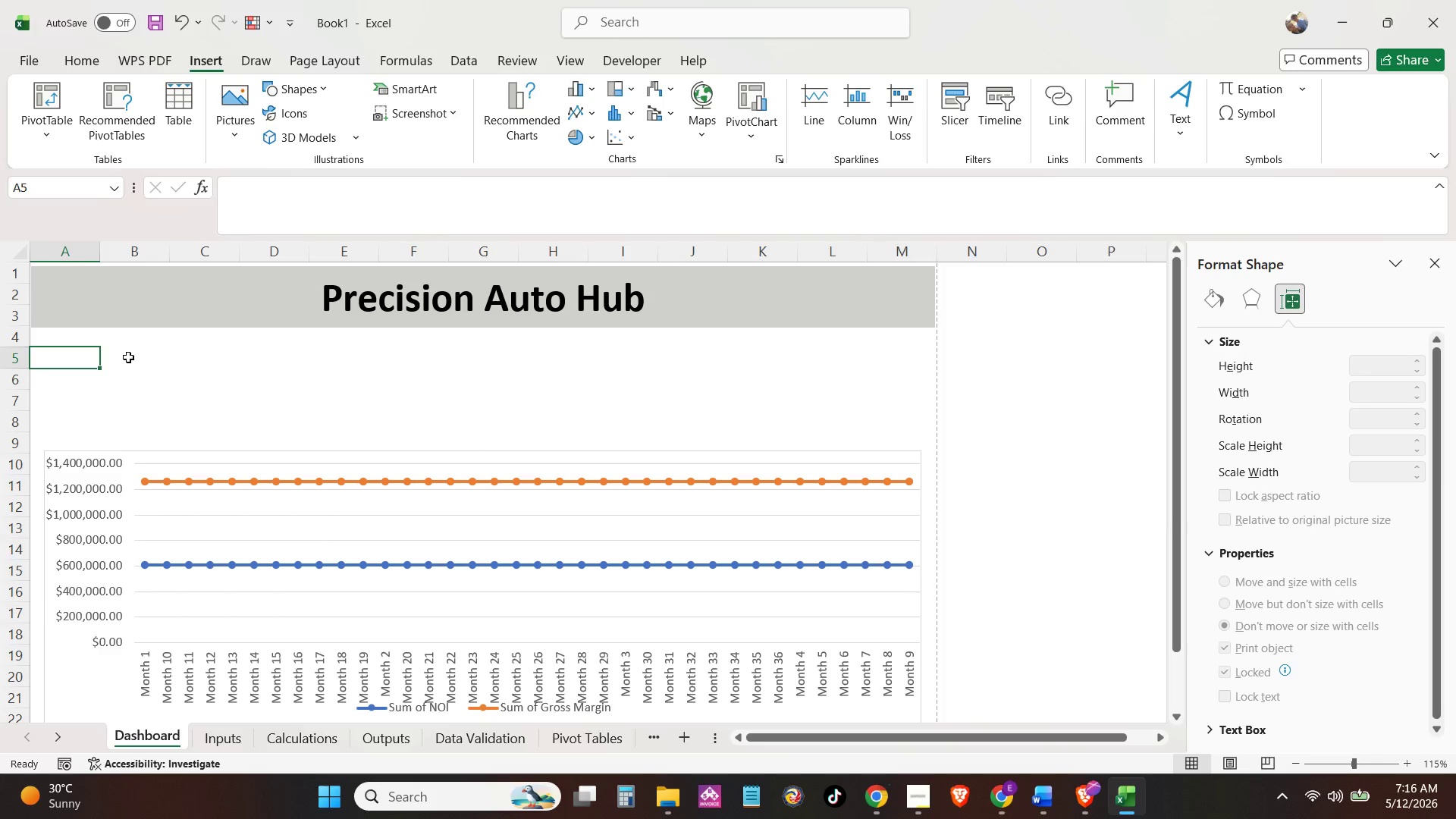 
left_click([128, 357])
 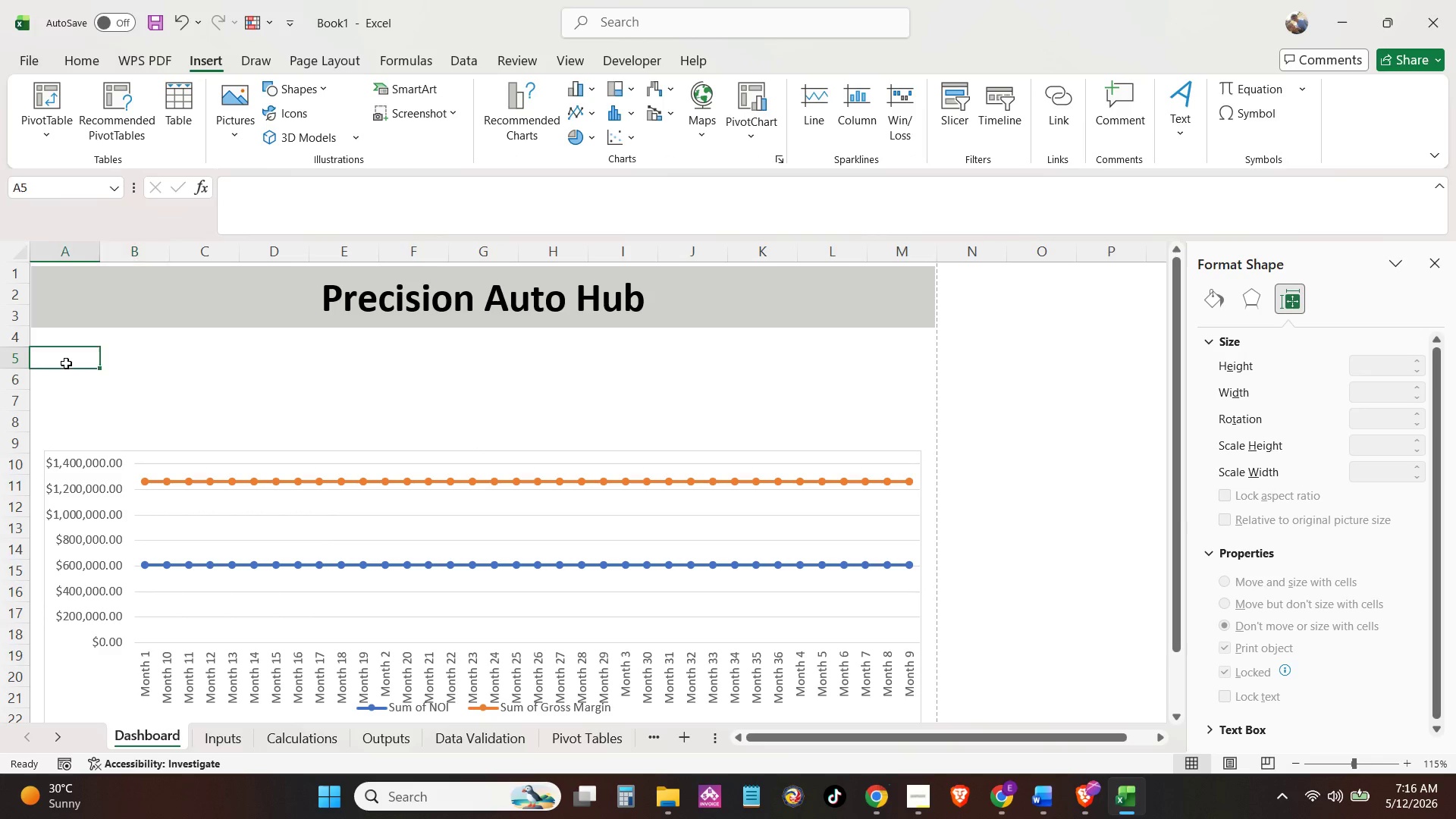 
left_click([66, 363])
 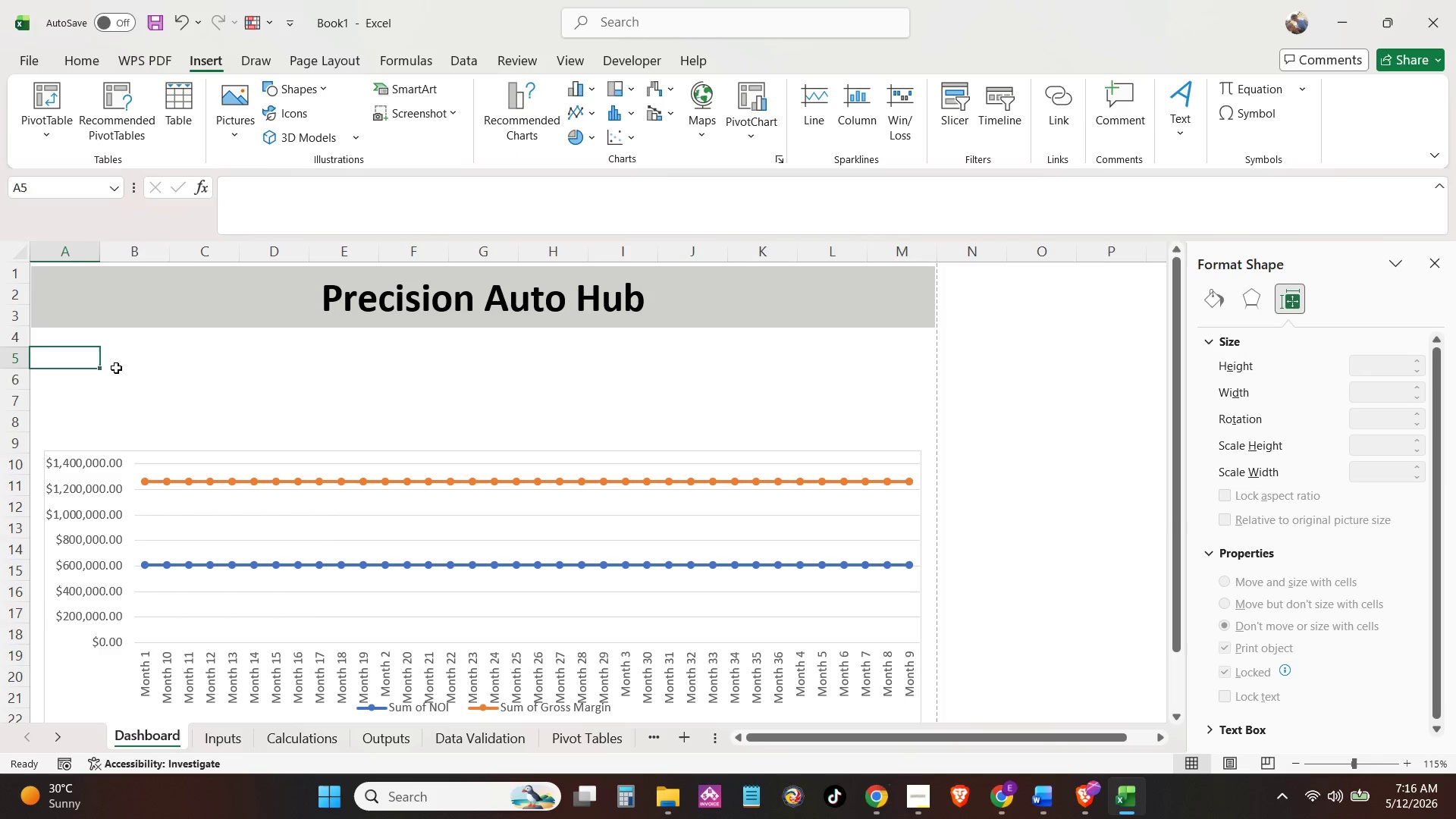 
left_click([116, 368])
 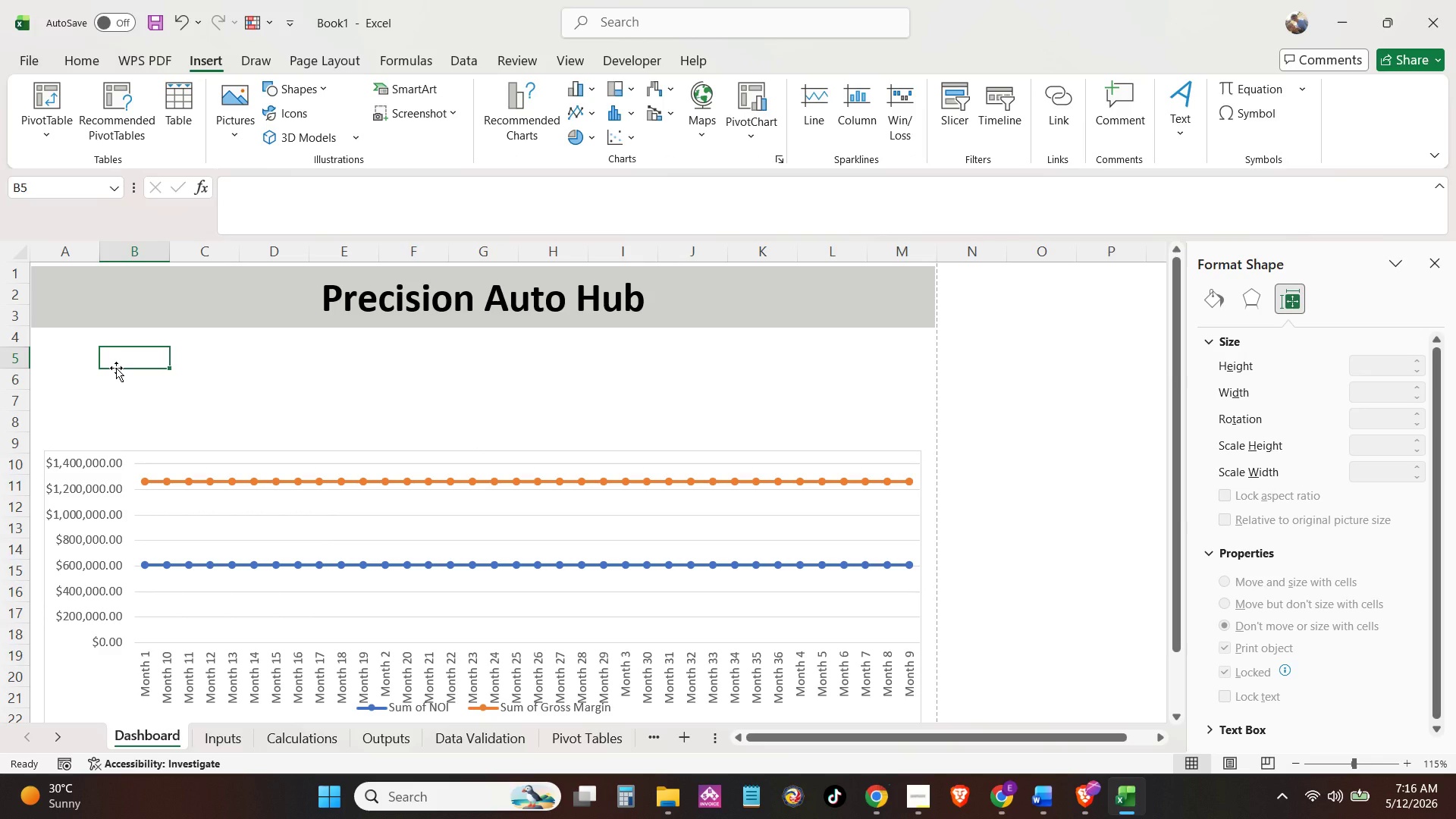 
type(=ifer)
key(Tab)
type(9)
 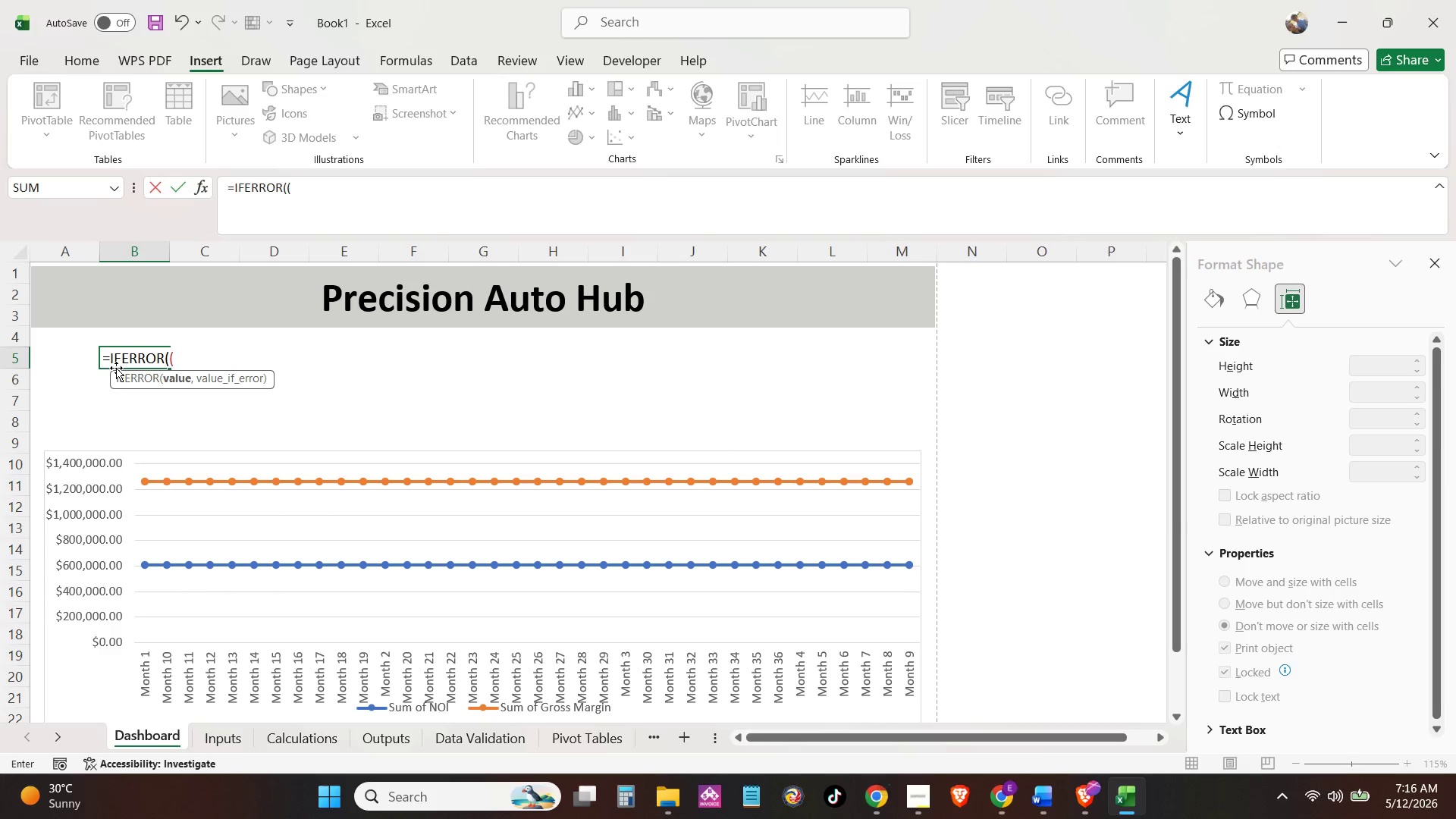 
 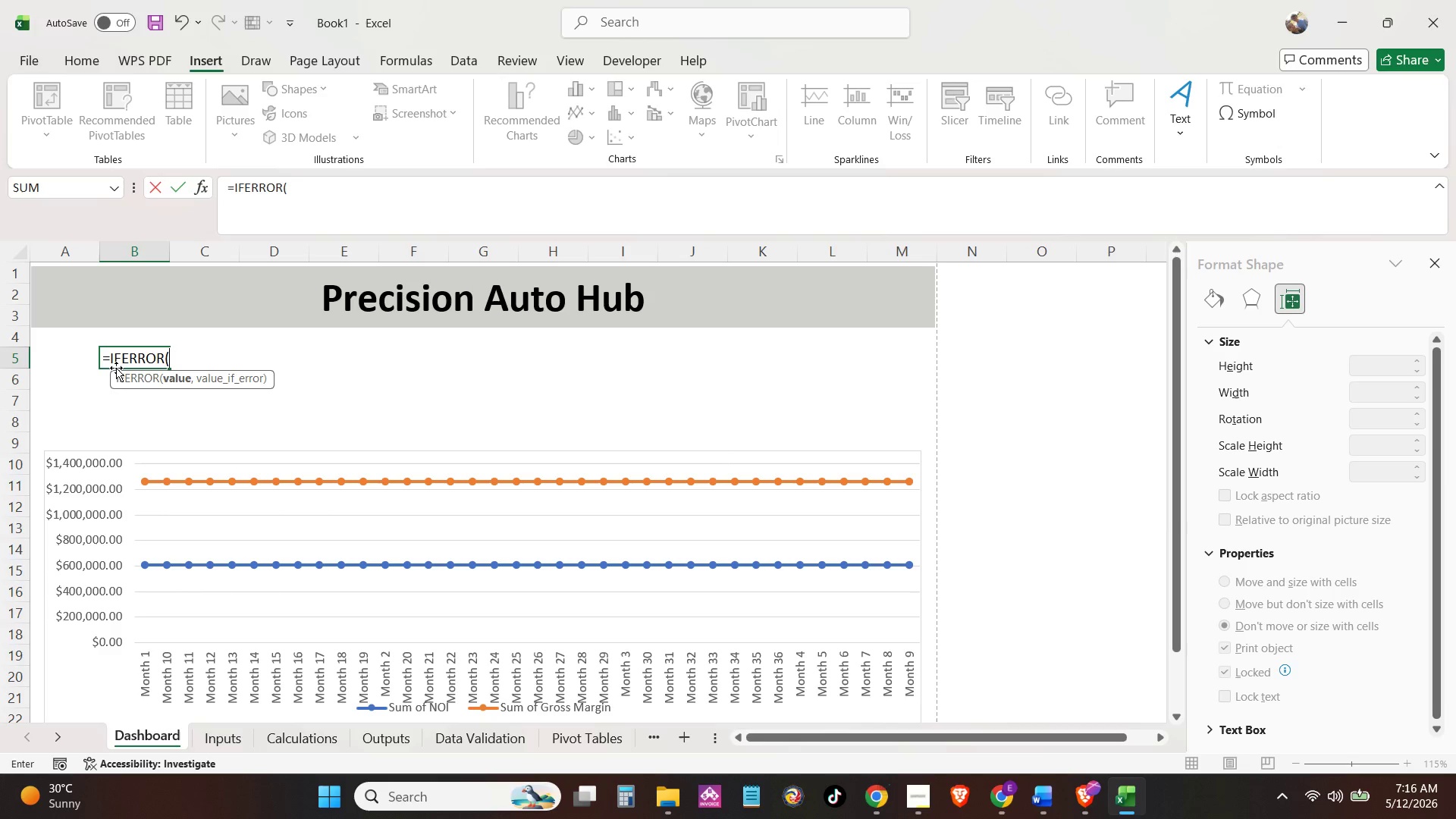 
hold_key(key=ShiftLeft, duration=1.49)
 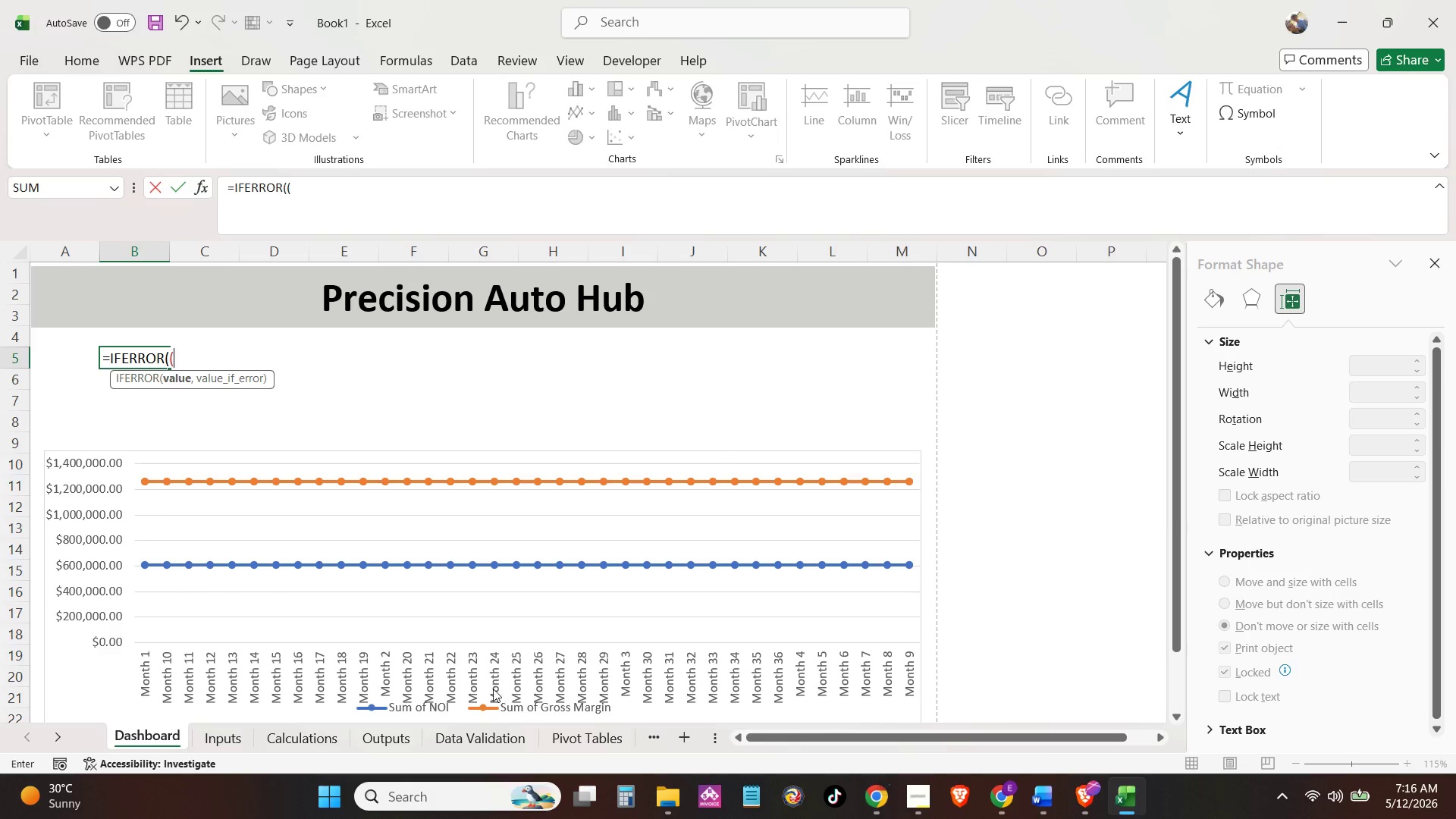 
left_click([381, 735])
 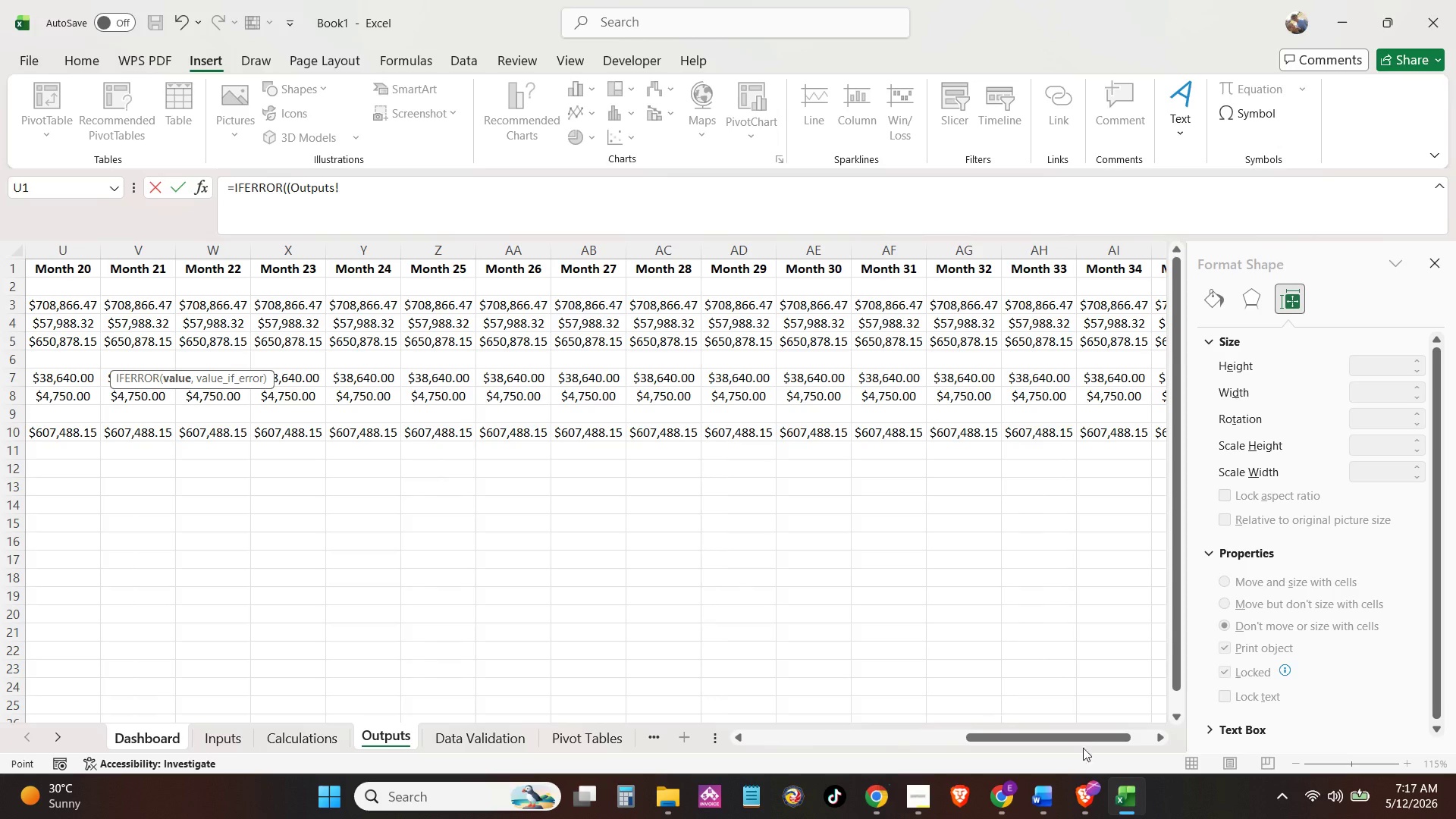 
left_click_drag(start_coordinate=[1070, 734], to_coordinate=[681, 711])
 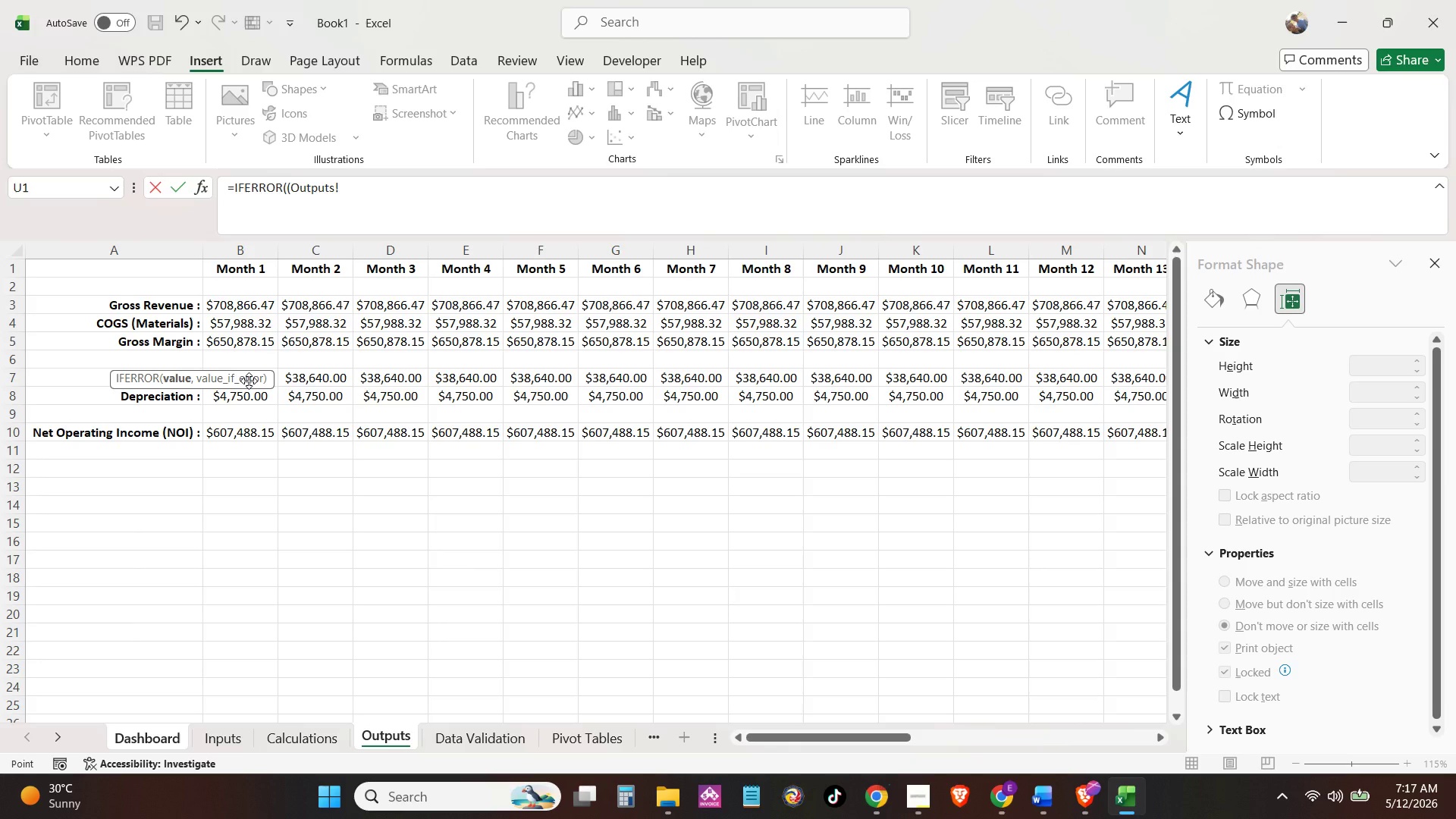 
left_click([249, 381])
 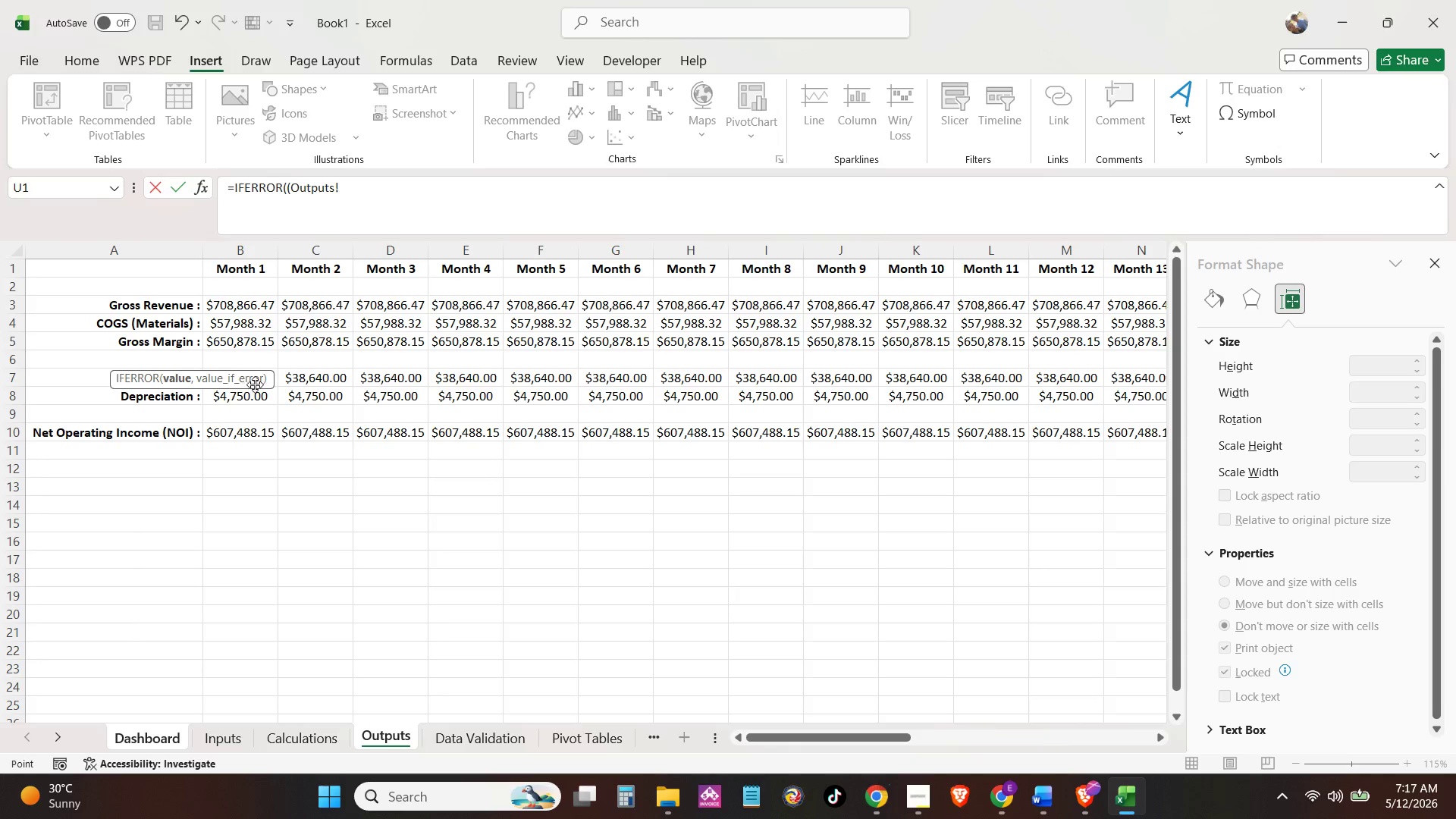 
left_click([255, 384])
 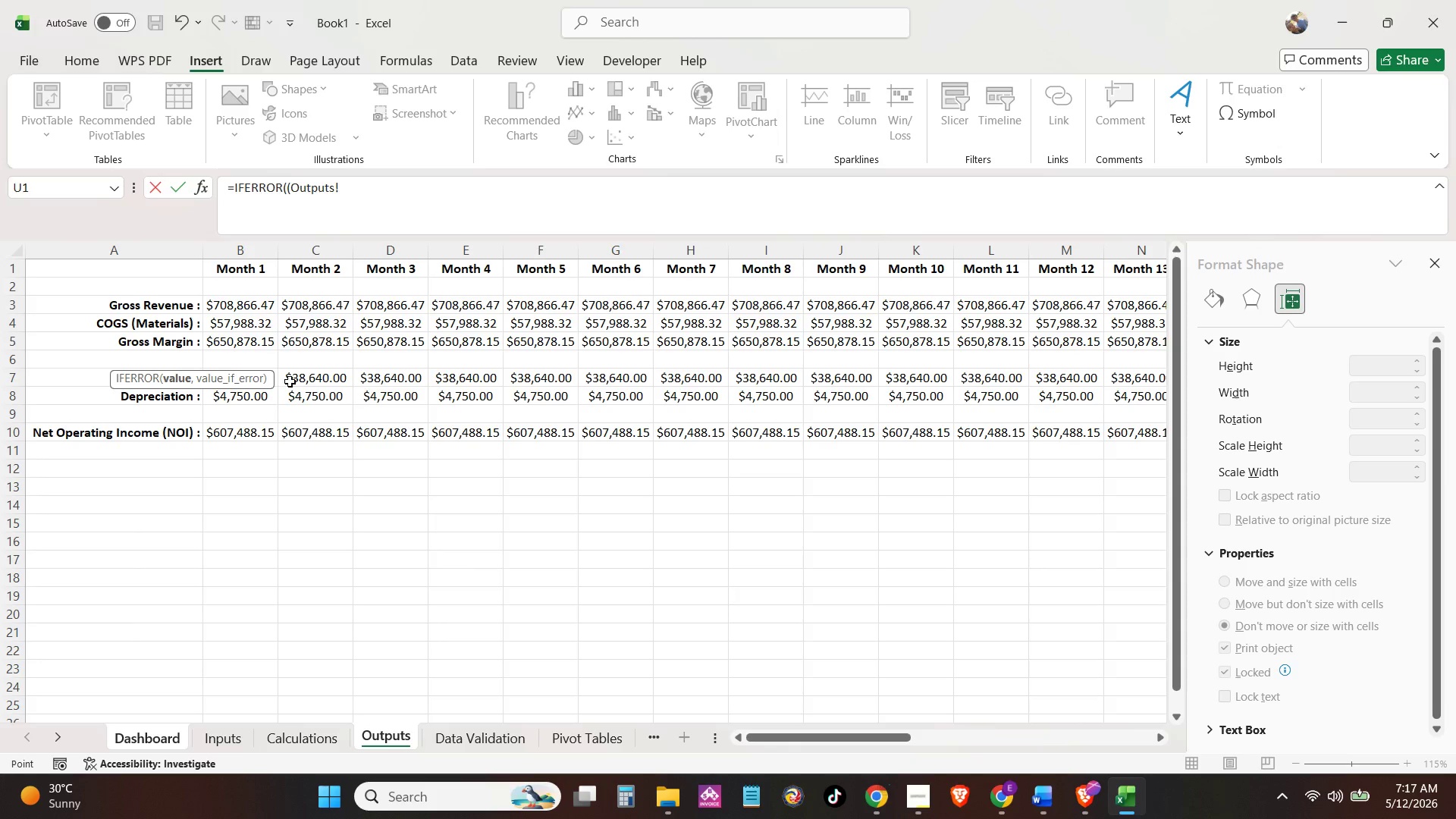 
left_click([290, 381])
 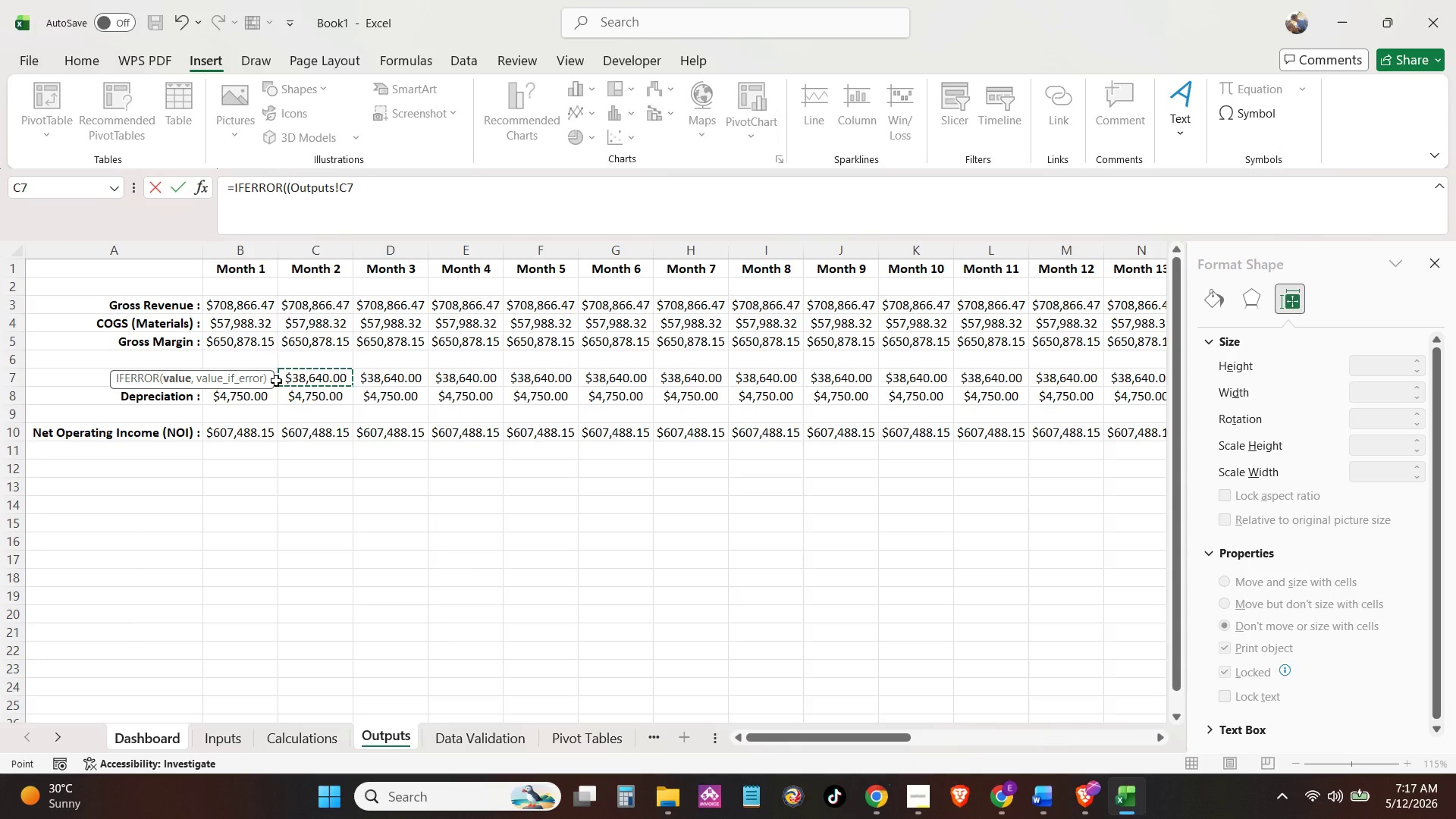 
double_click([278, 381])
 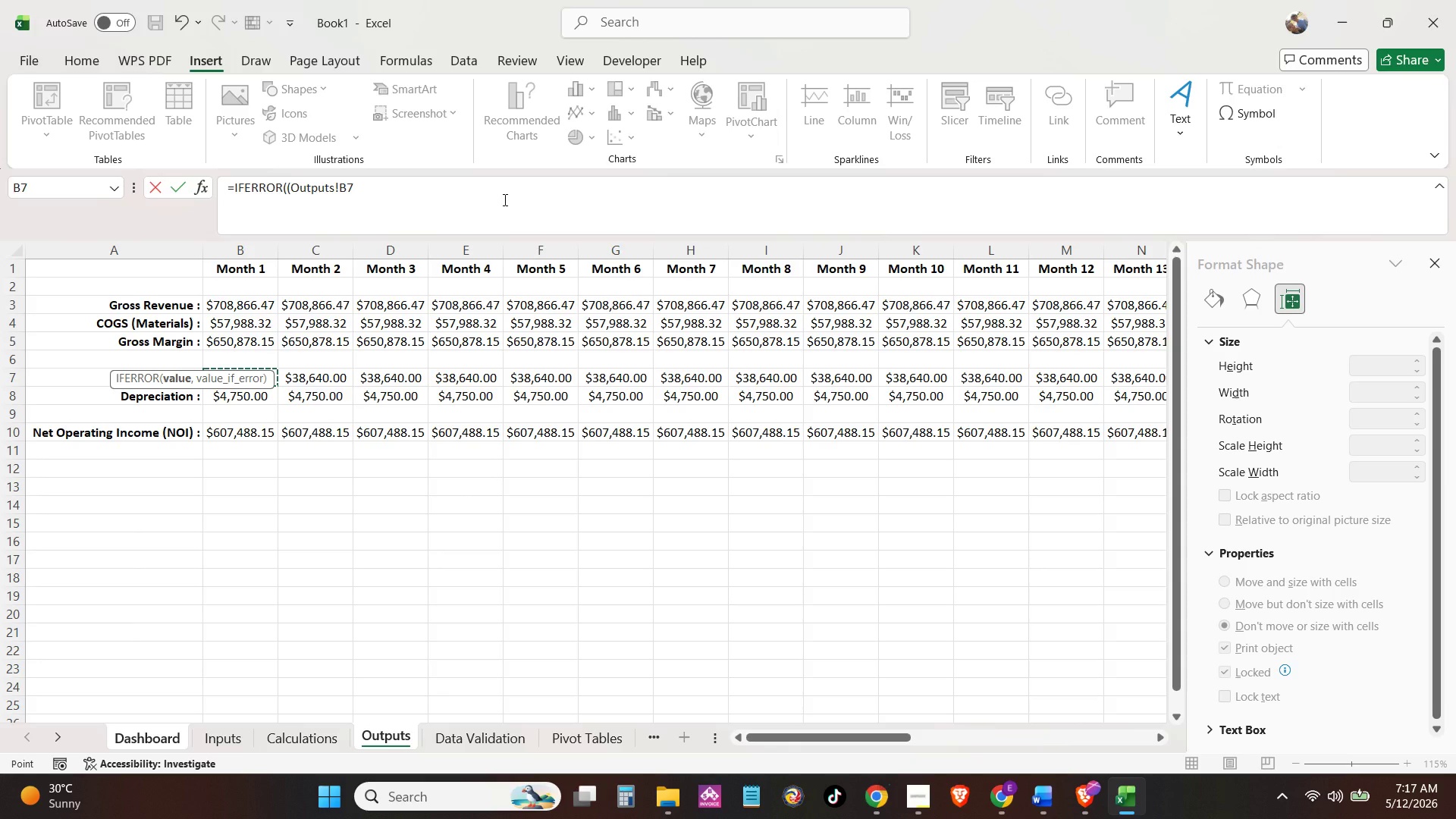 
wait(9.58)
 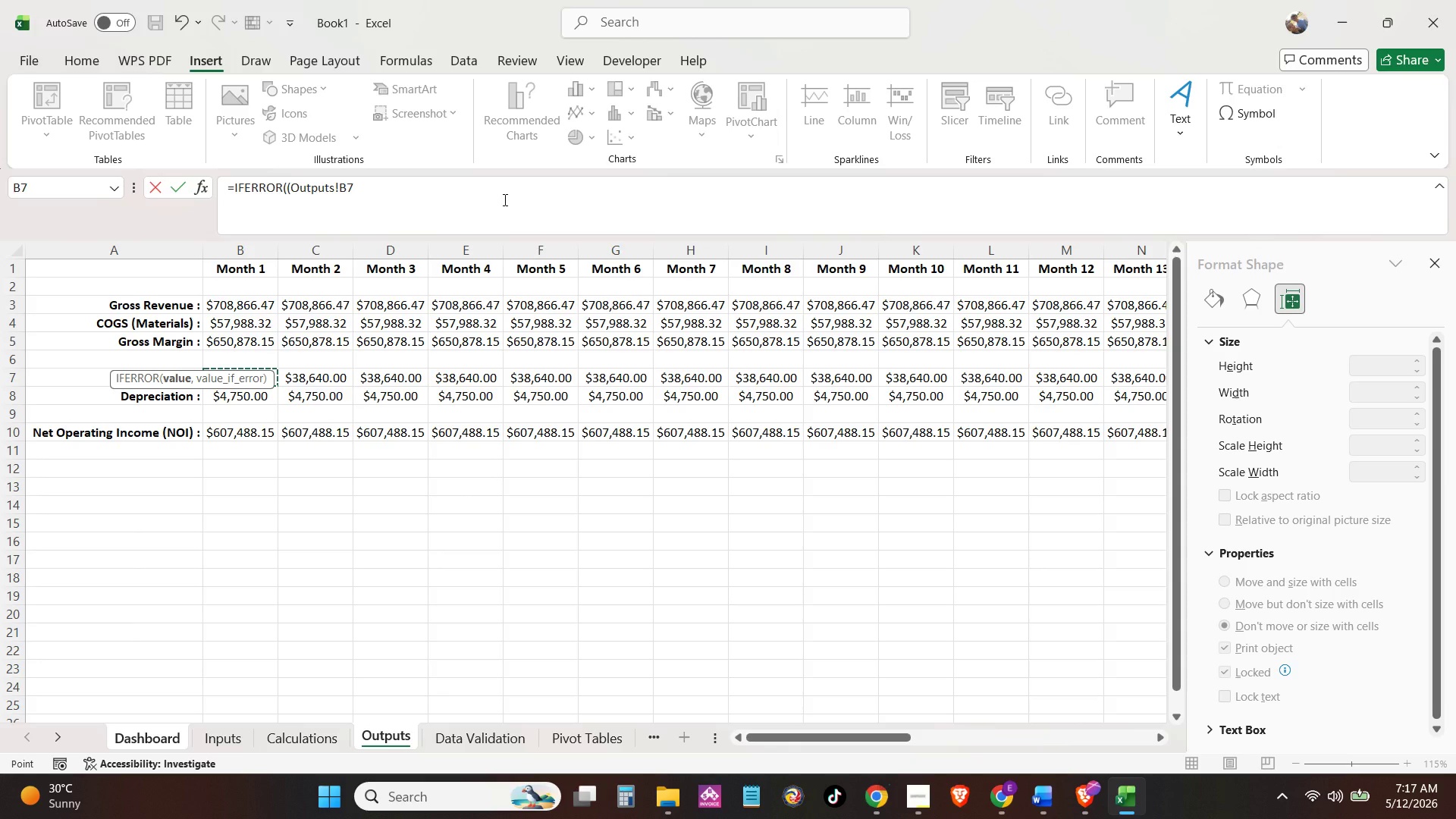 
key(Space)
 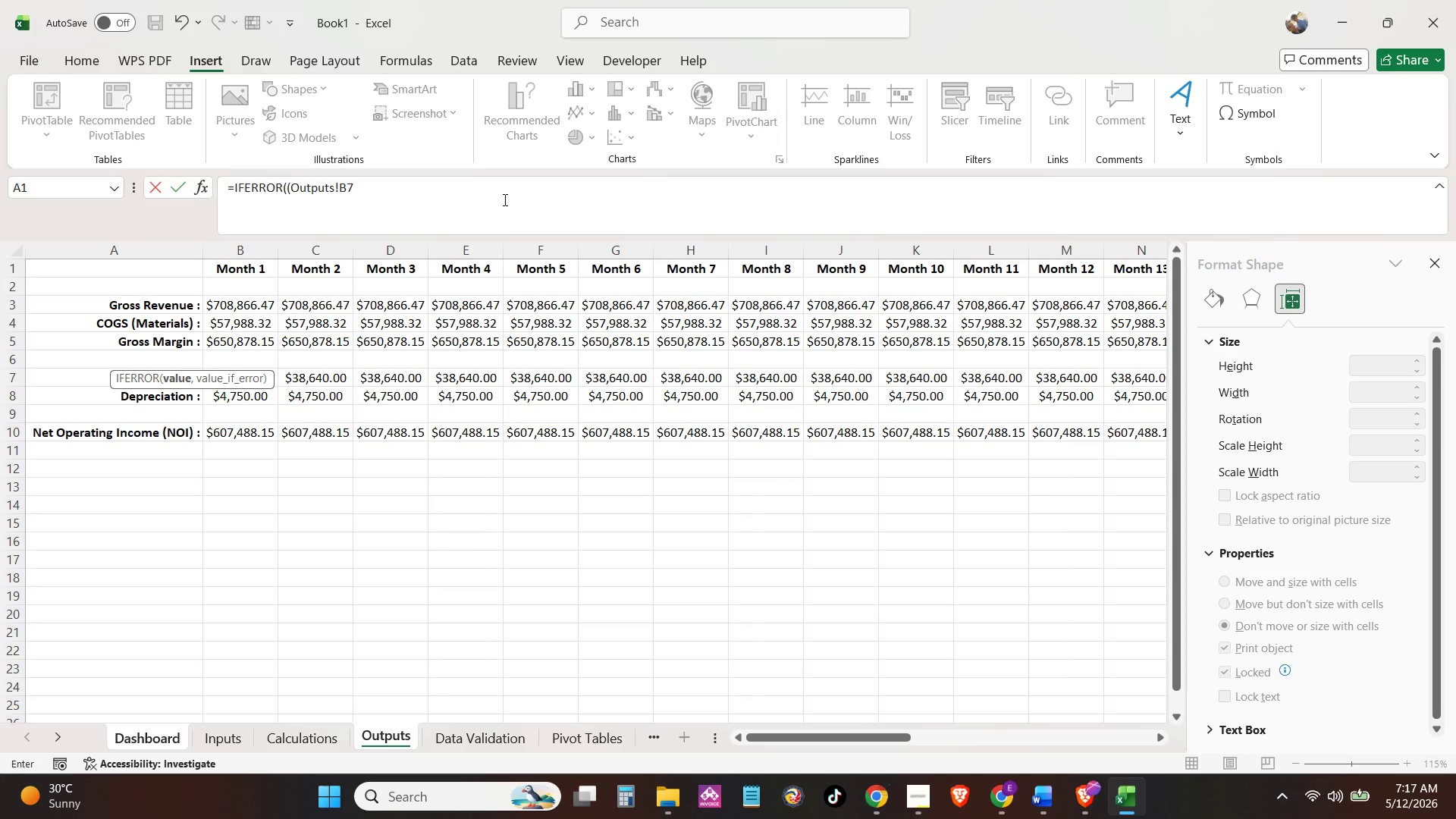 
key(Backspace)
 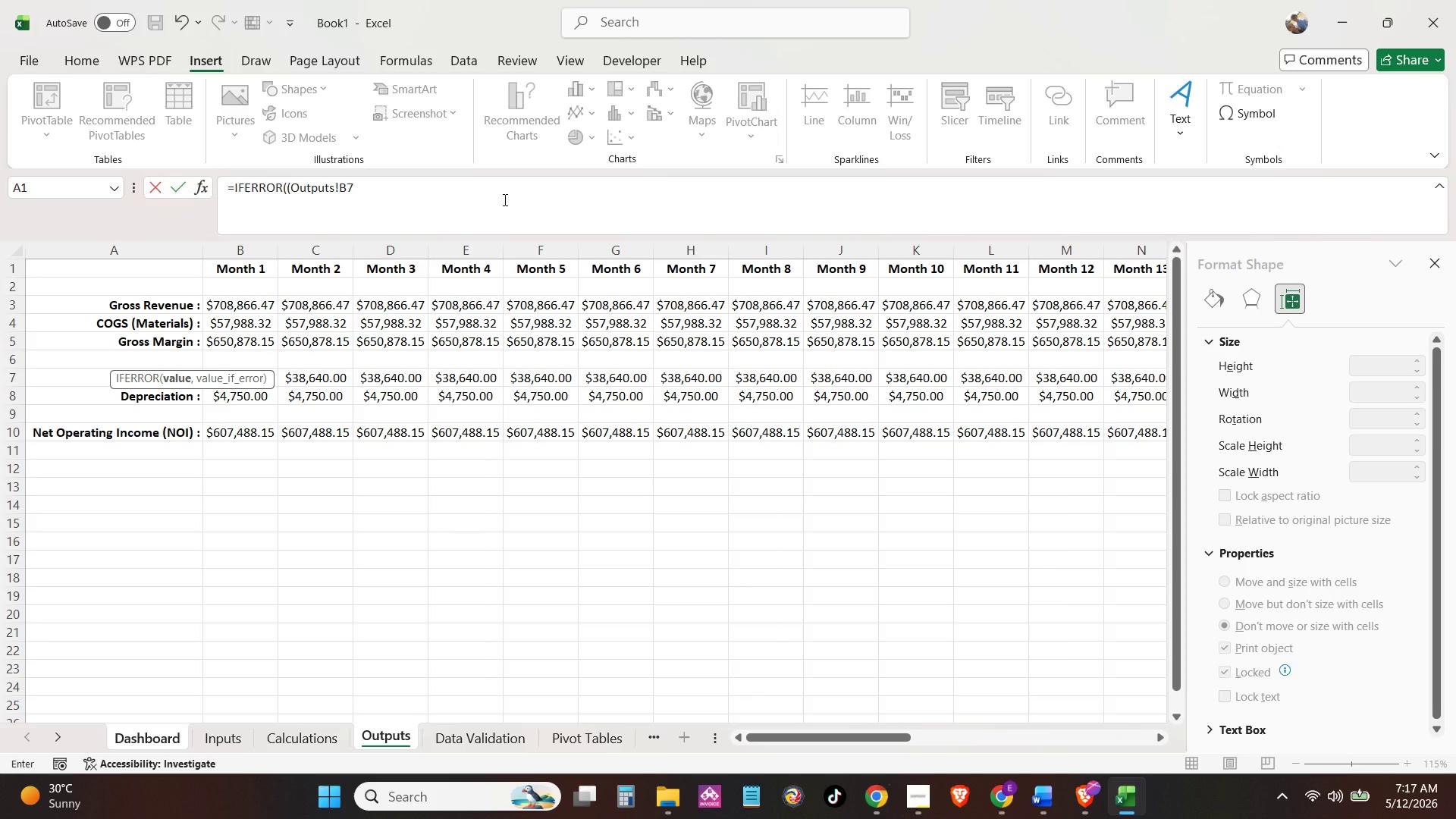 
hold_key(key=ShiftLeft, duration=0.77)
 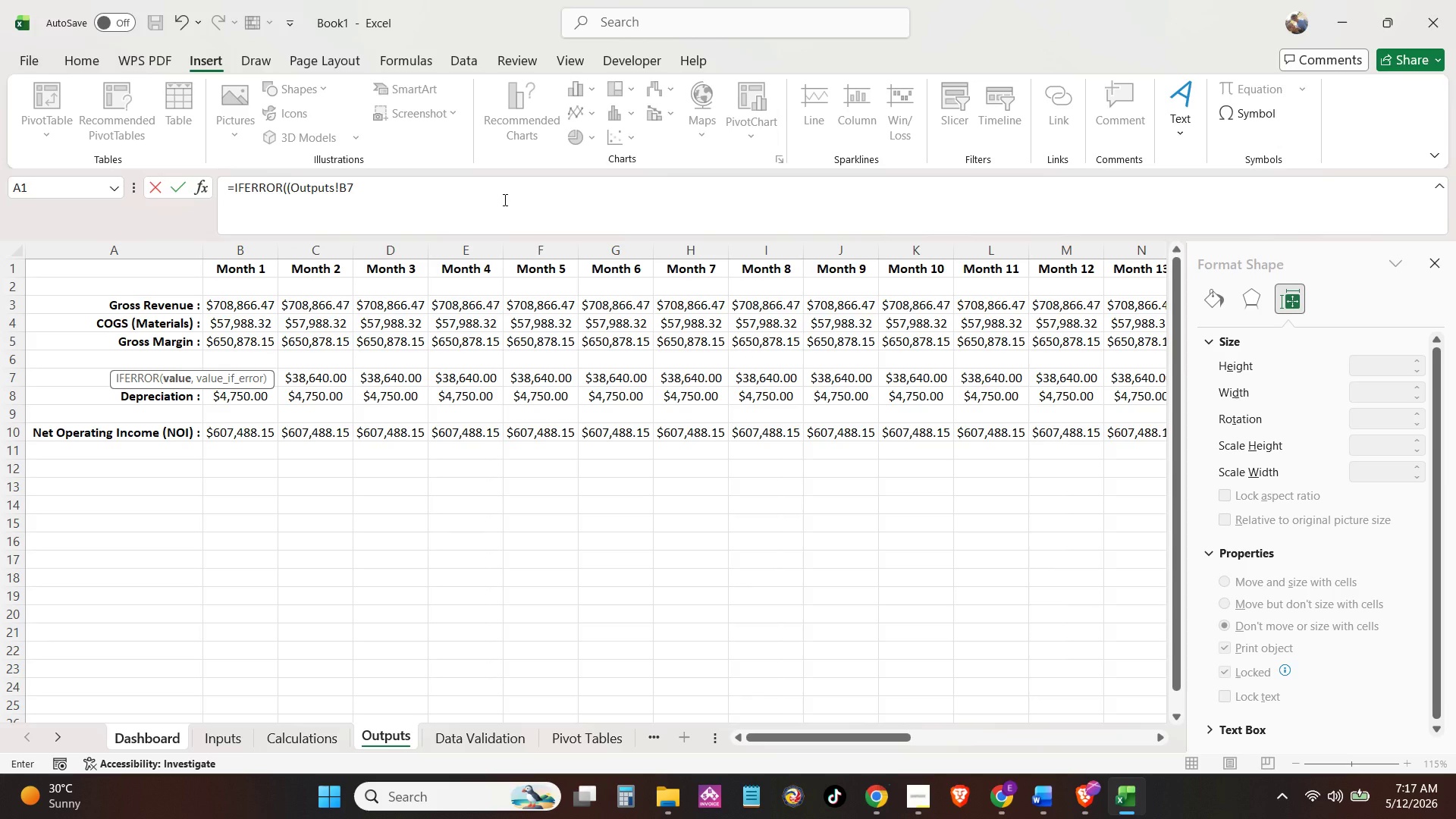 
key(Shift+ShiftLeft)
 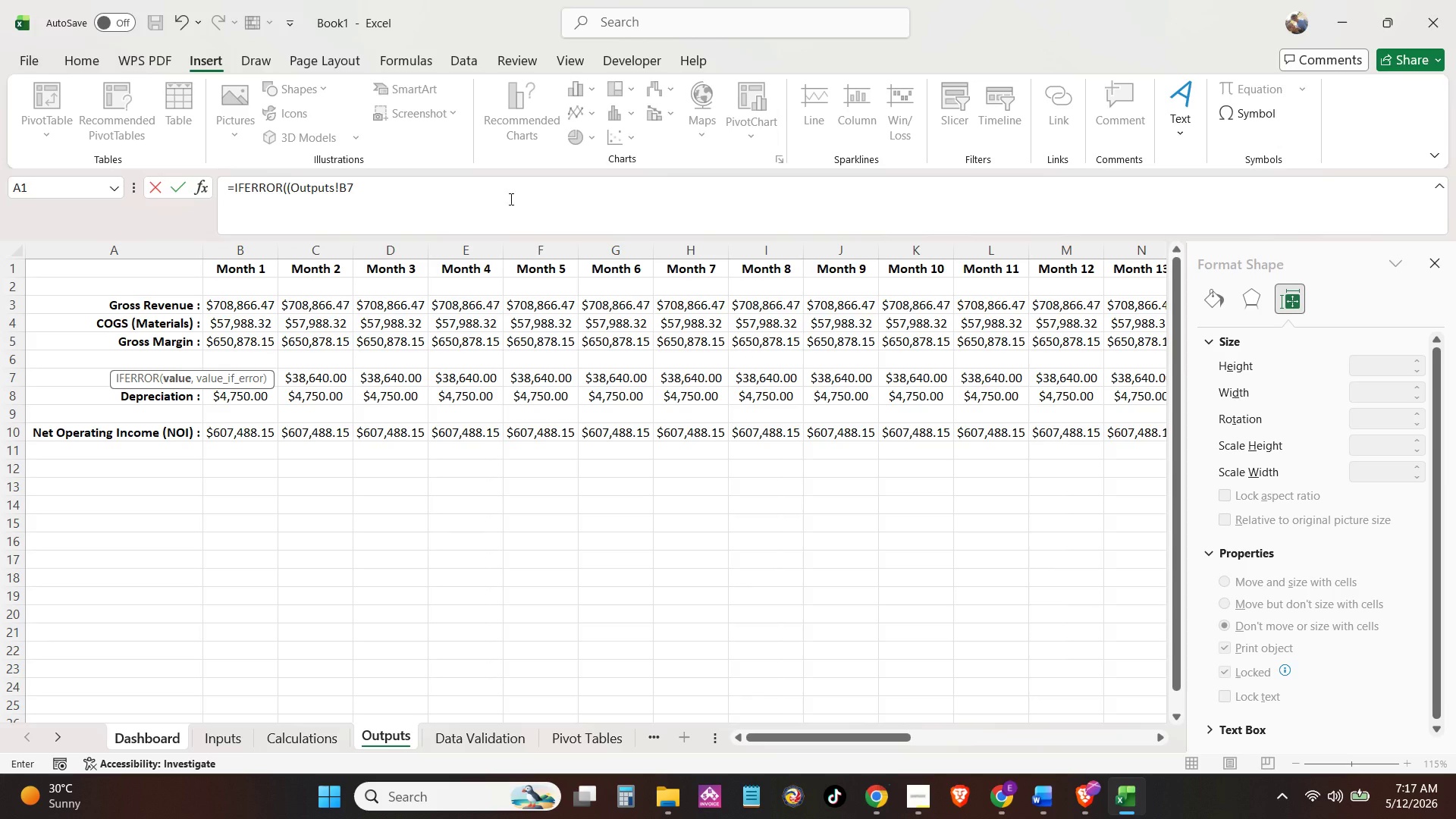 
left_click([524, 180])
 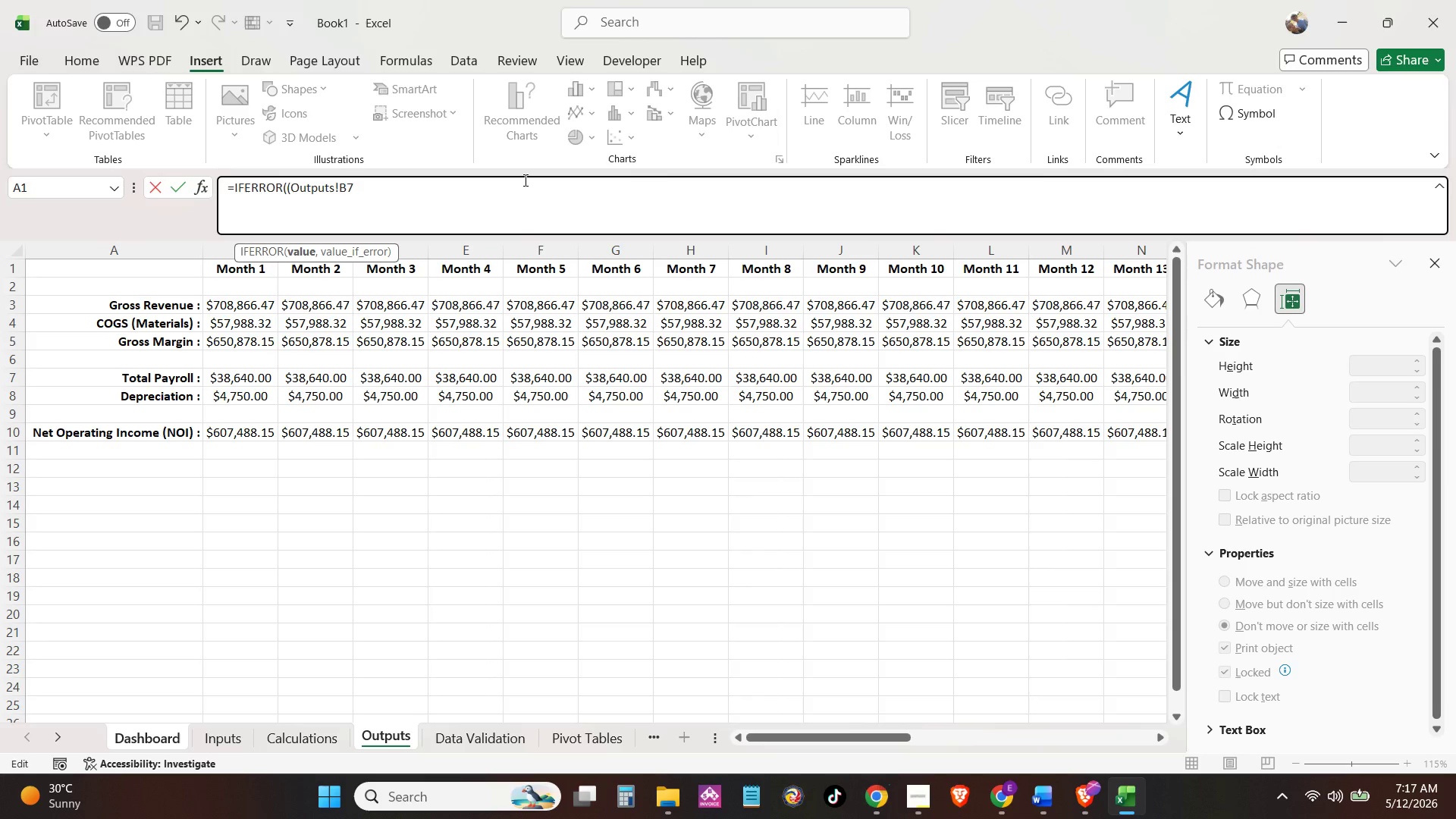 
key(Shift+Equal)
 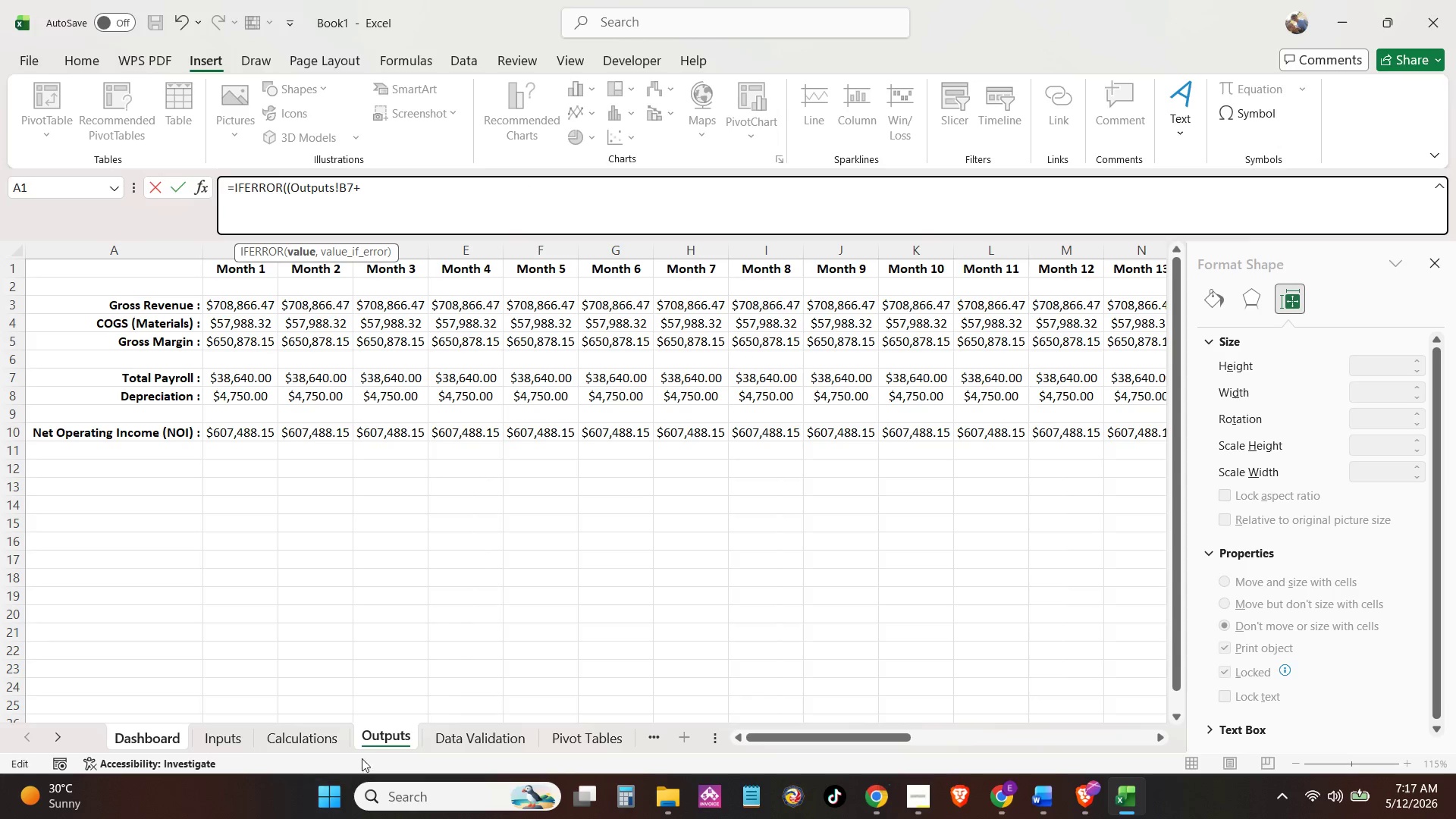 
left_click([375, 746])
 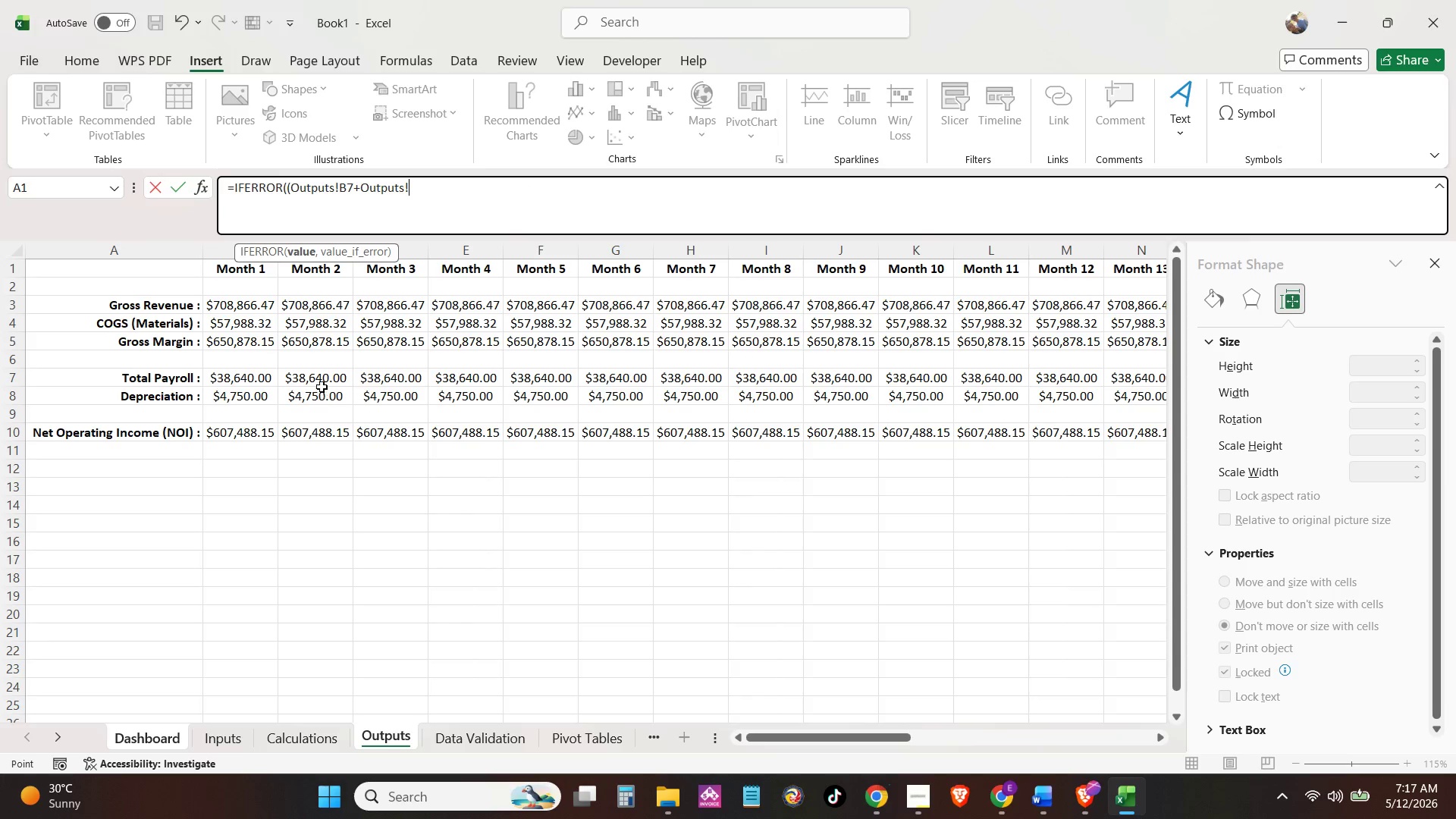 
left_click([323, 380])
 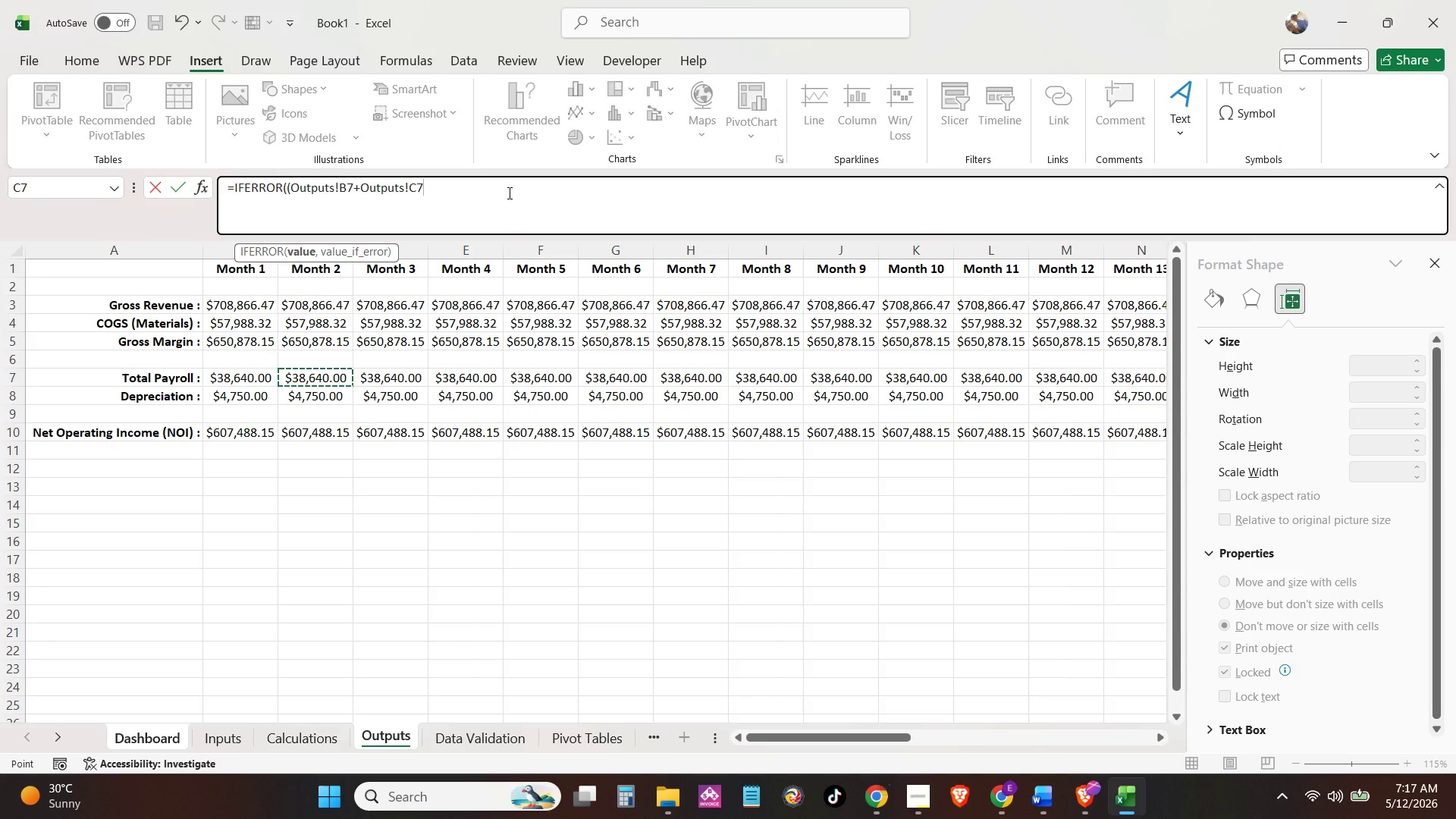 
key(Backspace)
 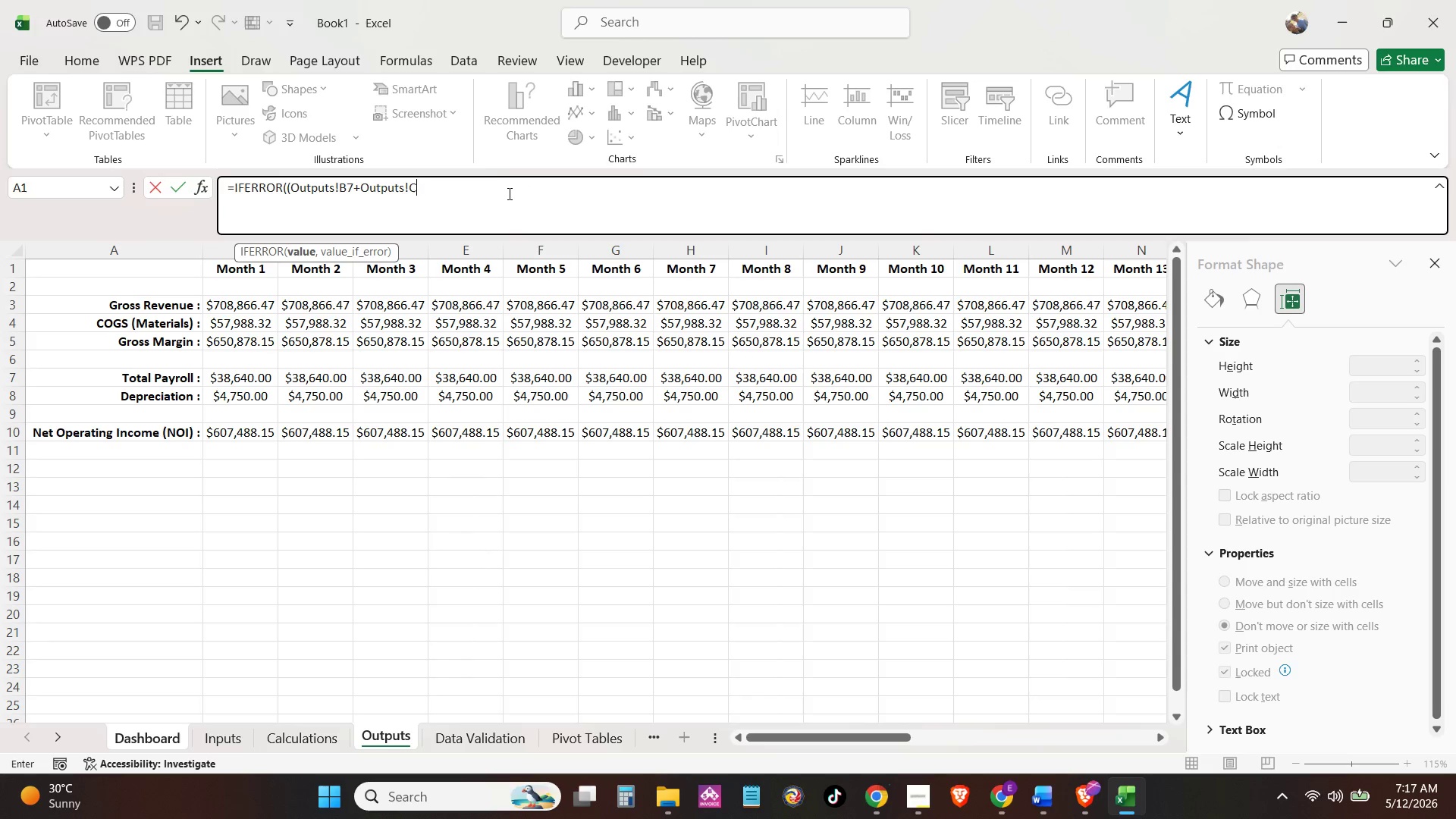 
key(Backspace)
 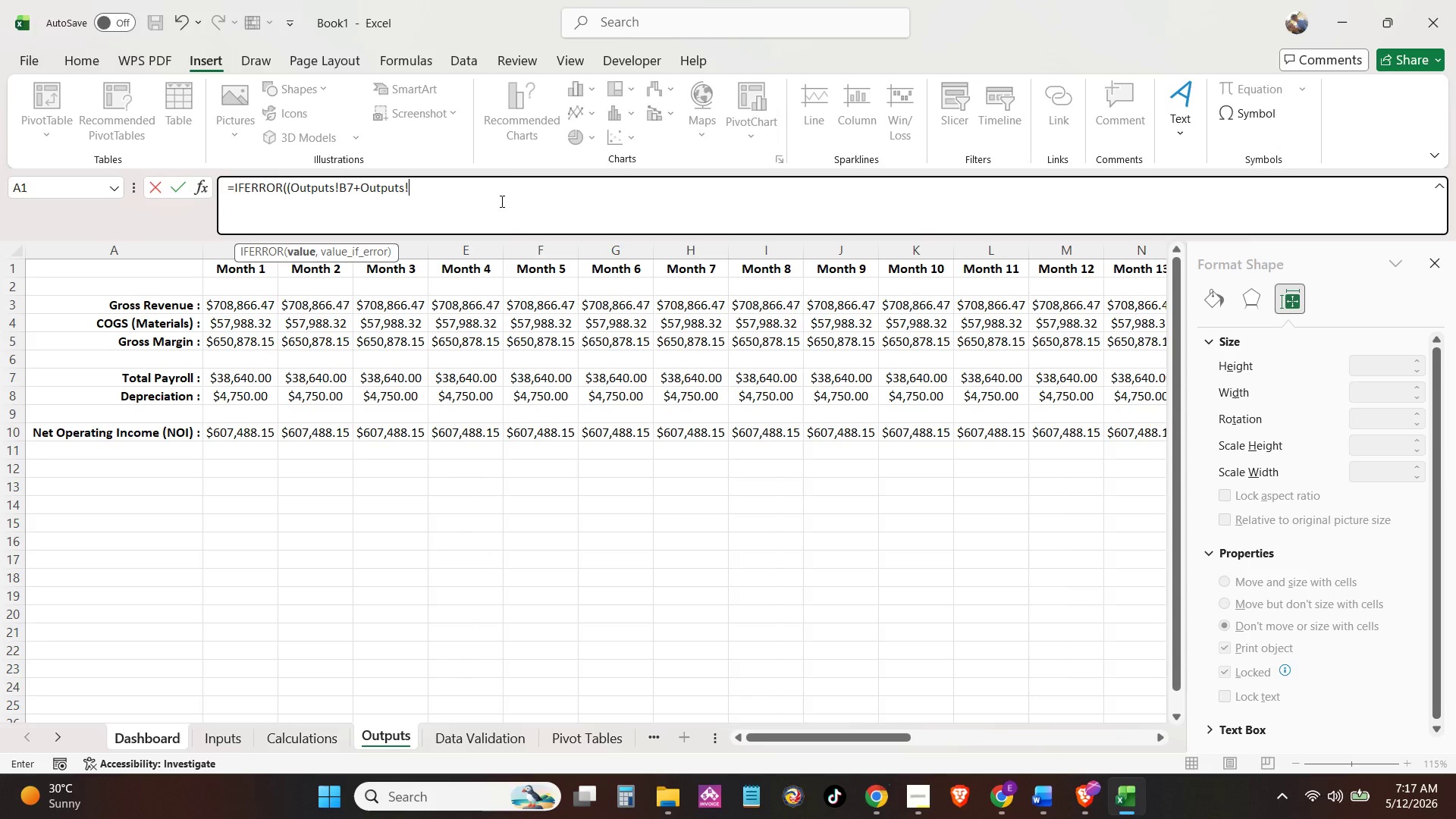 
key(Backspace)
 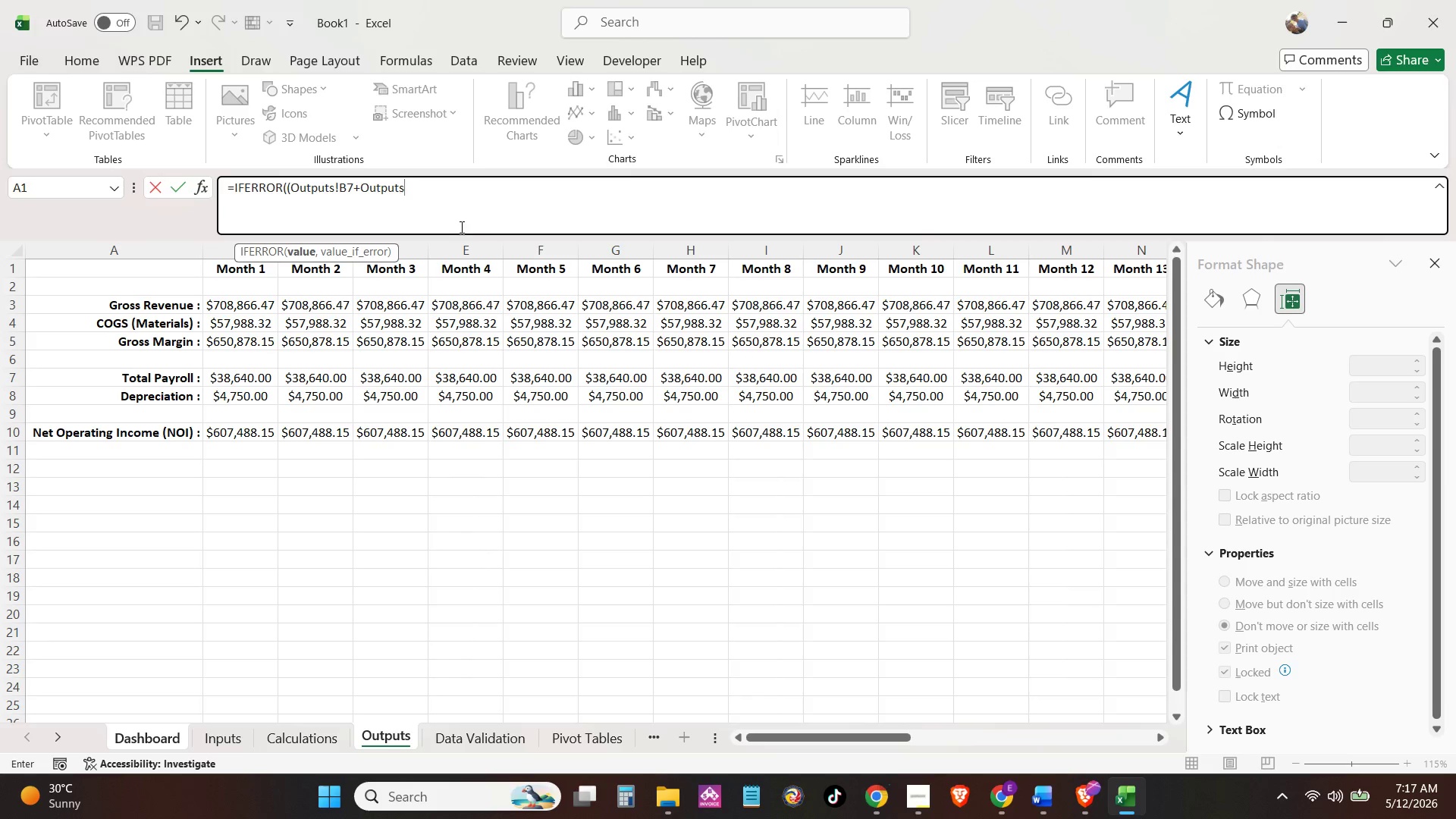 
key(Backspace)
 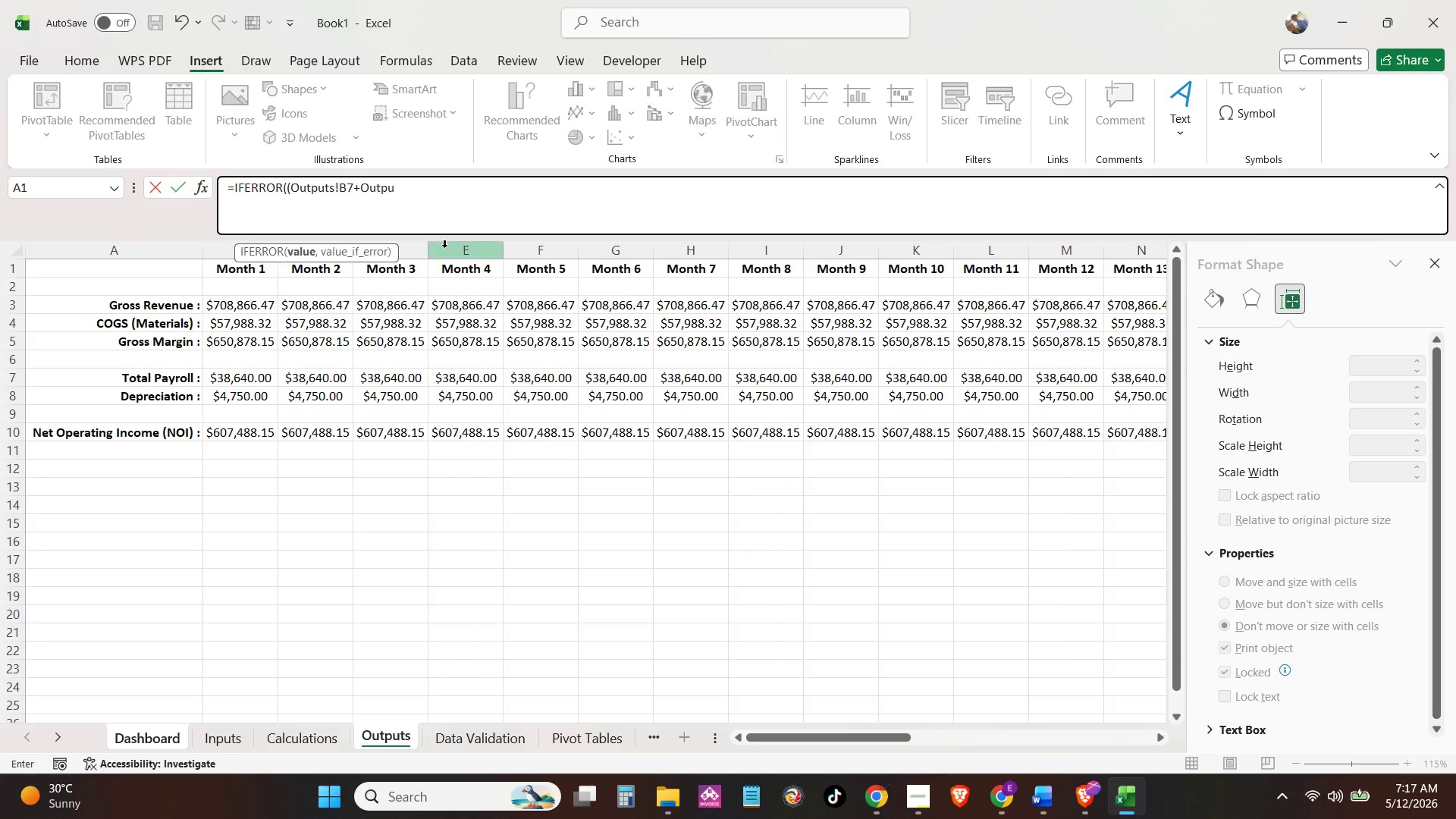 
key(Backspace)
 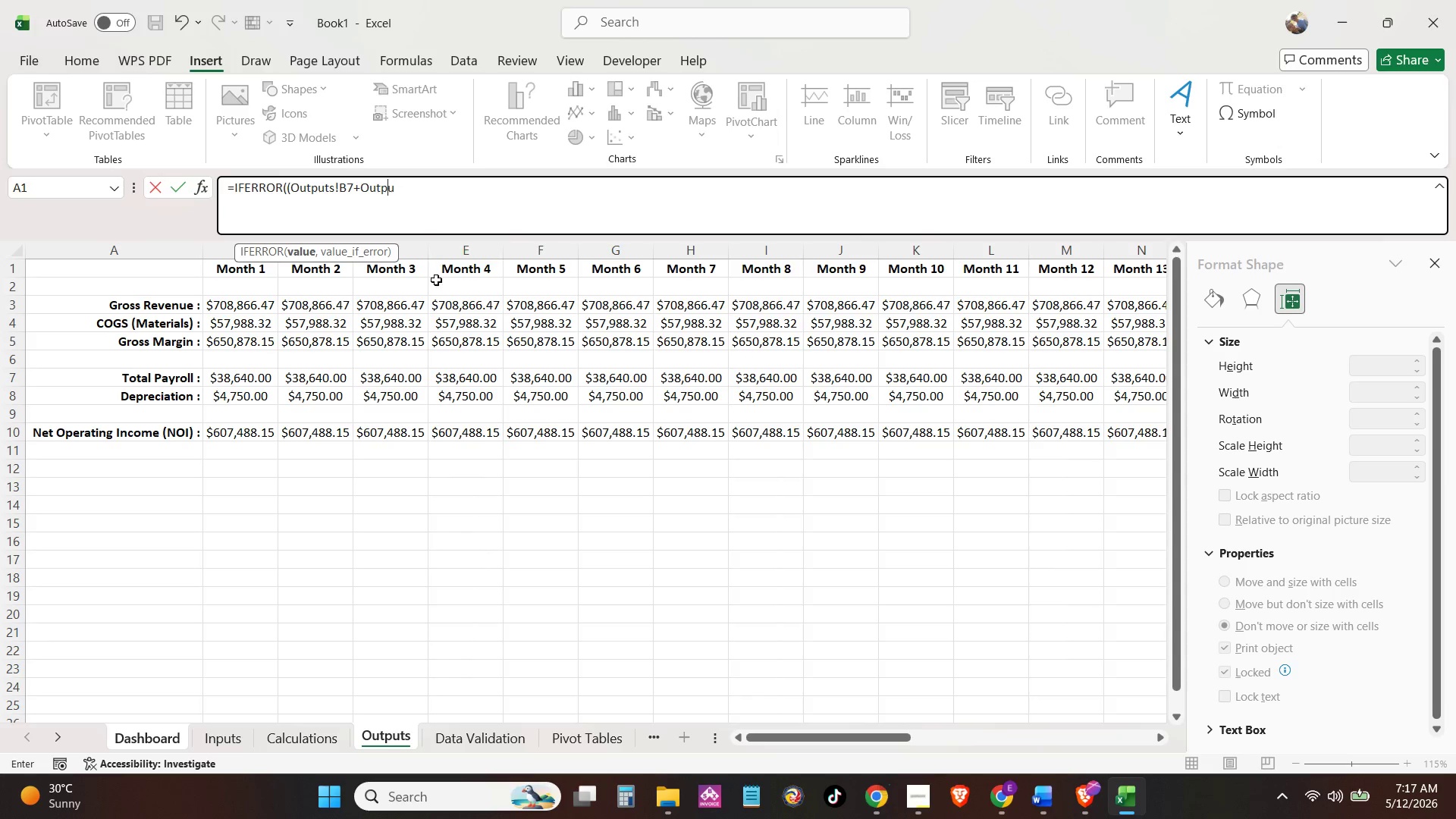 
key(Backspace)
 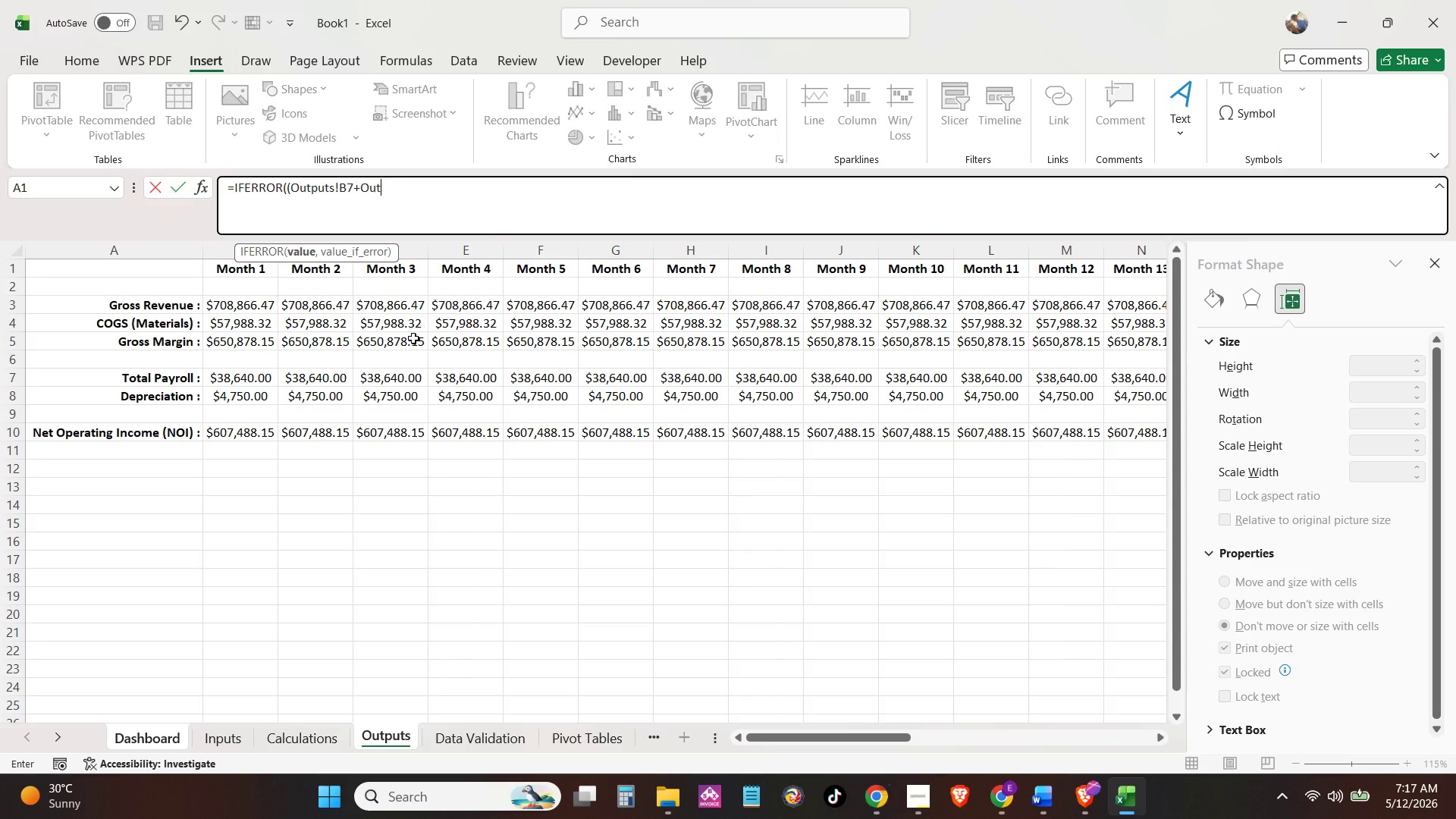 
key(Backspace)
 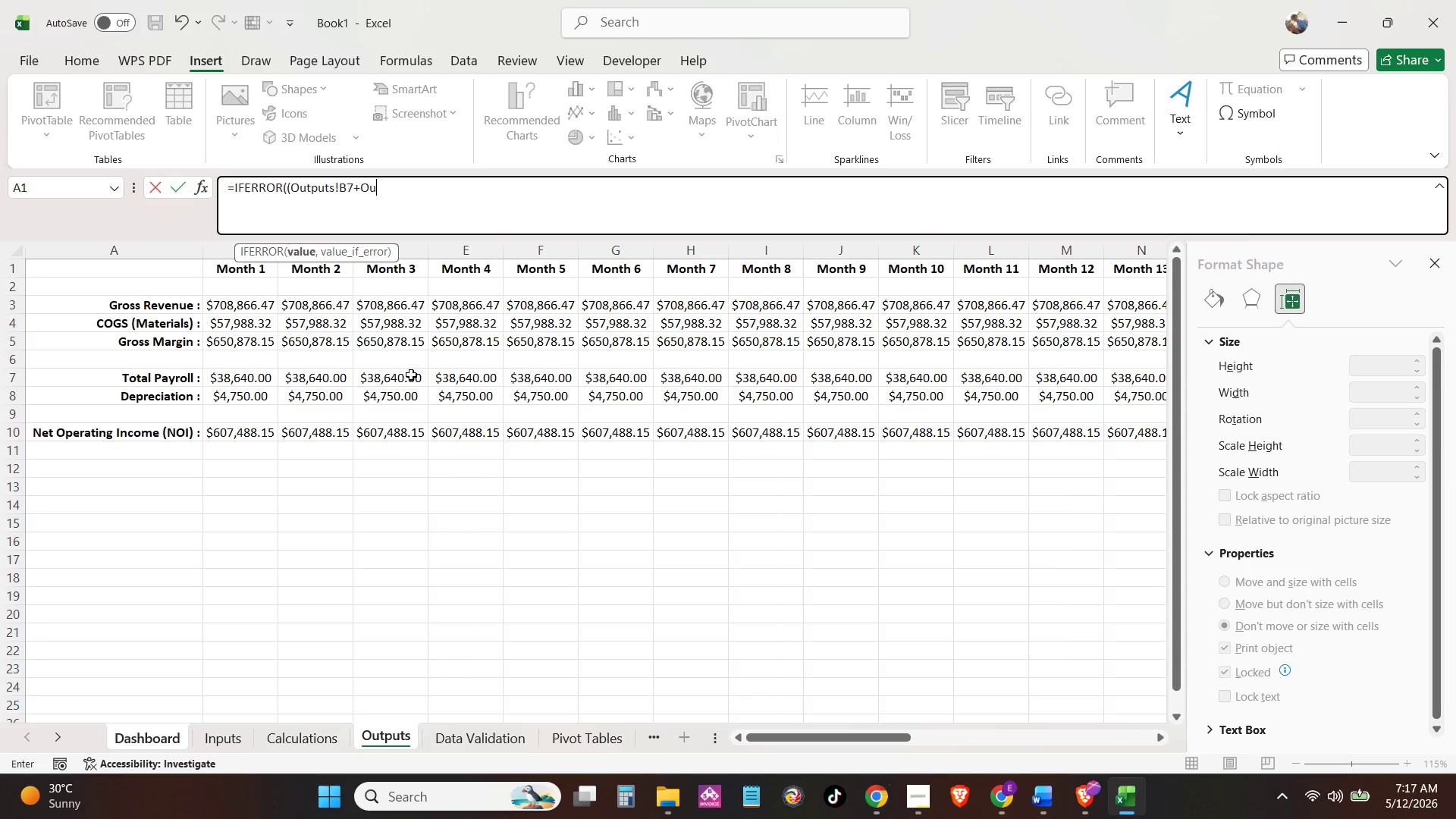 
key(Backspace)
 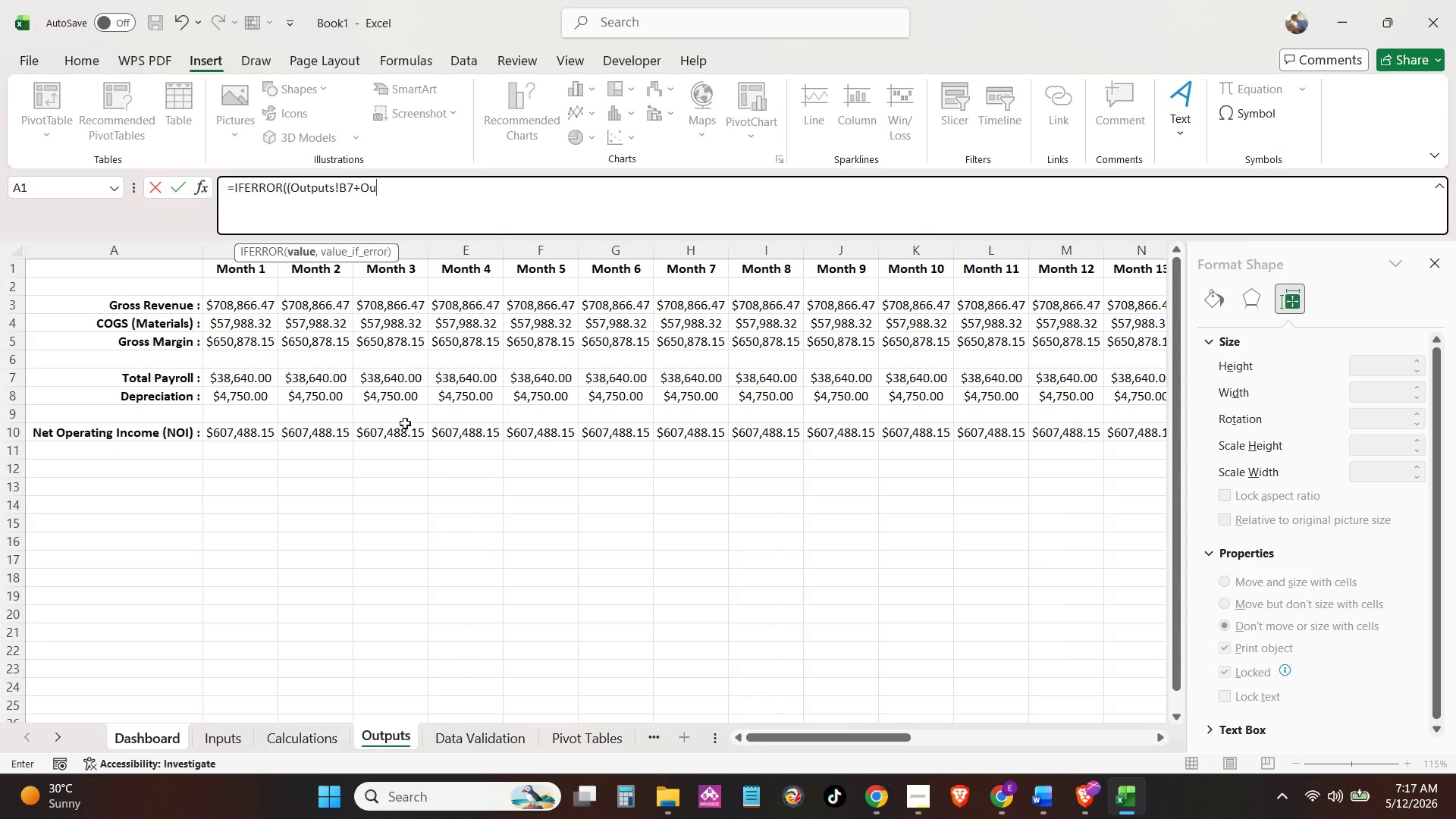 
key(Backspace)
 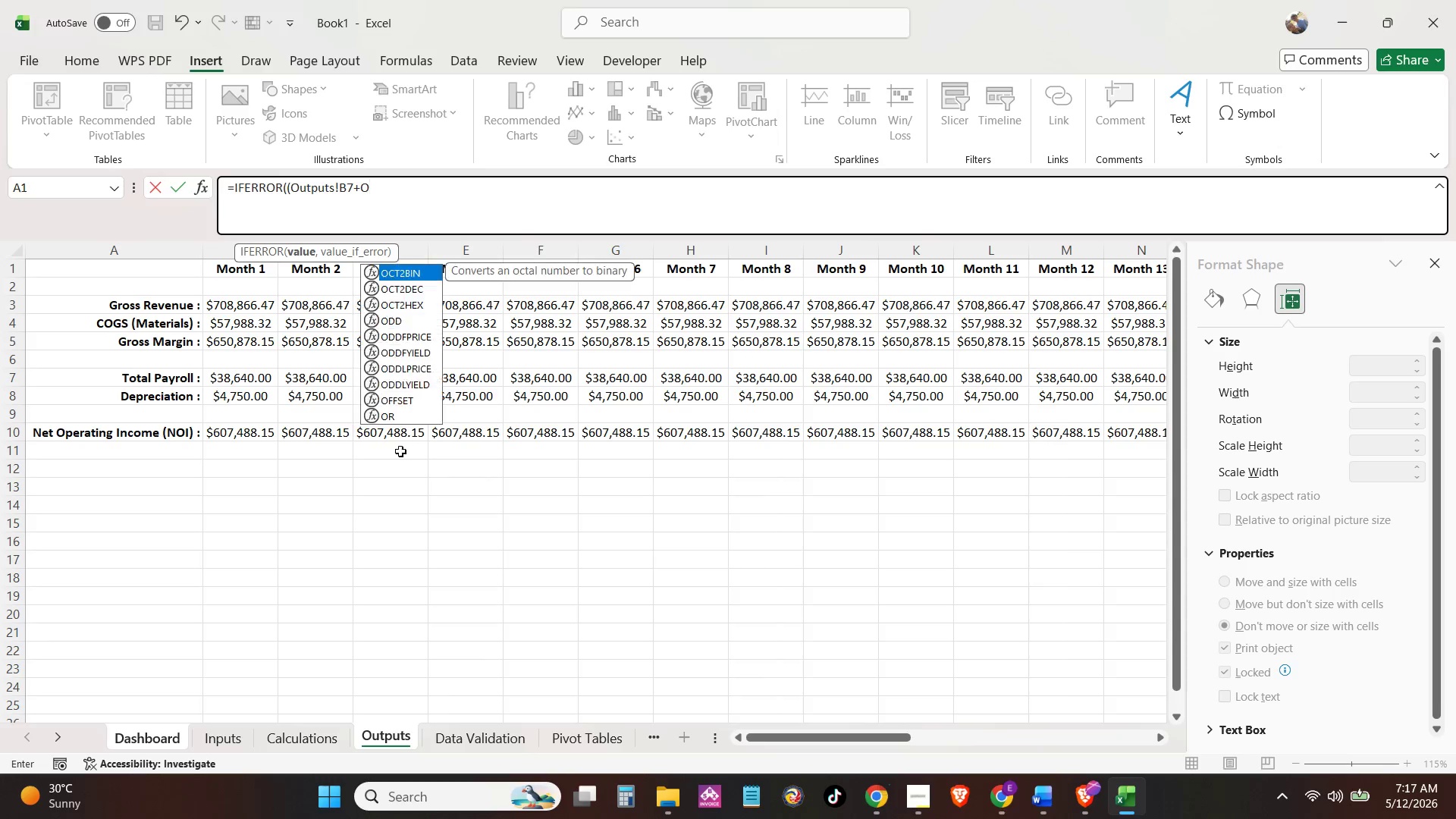 
key(Backspace)
 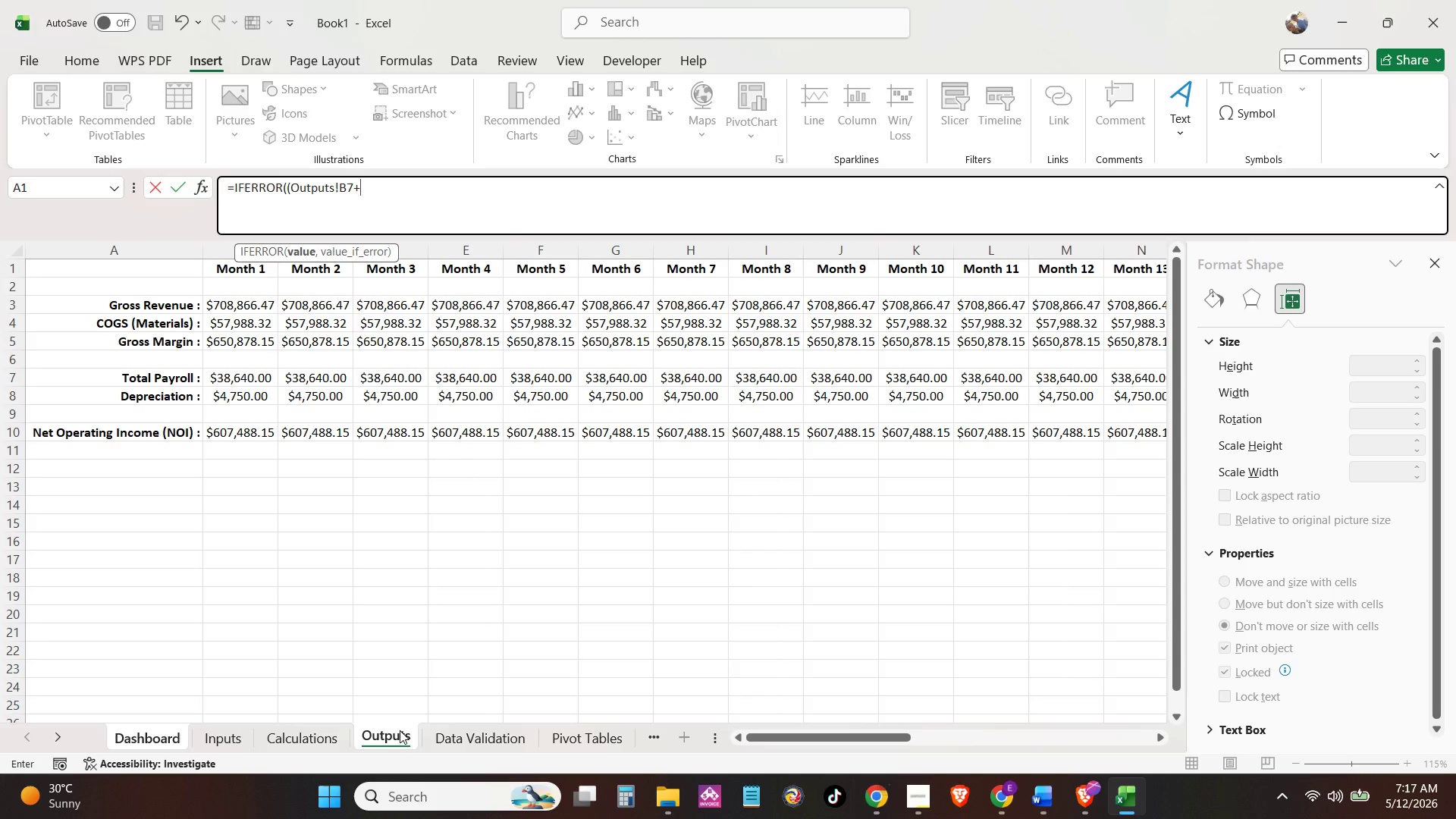 
left_click([397, 742])
 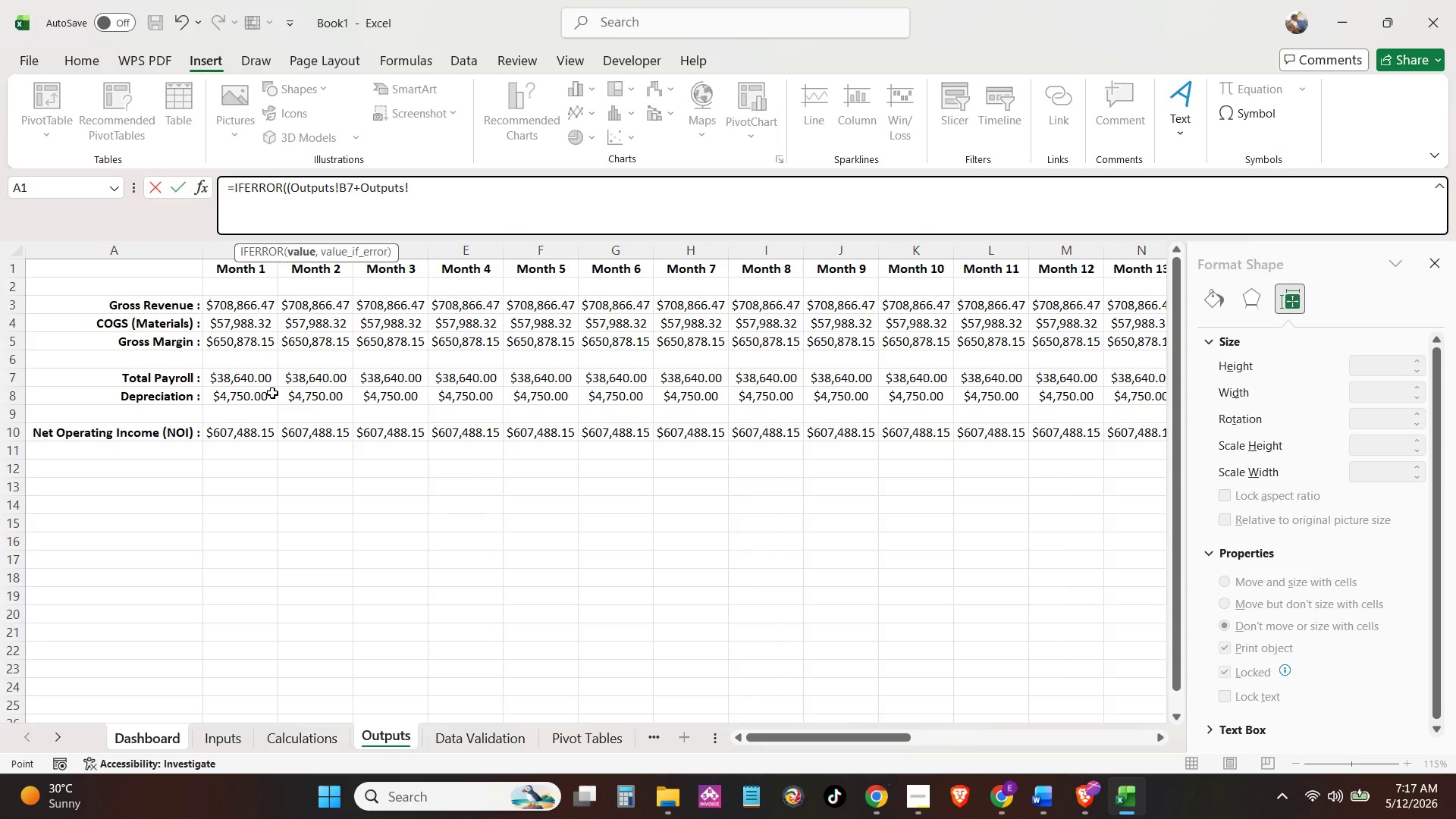 
left_click([268, 395])
 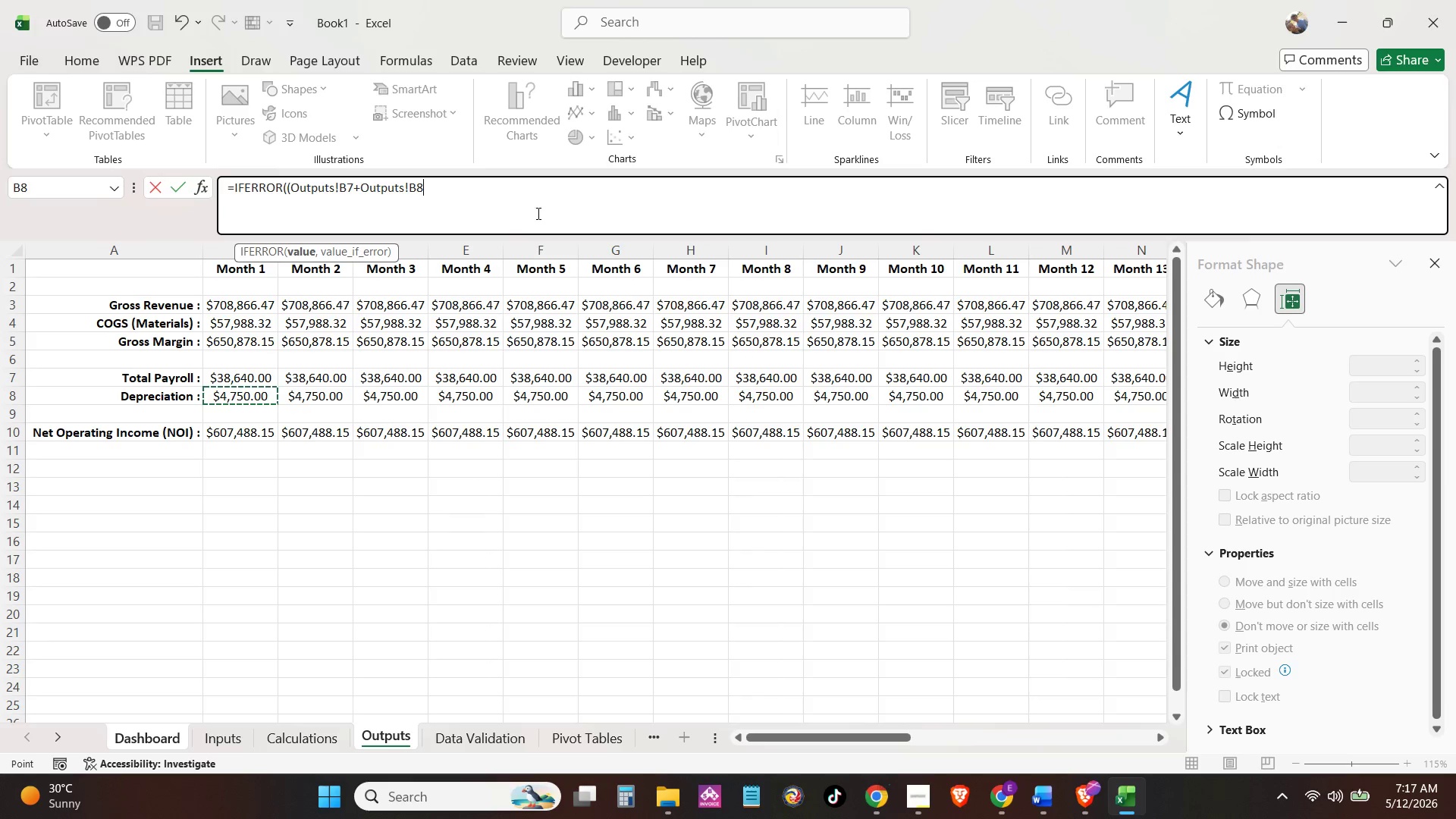 
wait(5.52)
 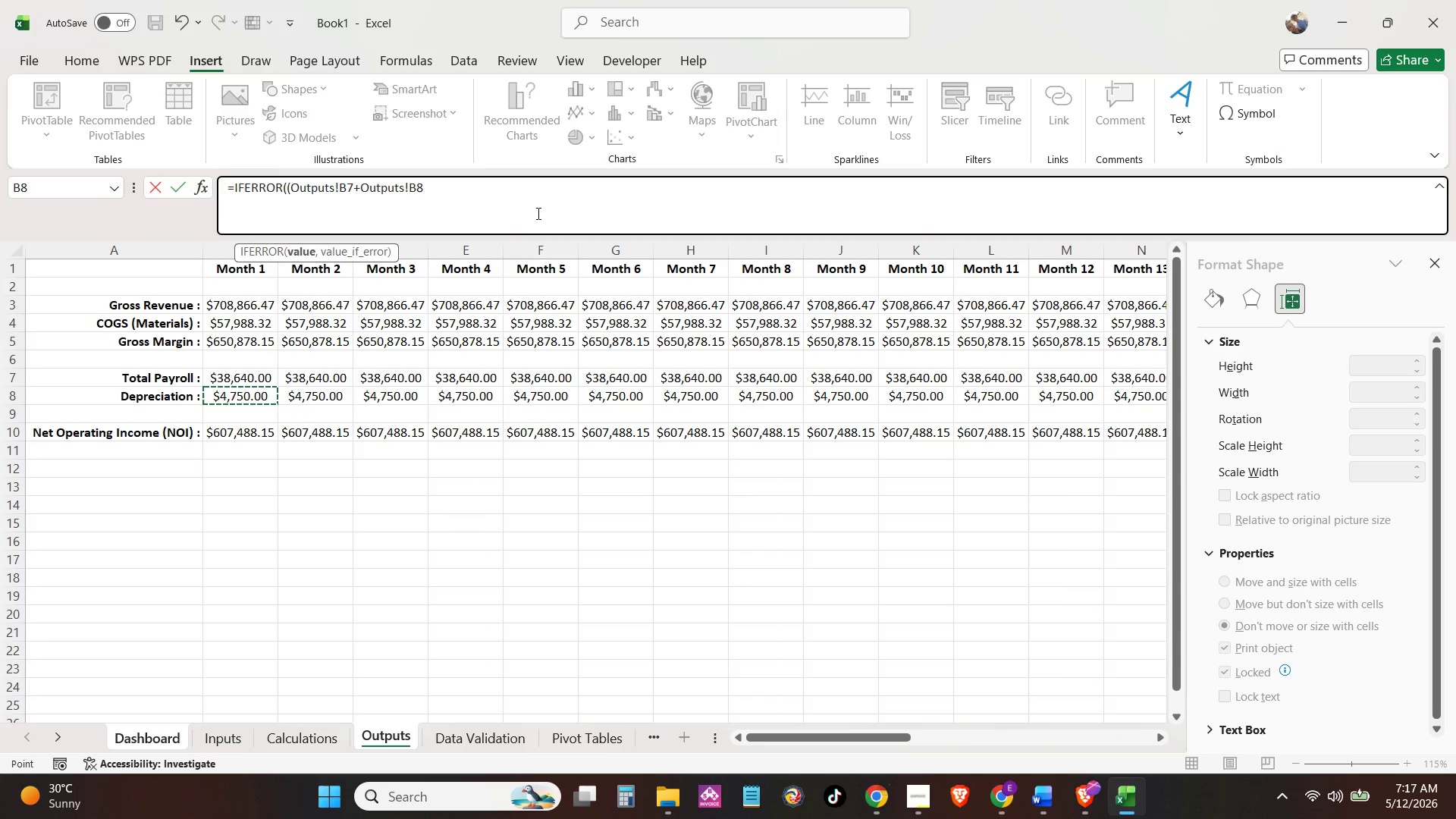 
key(Shift+ShiftLeft)
 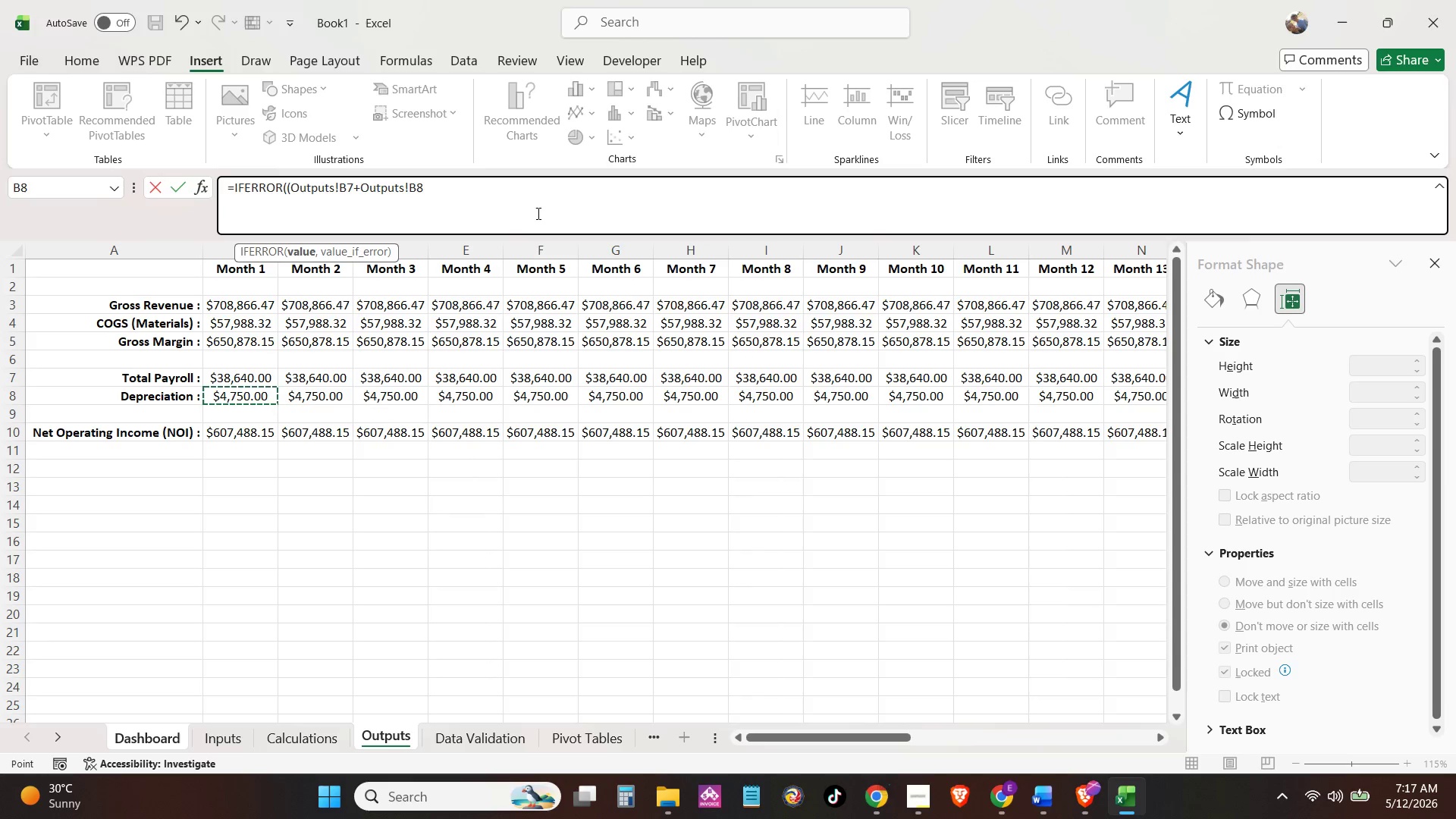 
key(0)
 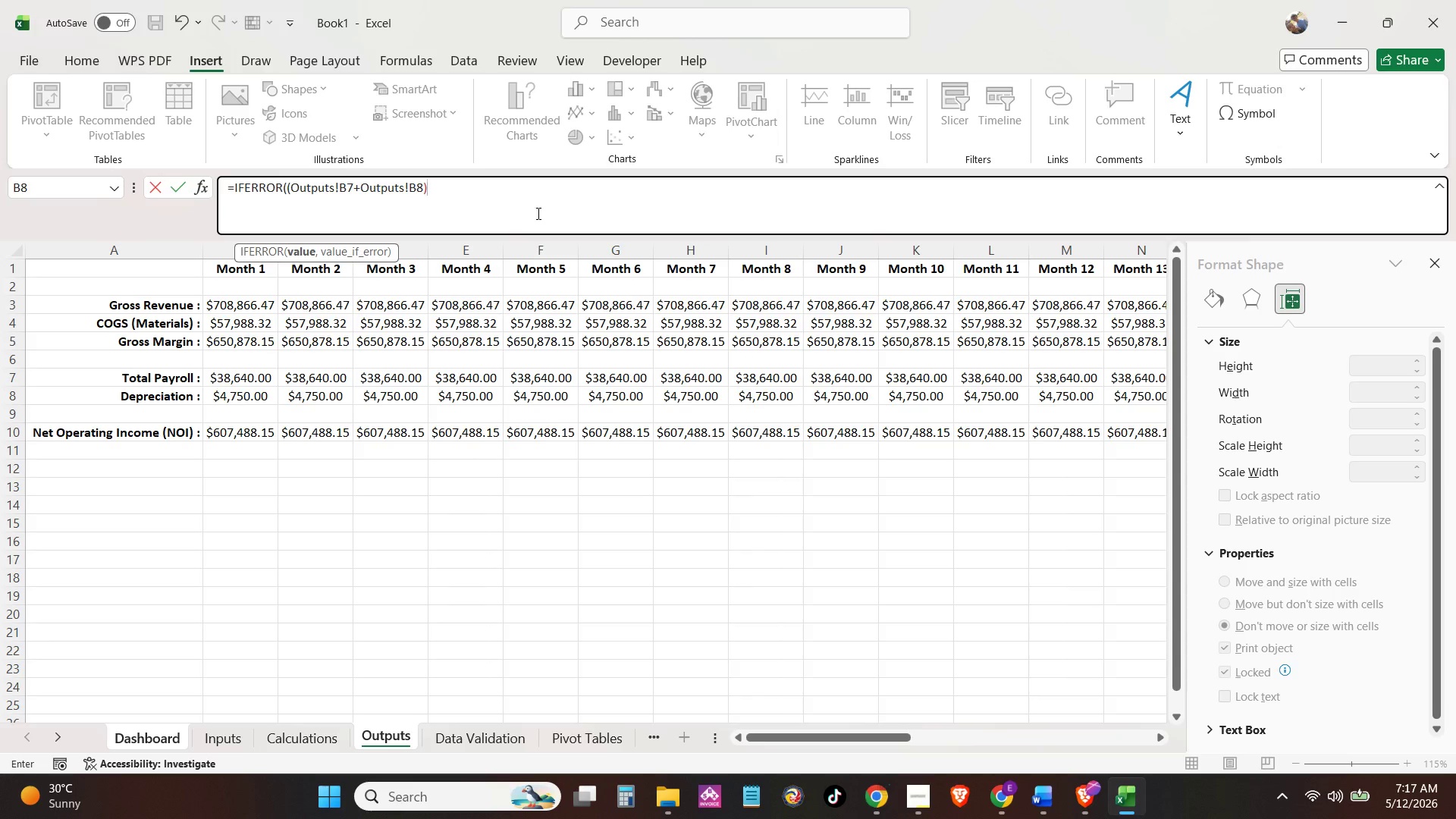 
key(Space)
 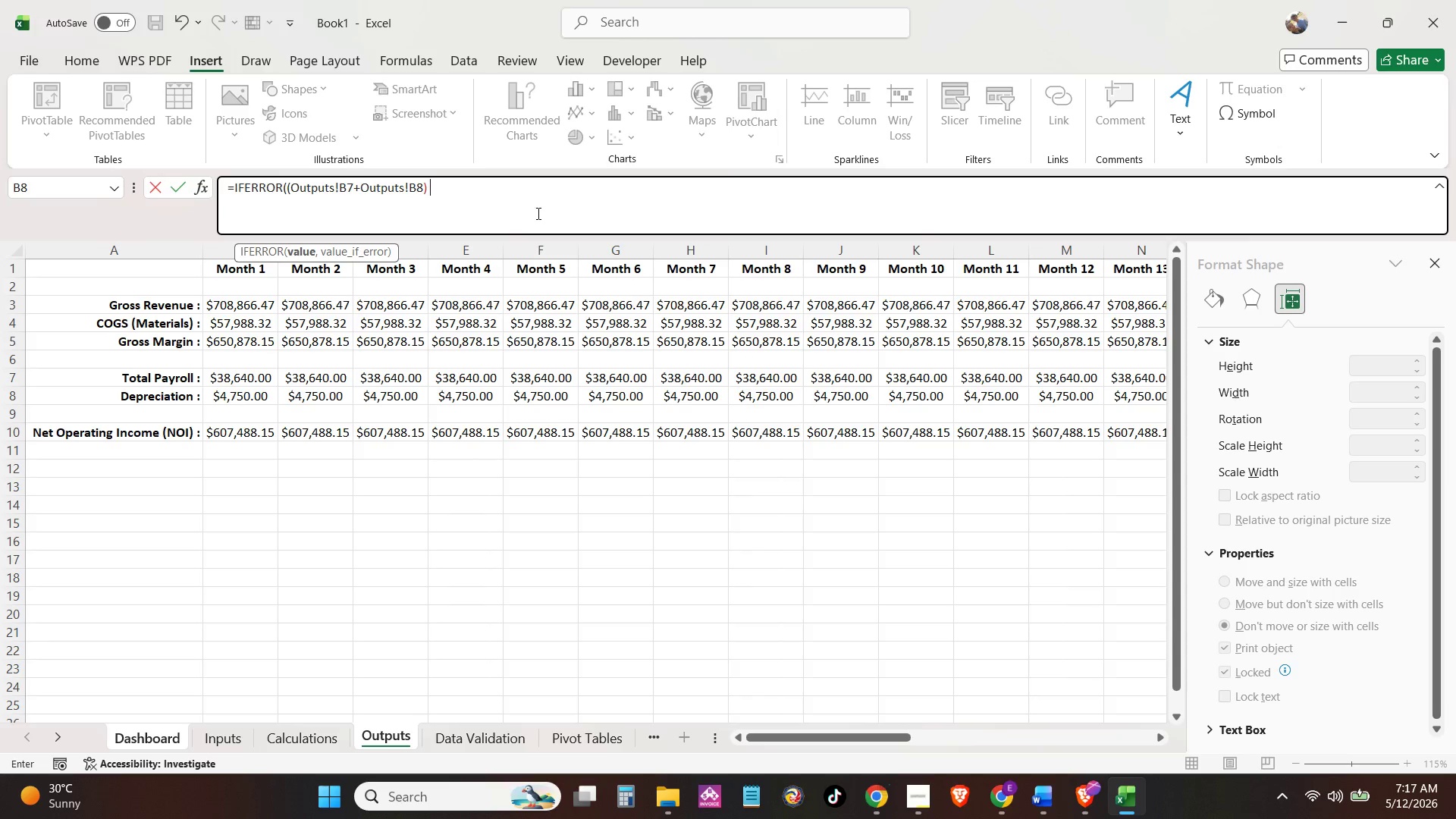 
key(Slash)
 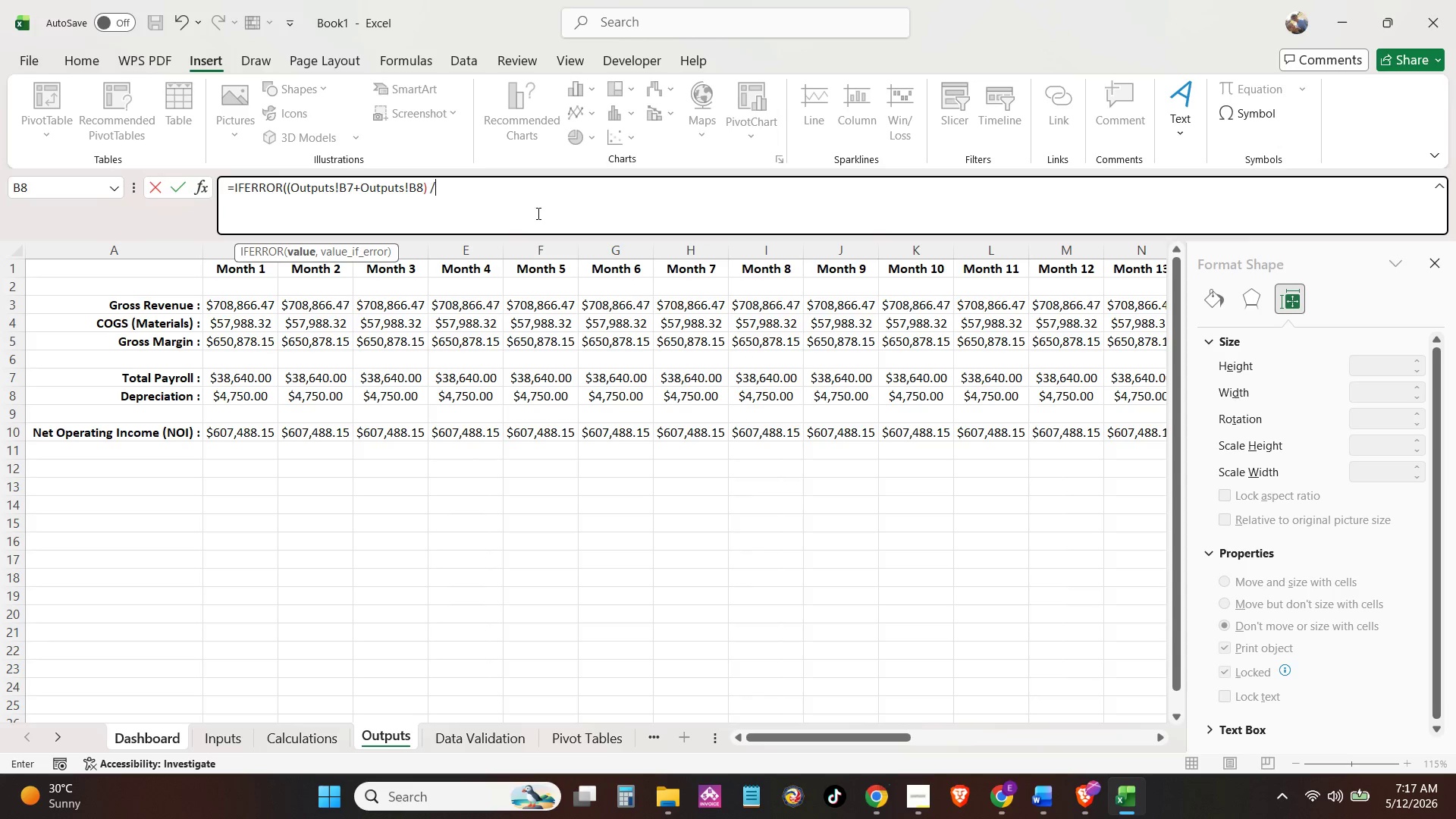 
key(Space)
 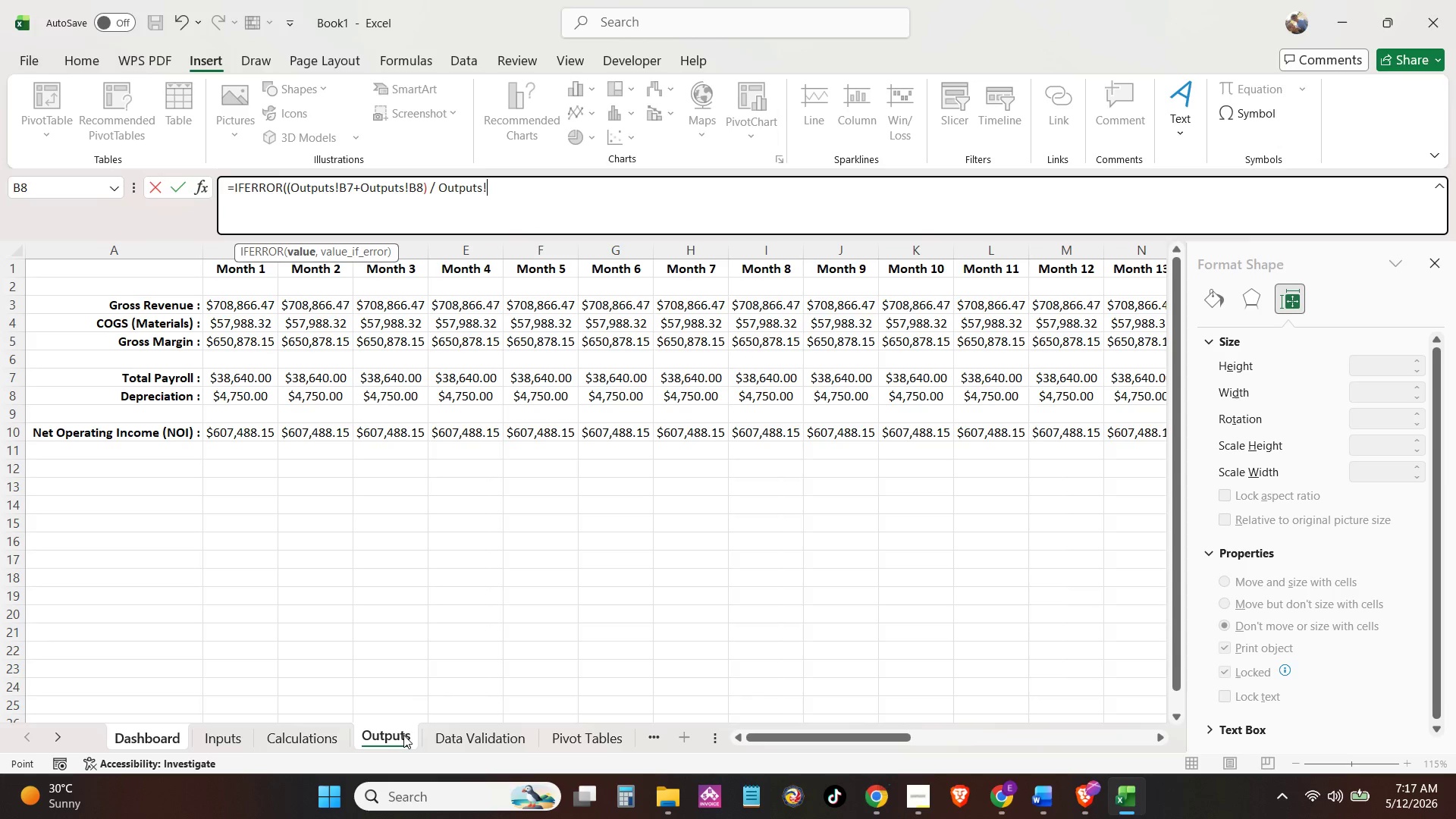 
wait(5.42)
 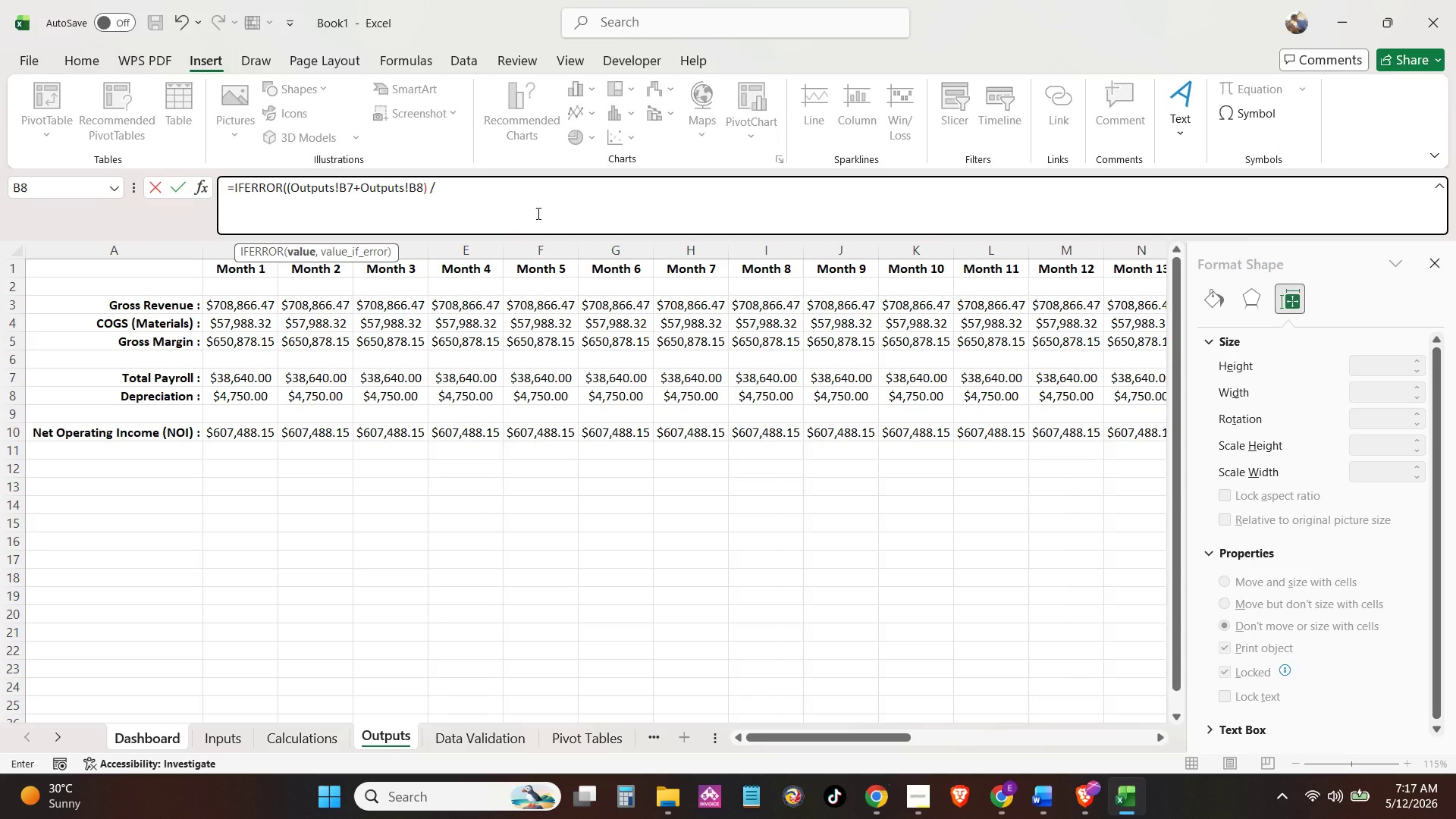 
left_click([235, 307])
 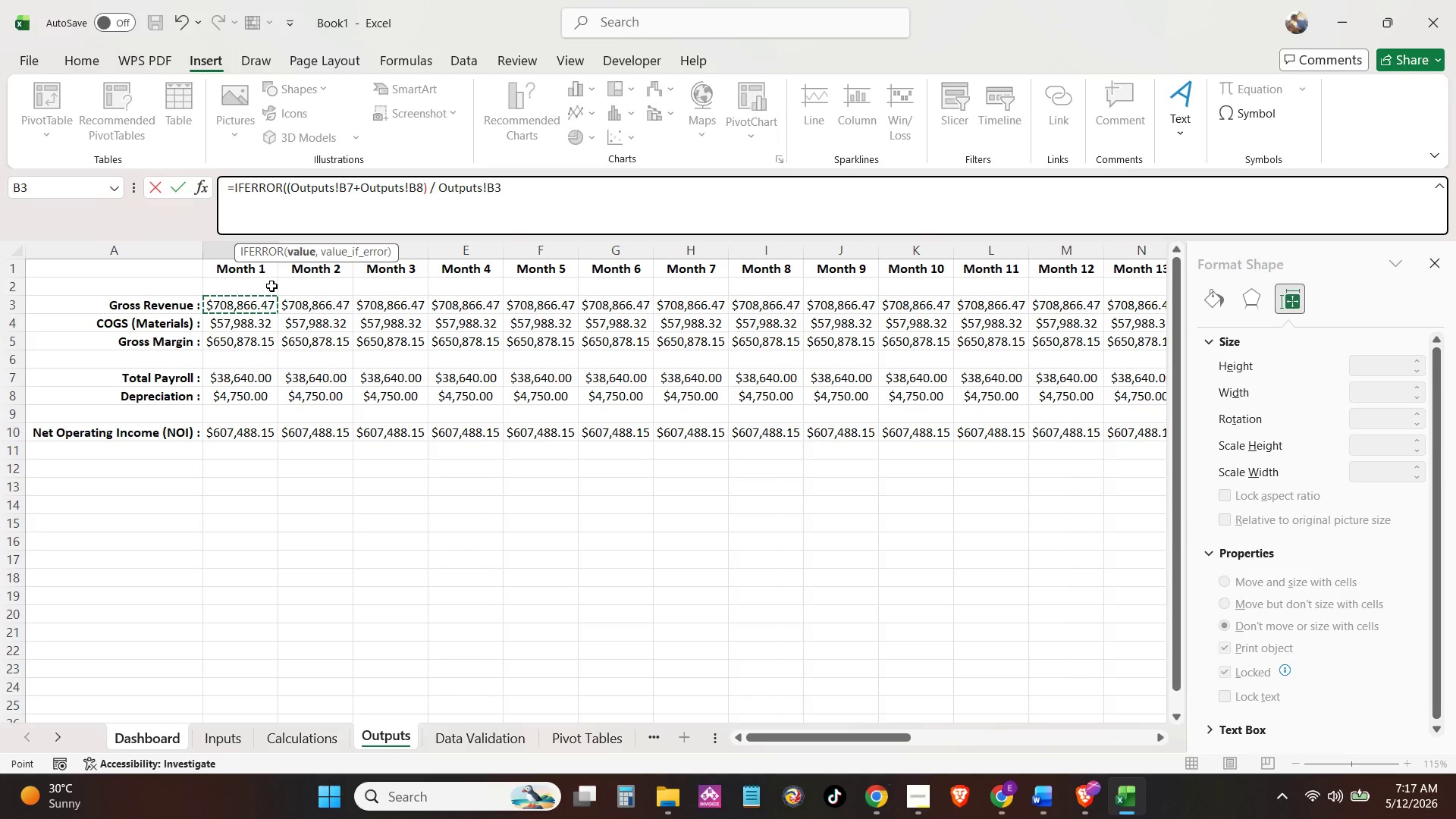 
key(Space)
 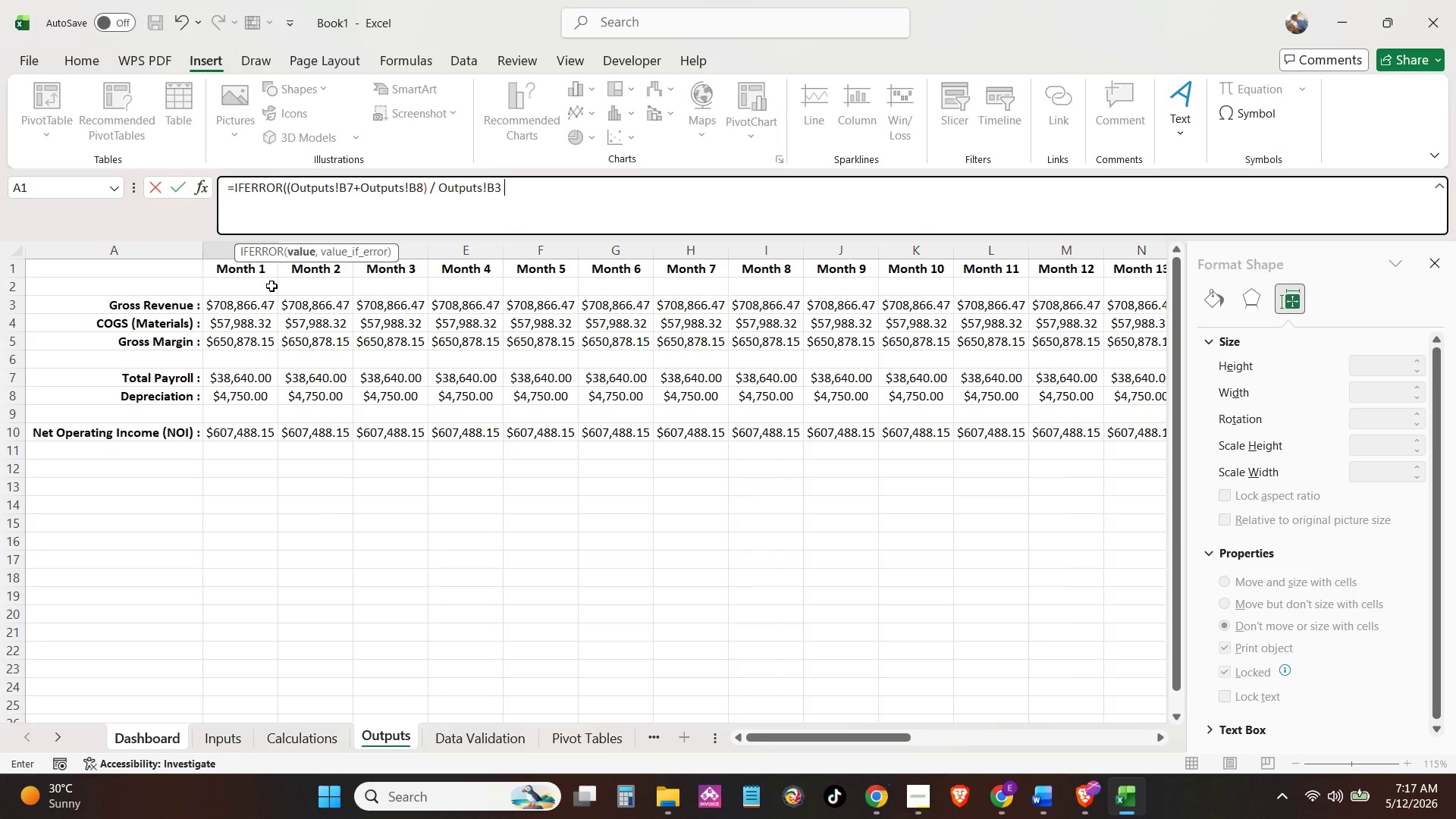 
key(Minus)
 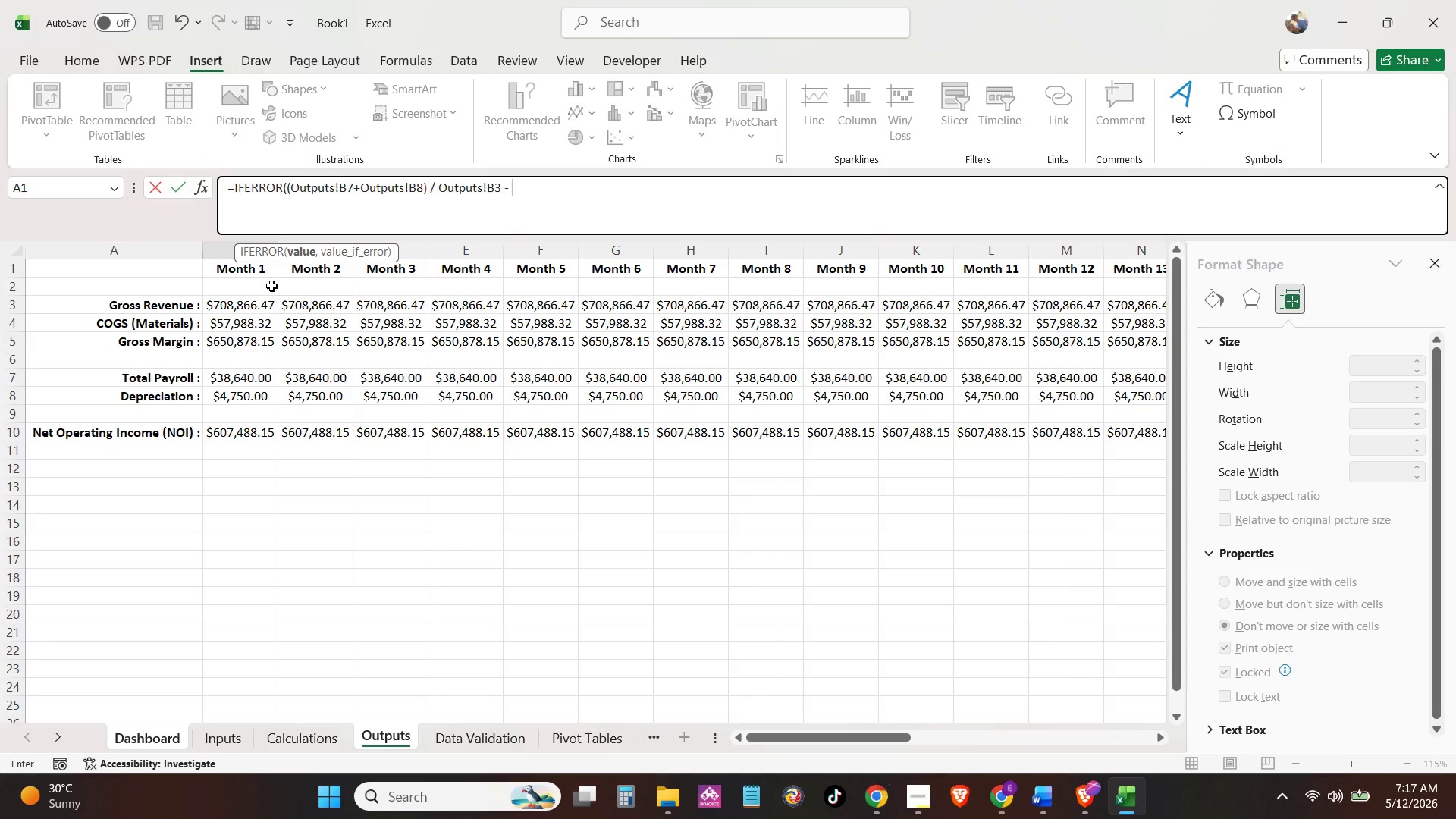 
key(Space)
 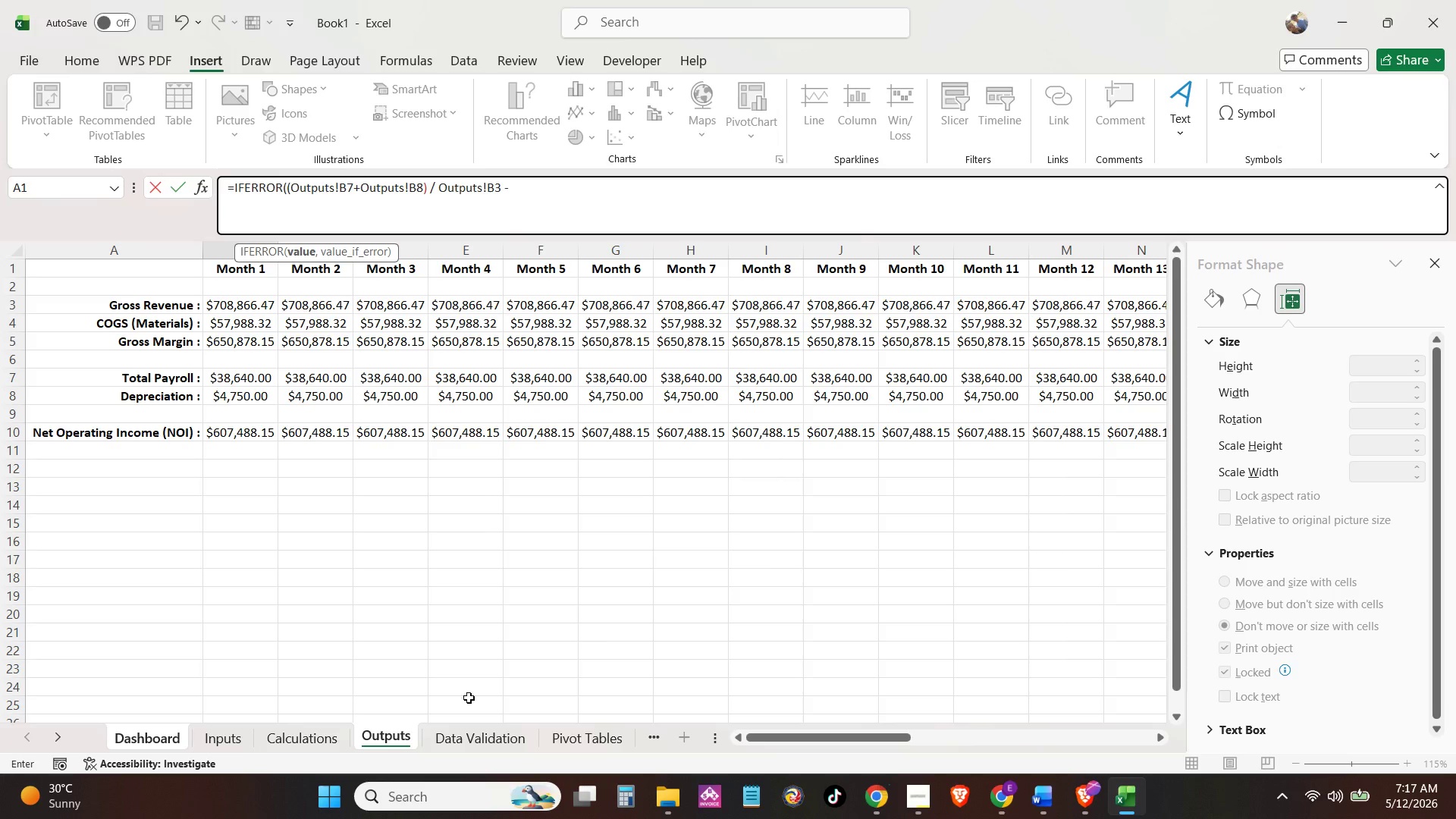 
left_click([400, 738])
 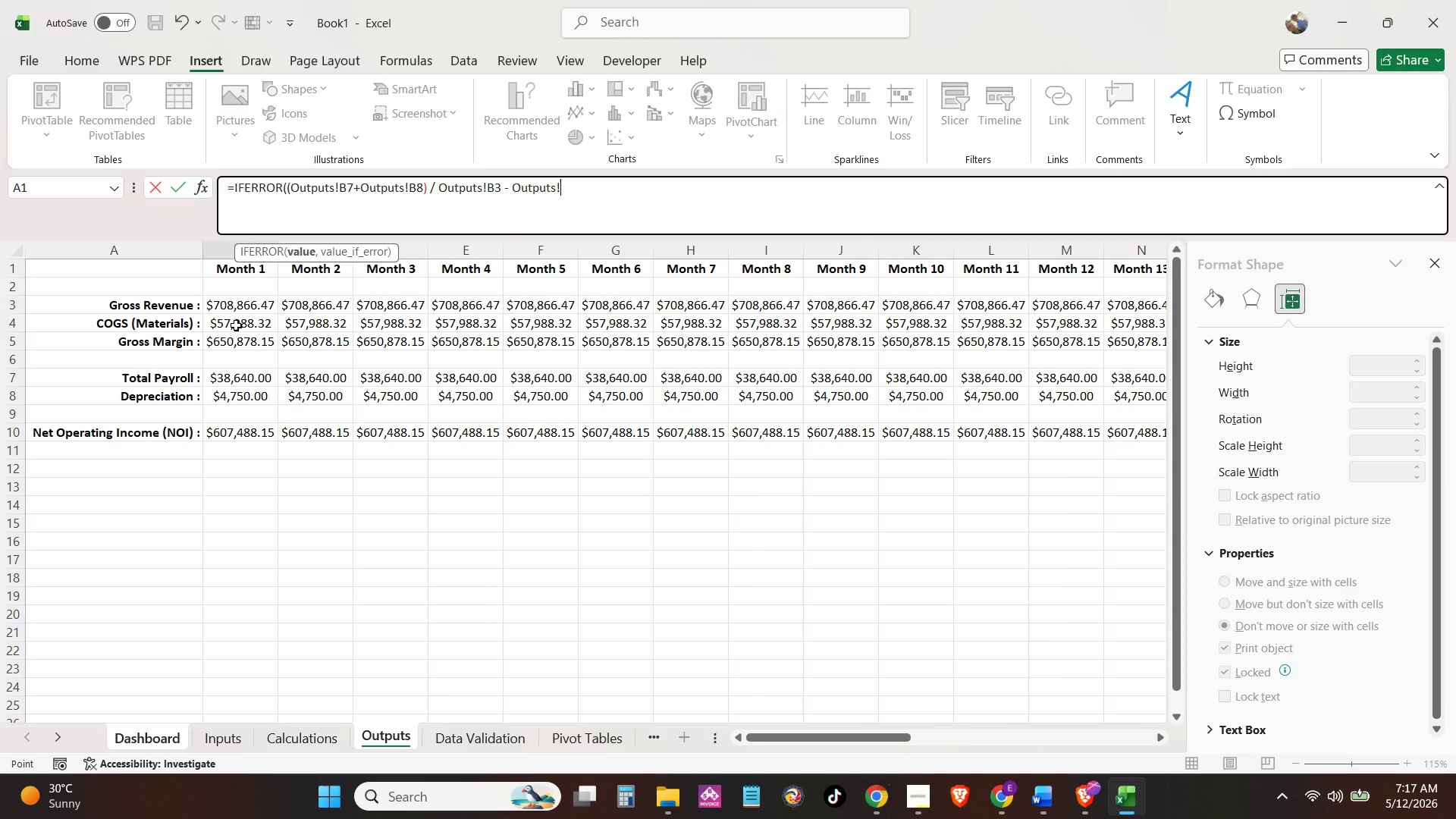 
left_click([236, 325])
 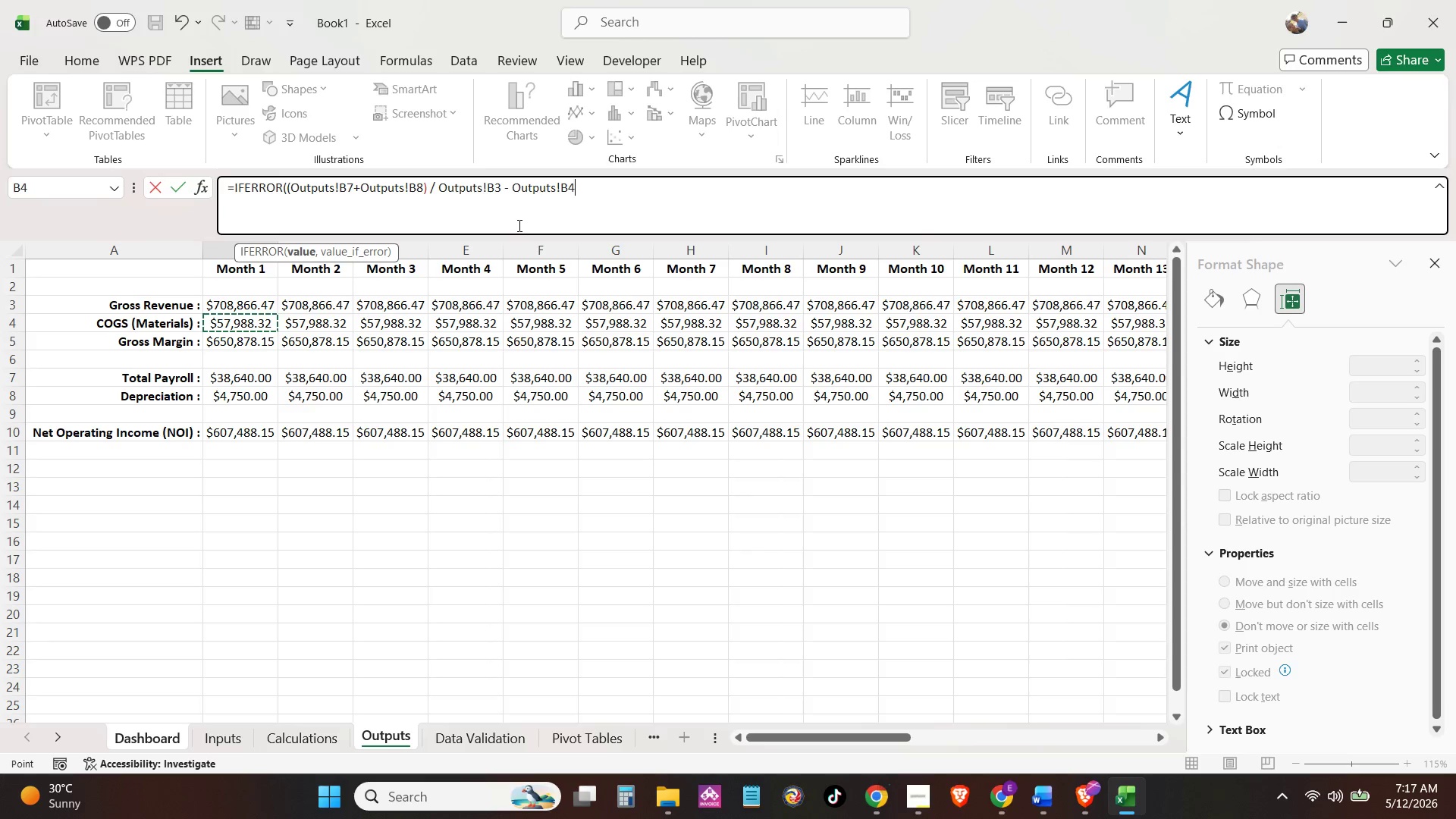 
hold_key(key=ShiftLeft, duration=0.56)
 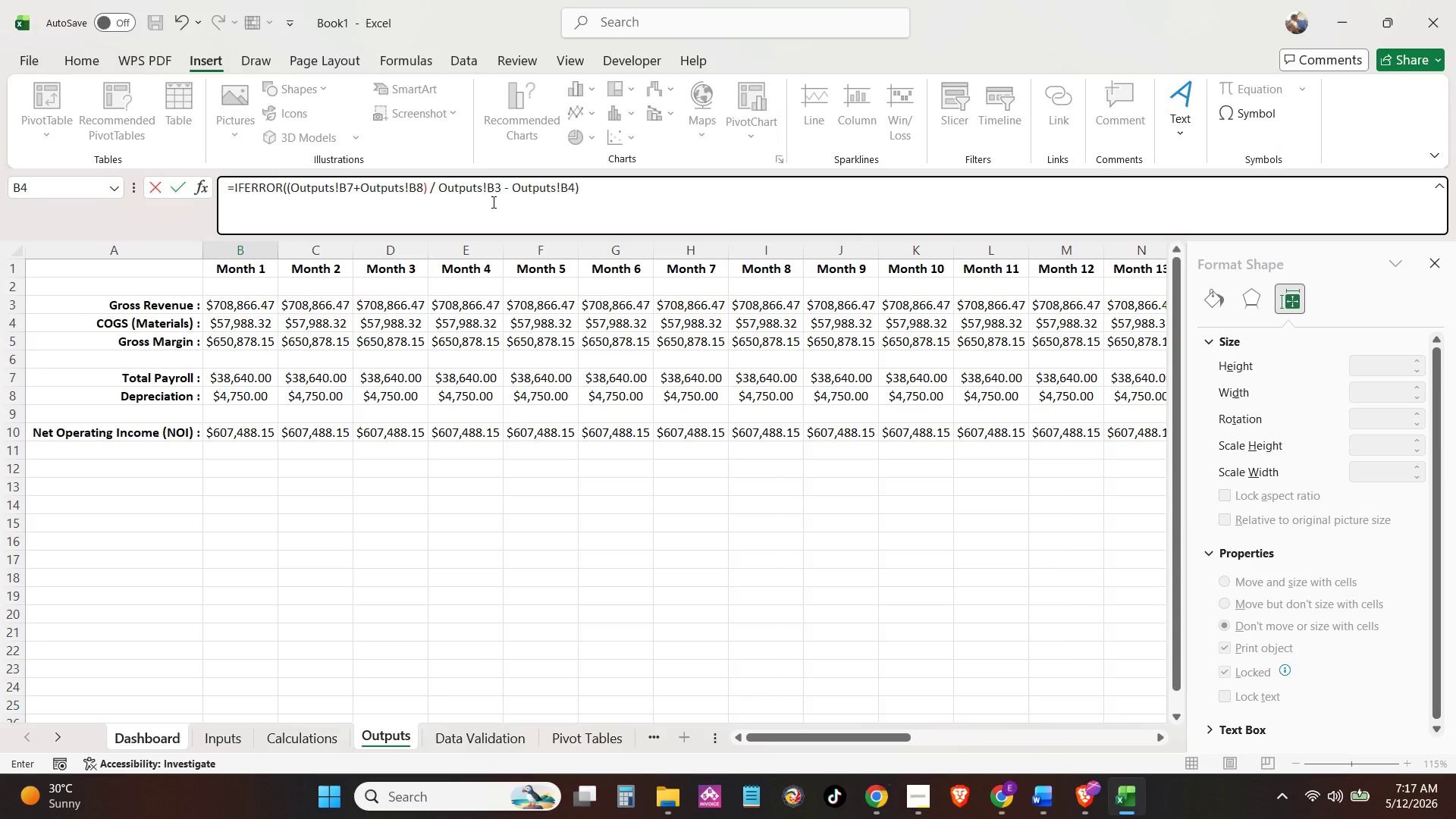 
key(0)
 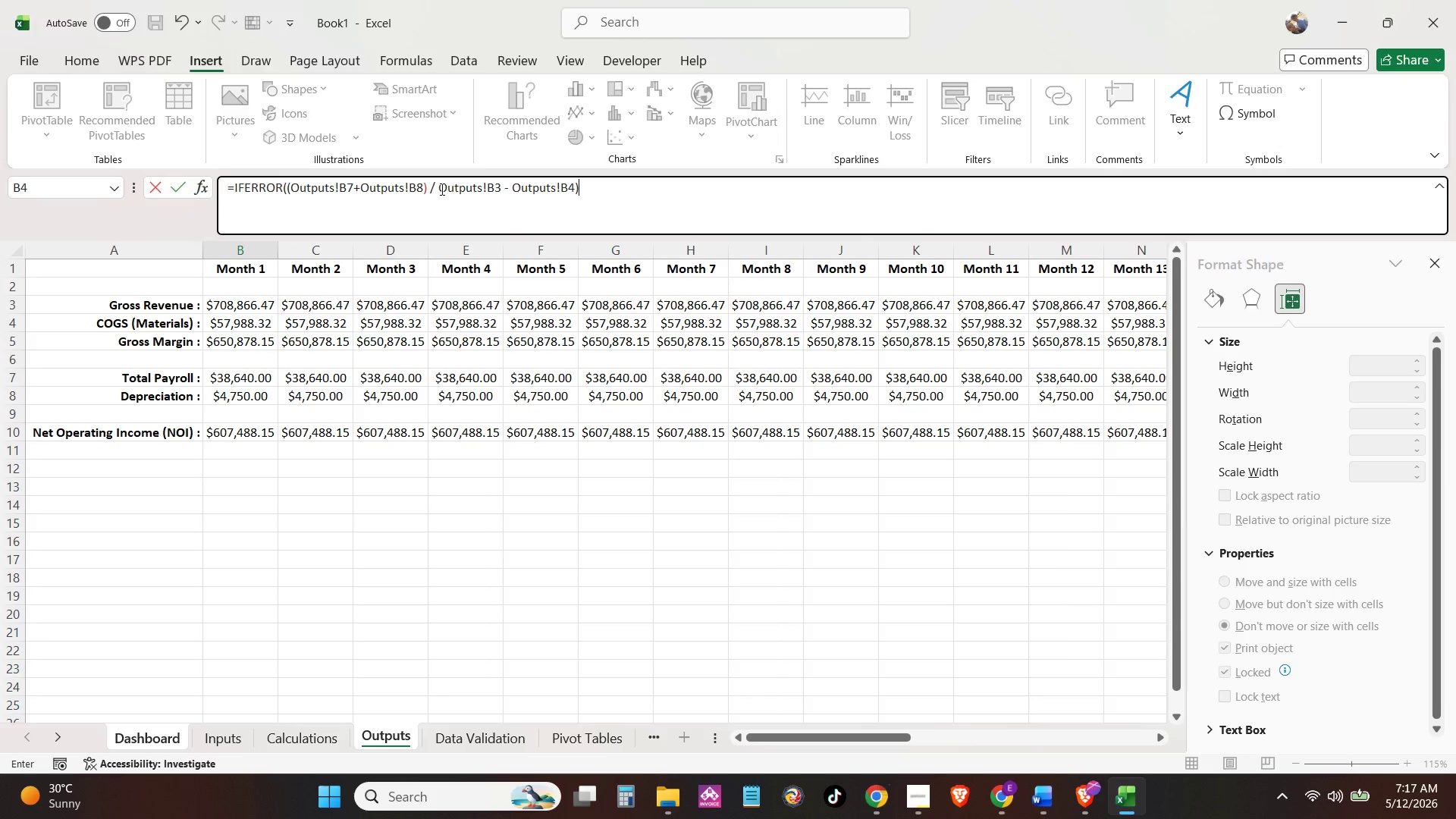 
left_click([438, 189])
 